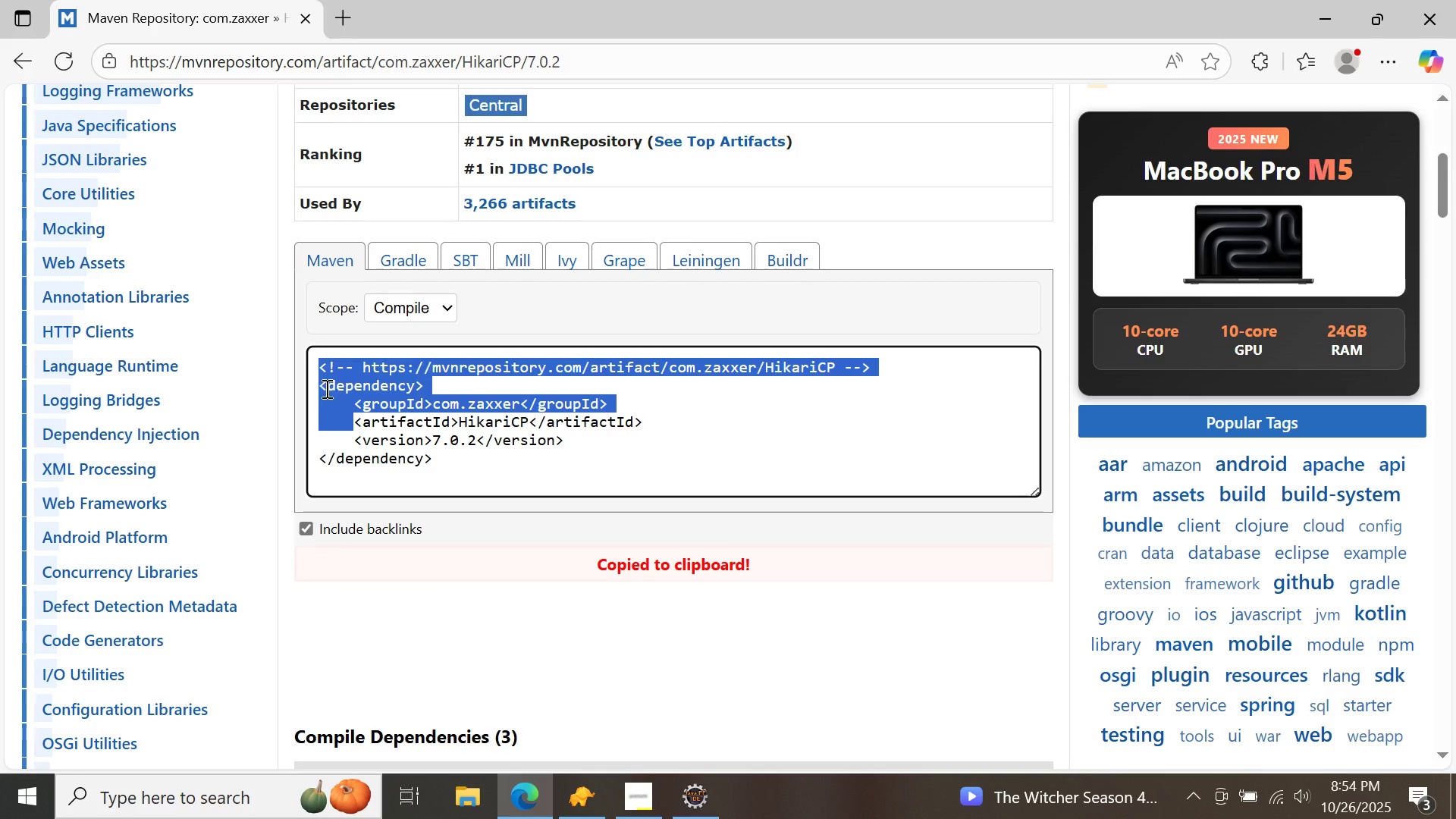 
double_click([325, 388])
 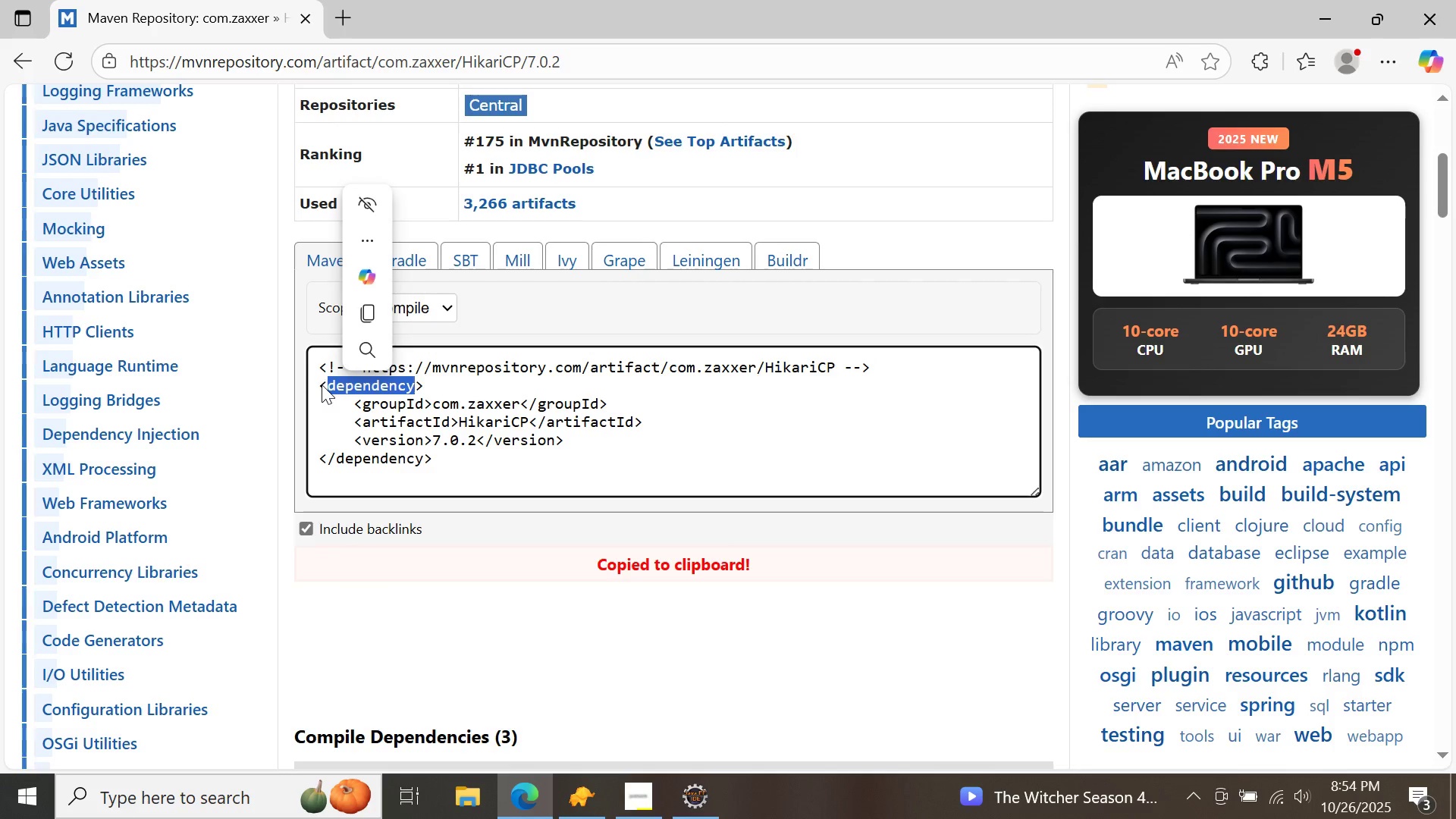 
left_click([322, 384])
 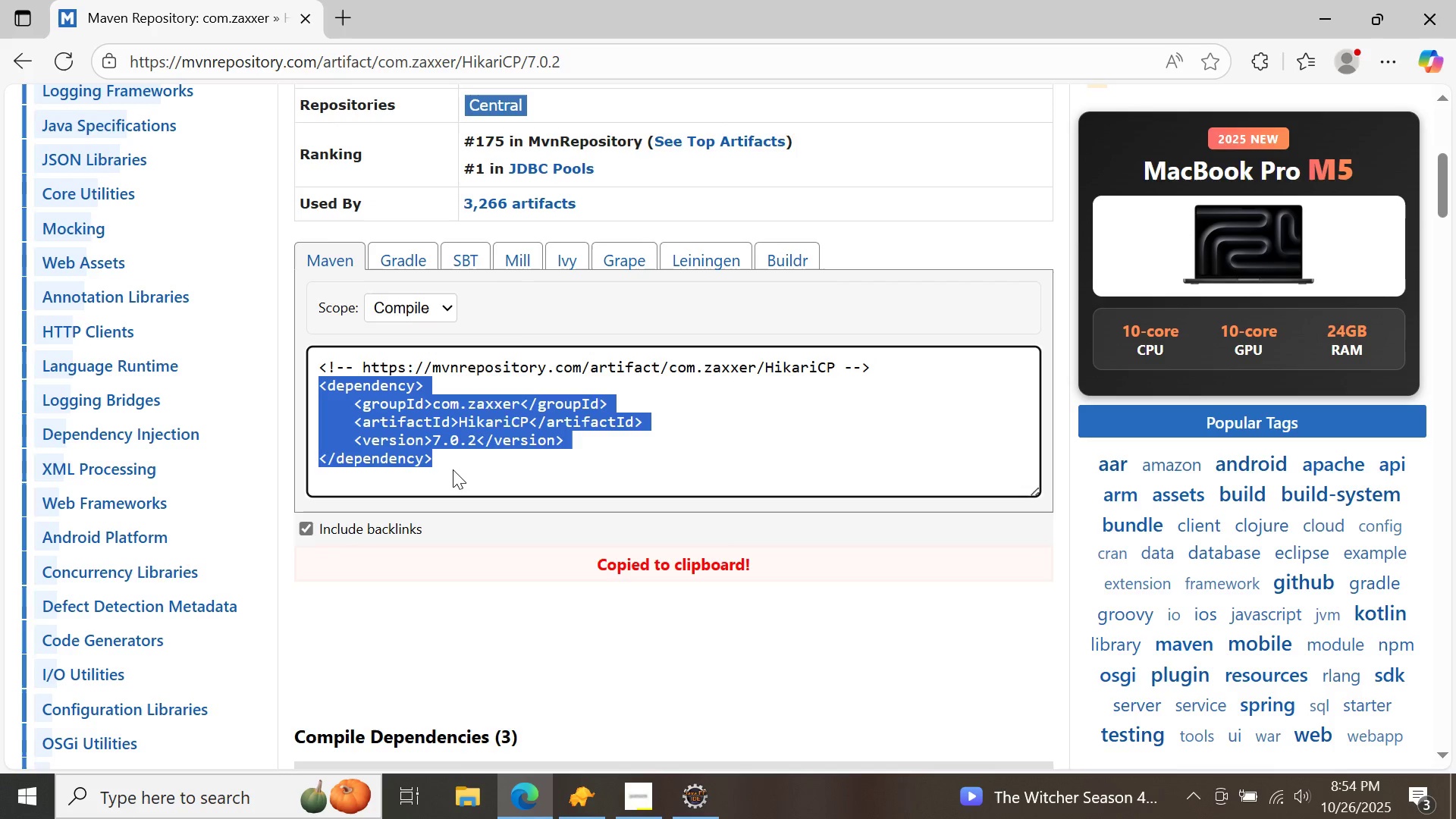 
right_click([406, 413])
 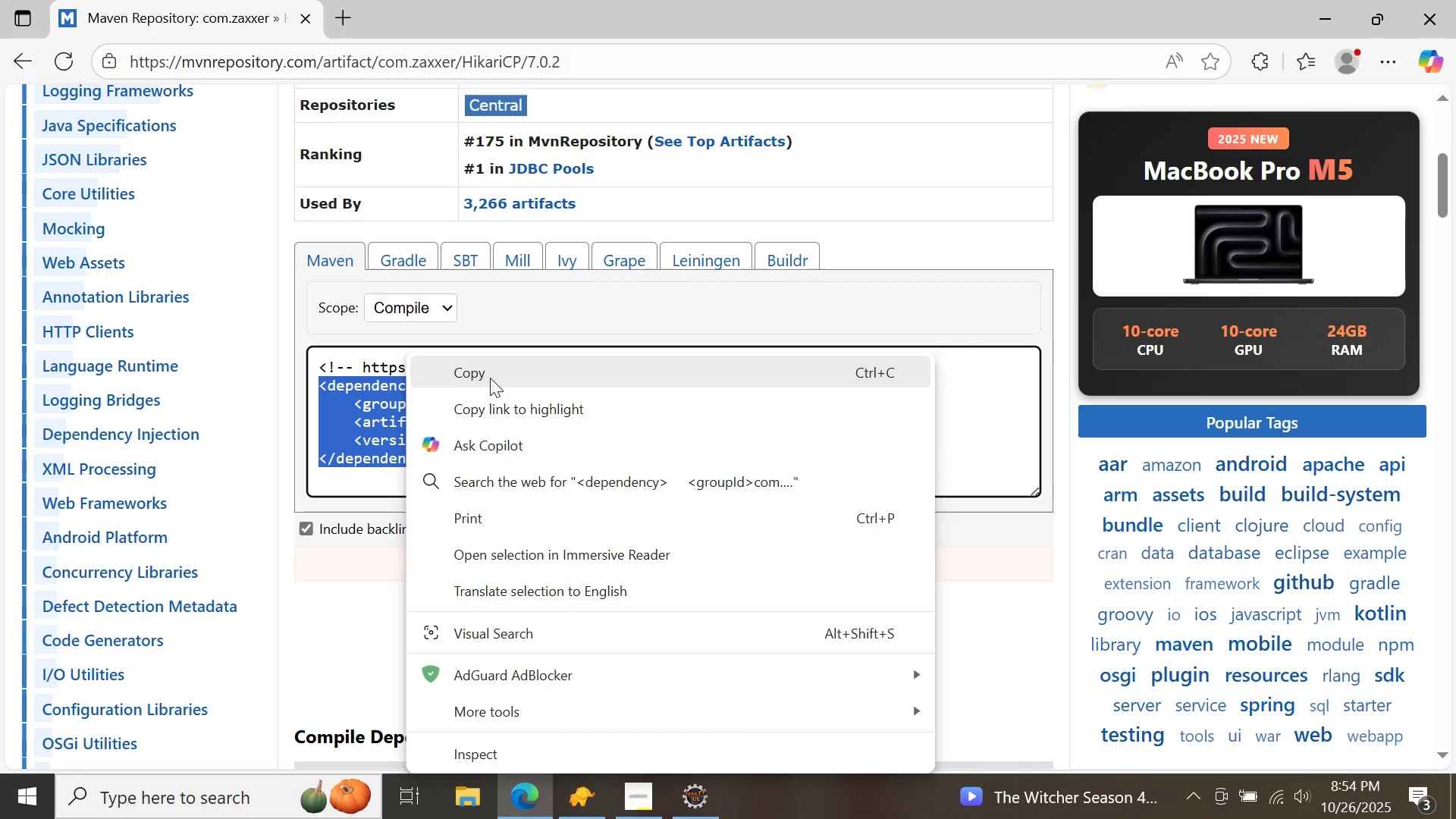 
left_click([491, 377])
 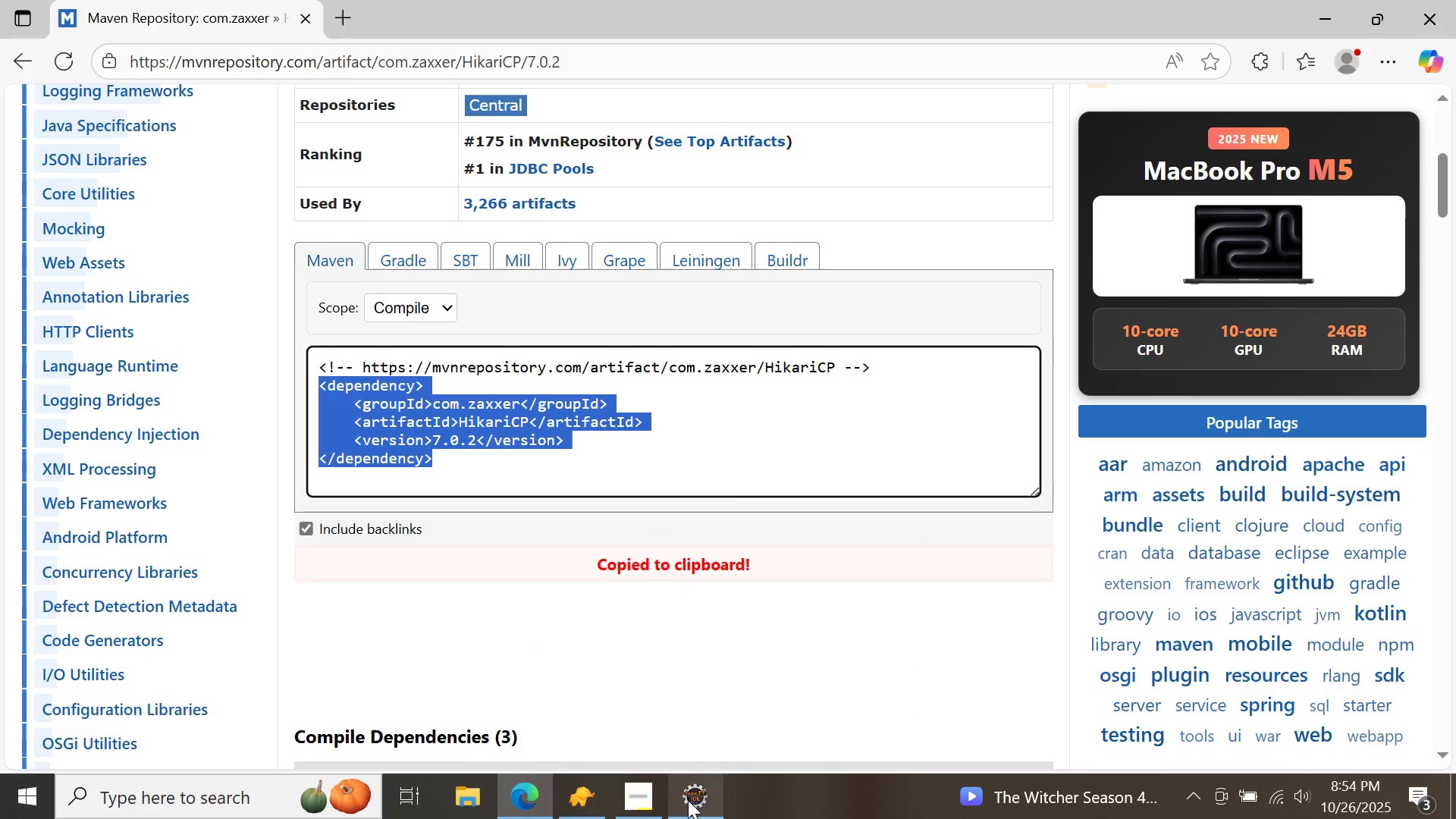 
left_click([688, 800])
 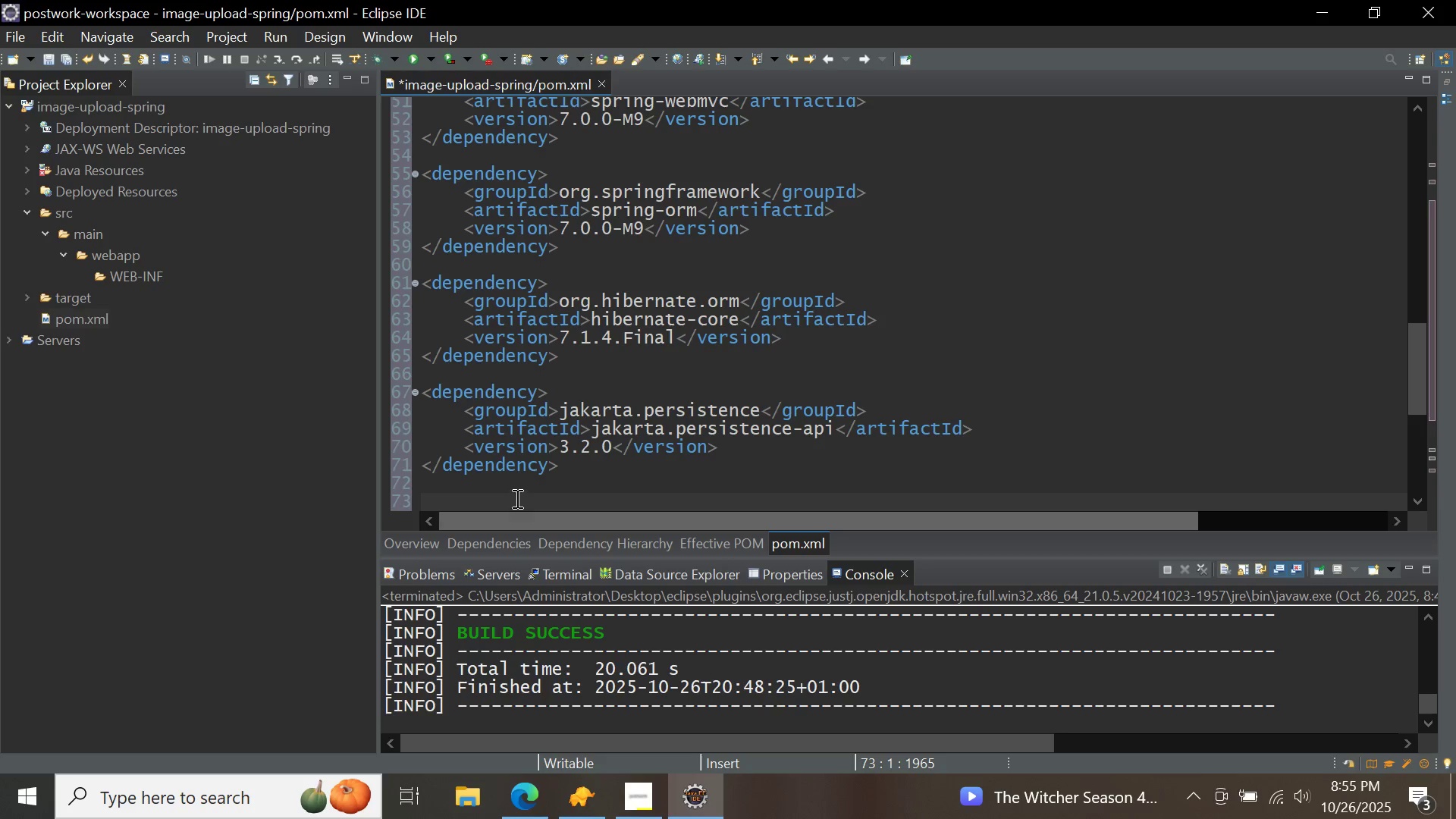 
right_click([516, 498])
 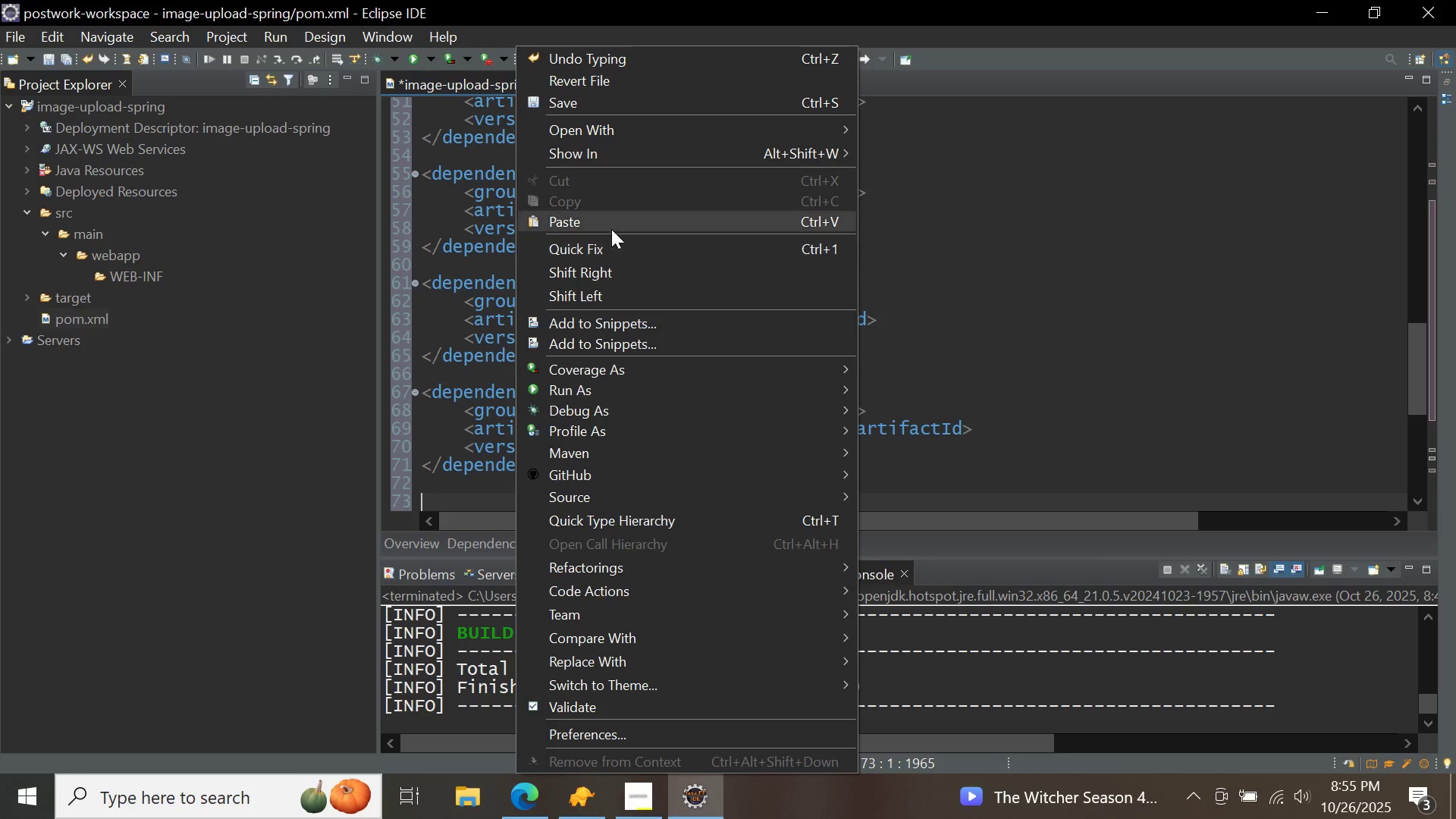 
left_click([611, 229])
 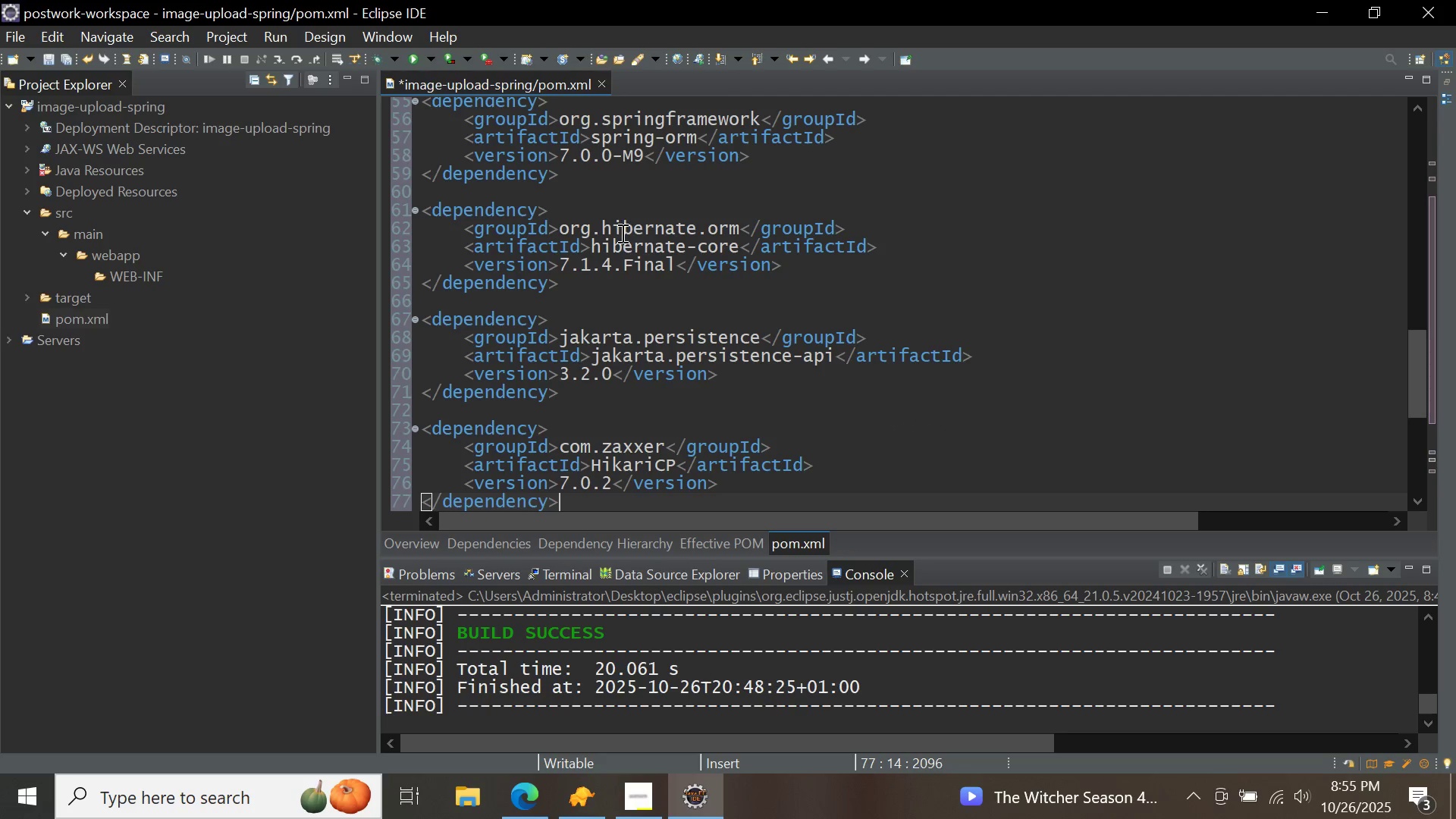 
key(Enter)
 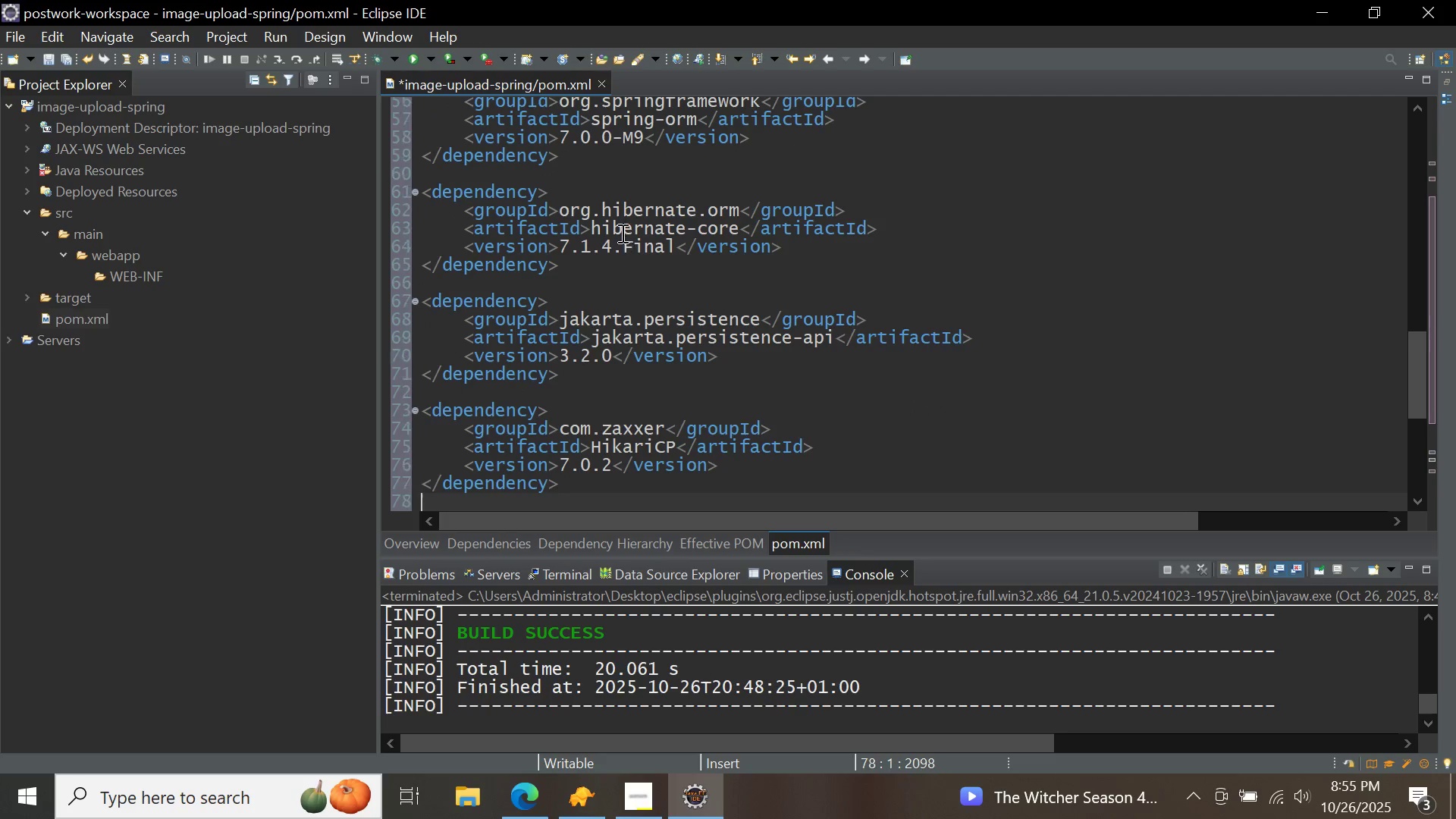 
key(Enter)
 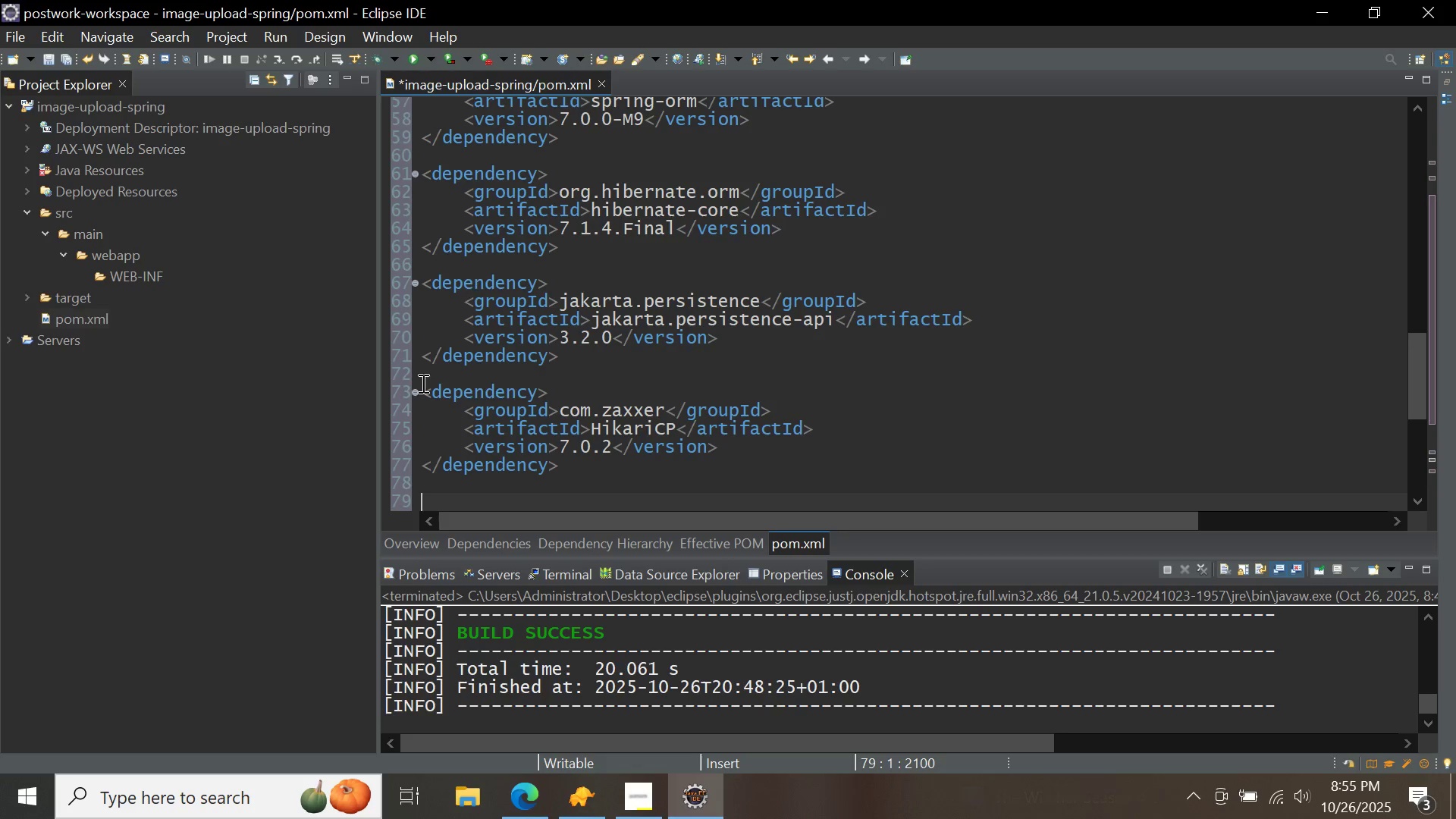 
wait(5.57)
 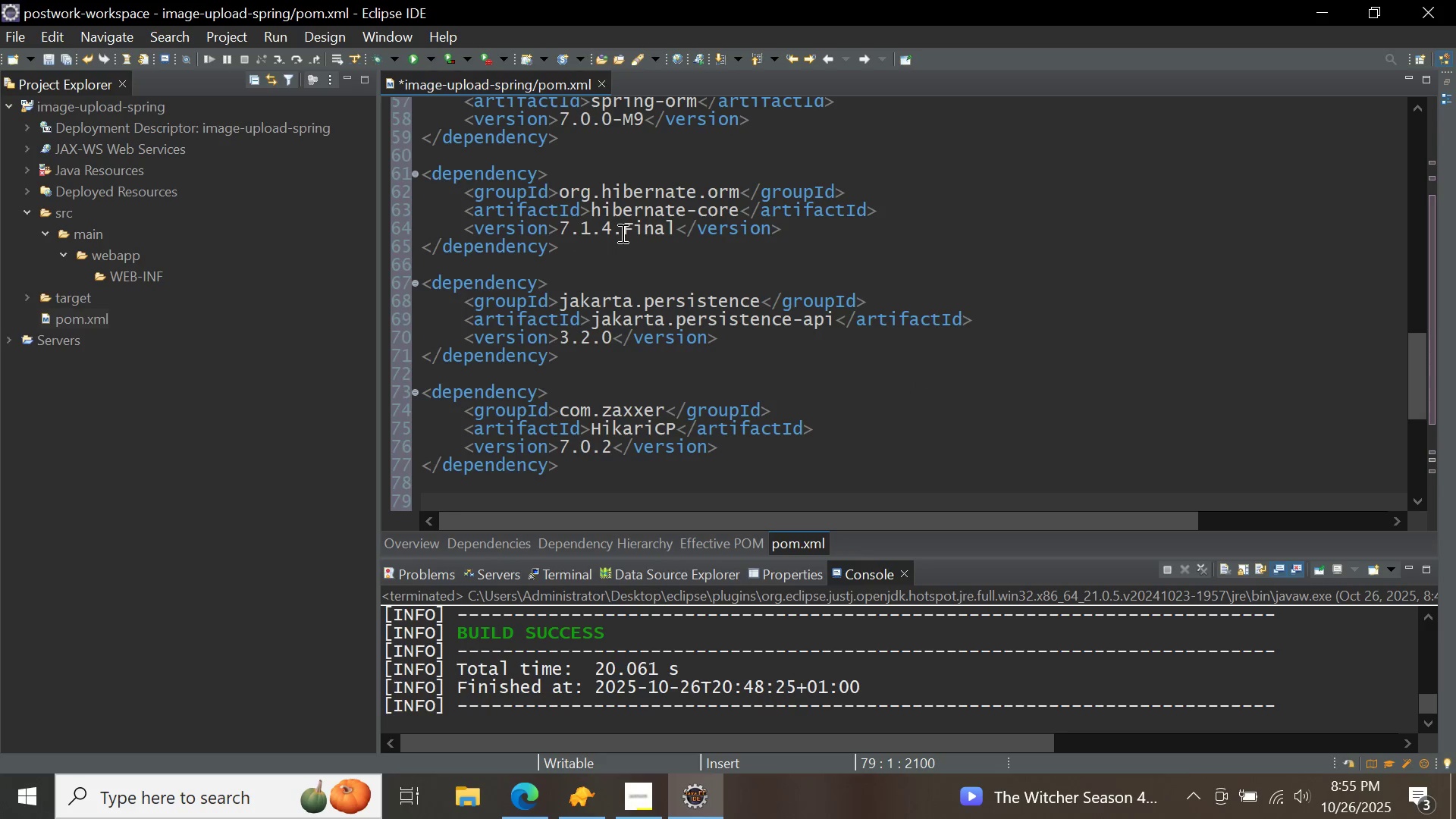 
left_click([516, 807])
 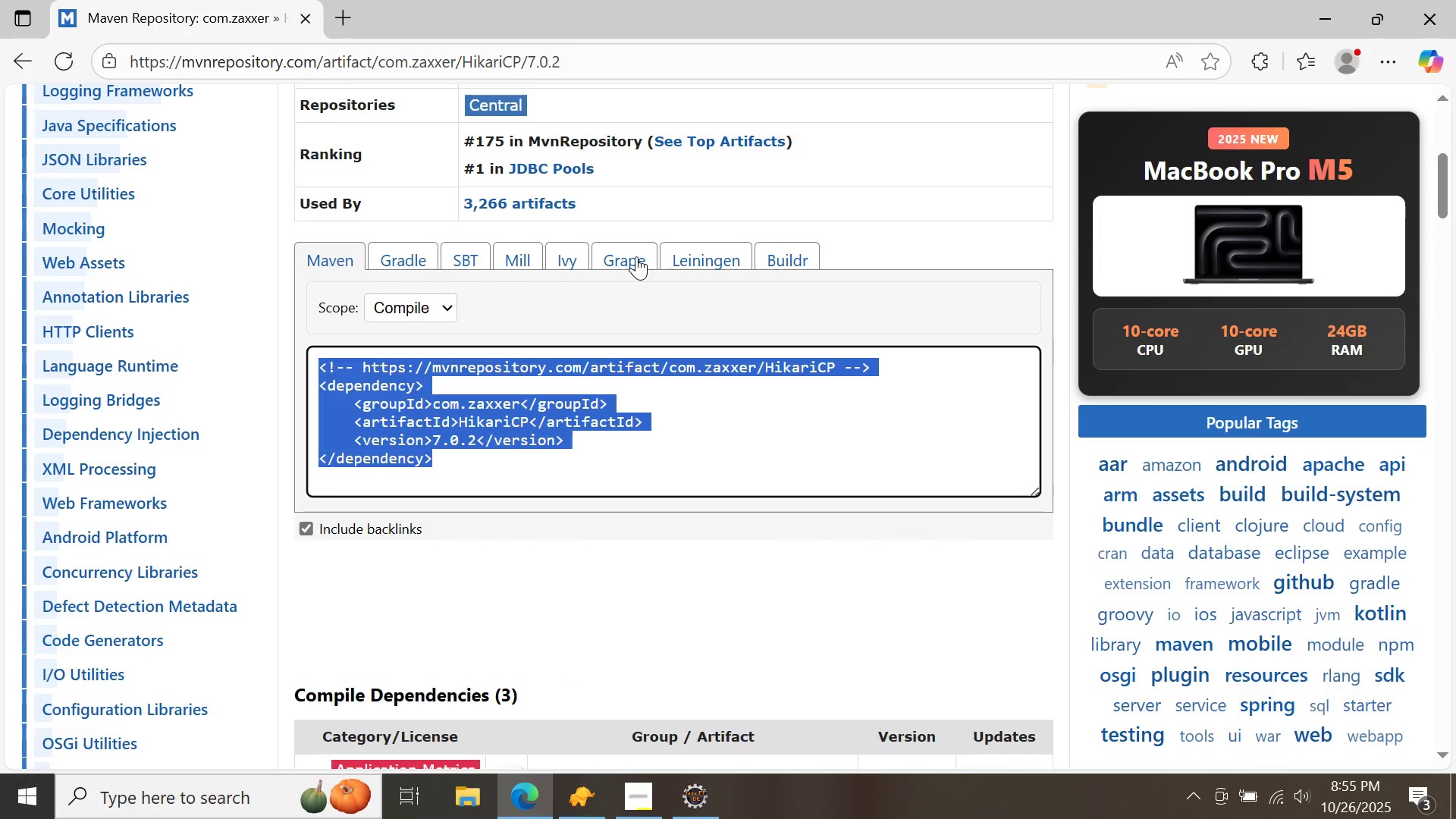 
scroll: coordinate [613, 228], scroll_direction: up, amount: 12.0
 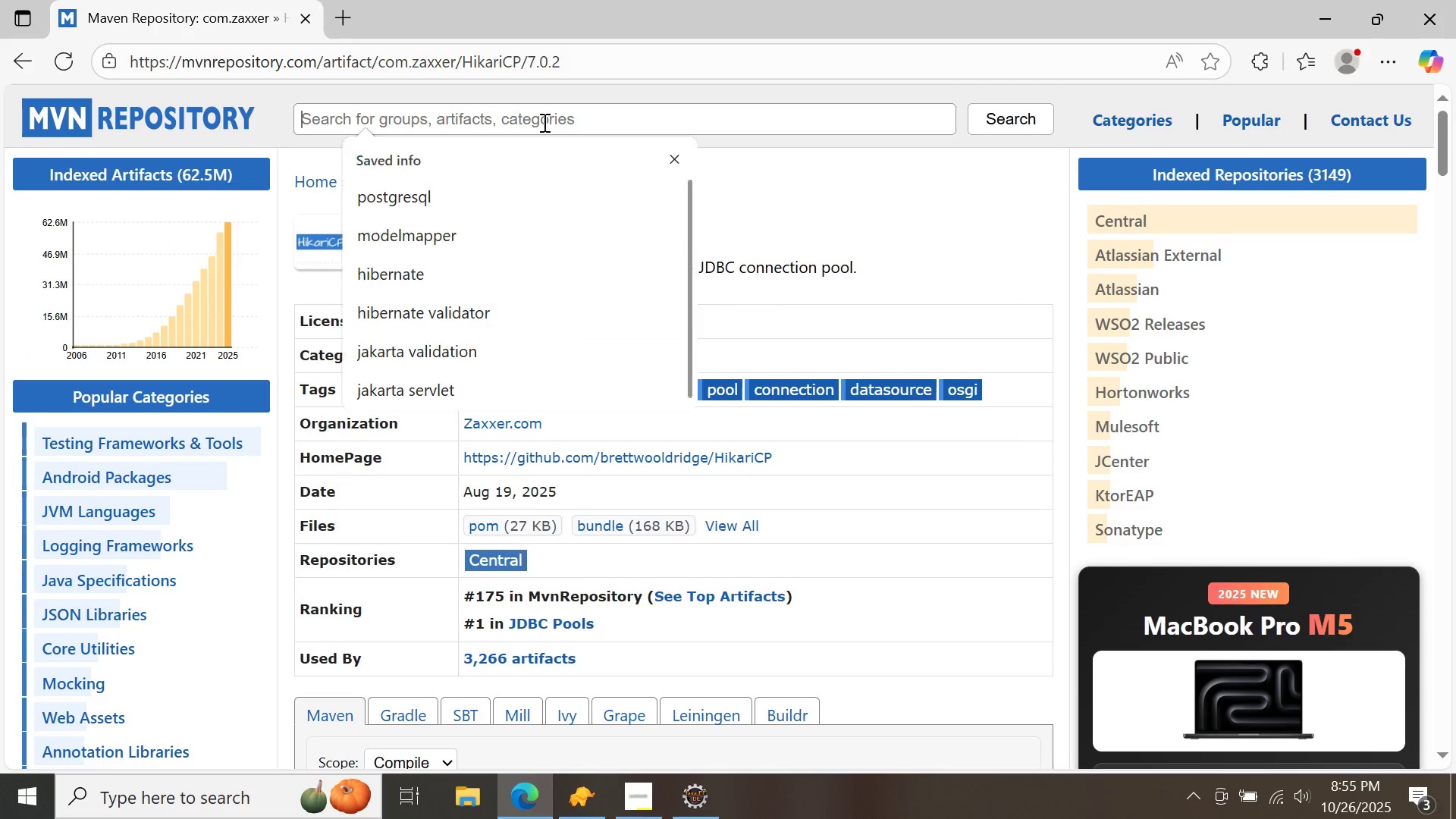 
left_click([543, 122])
 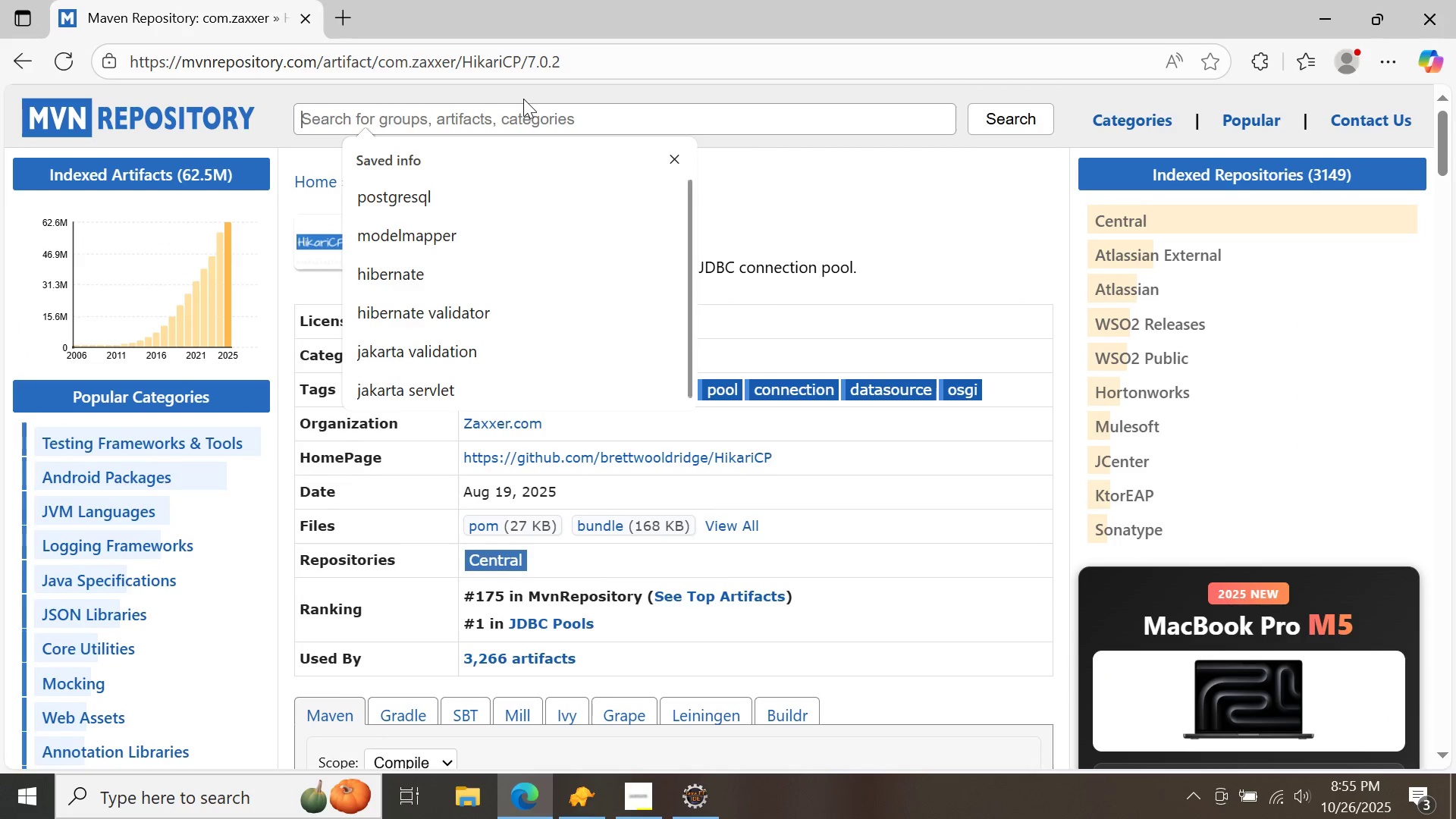 
type(postg)
 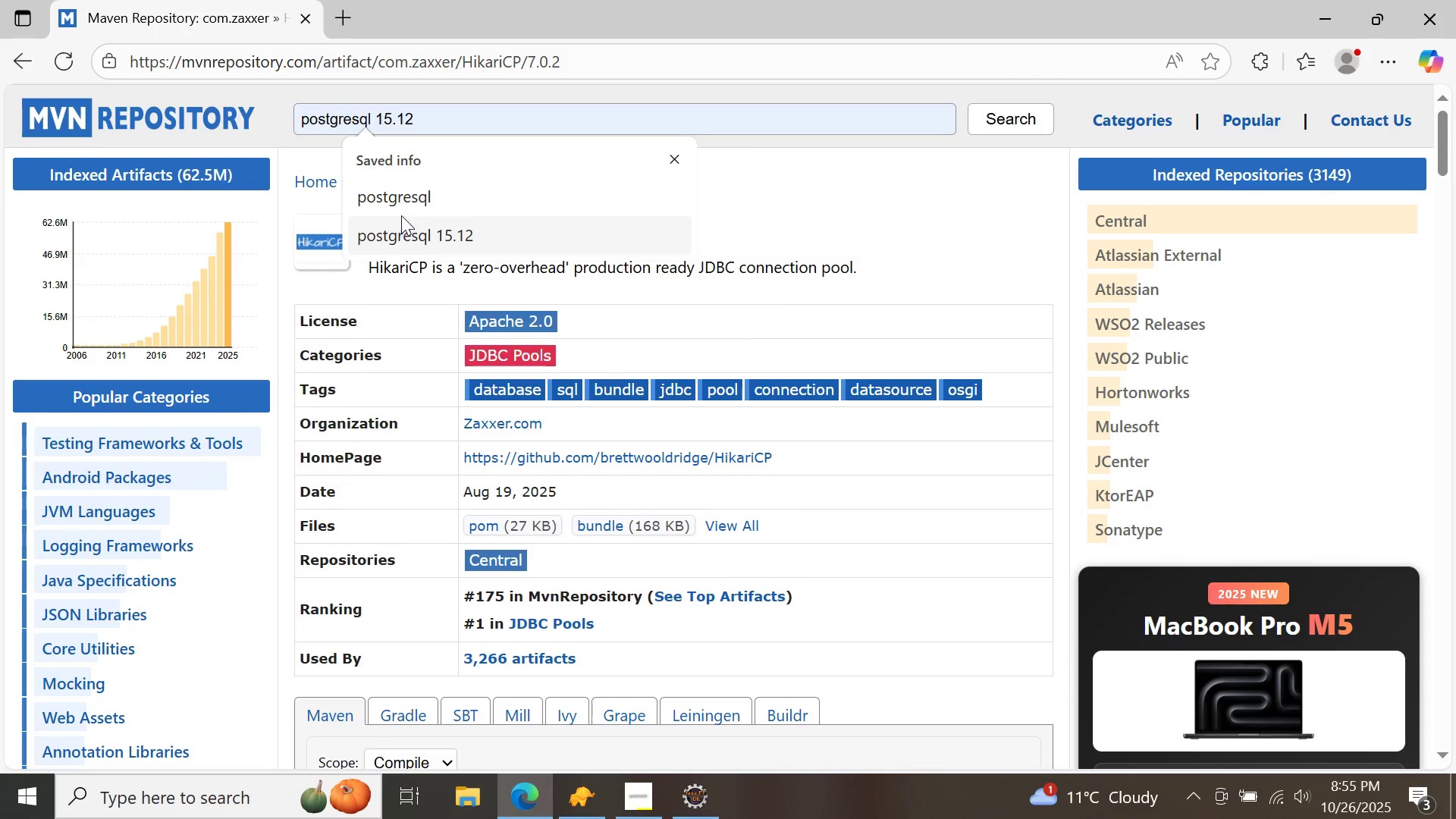 
left_click([408, 203])
 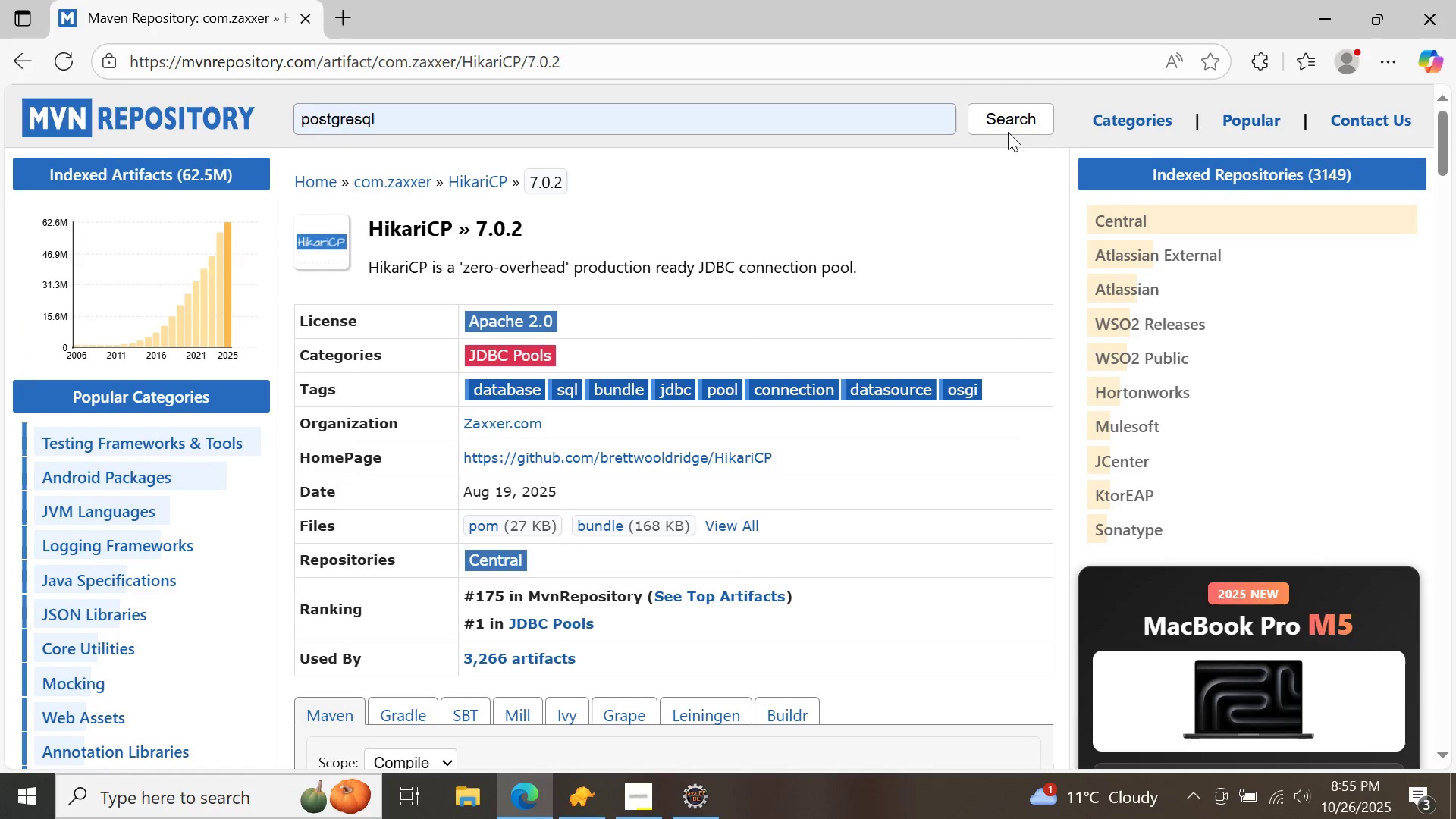 
left_click([1000, 119])
 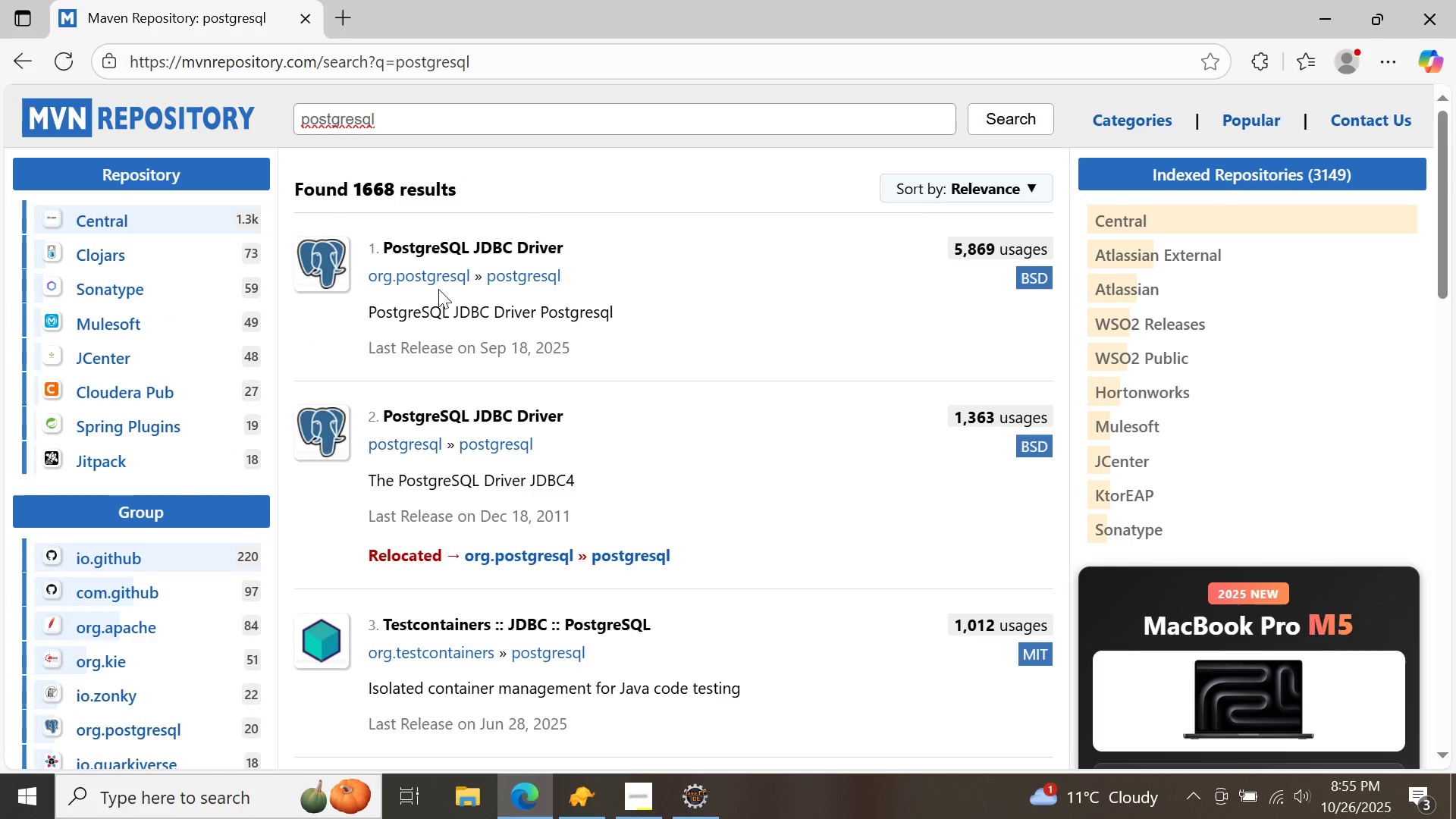 
left_click([438, 240])
 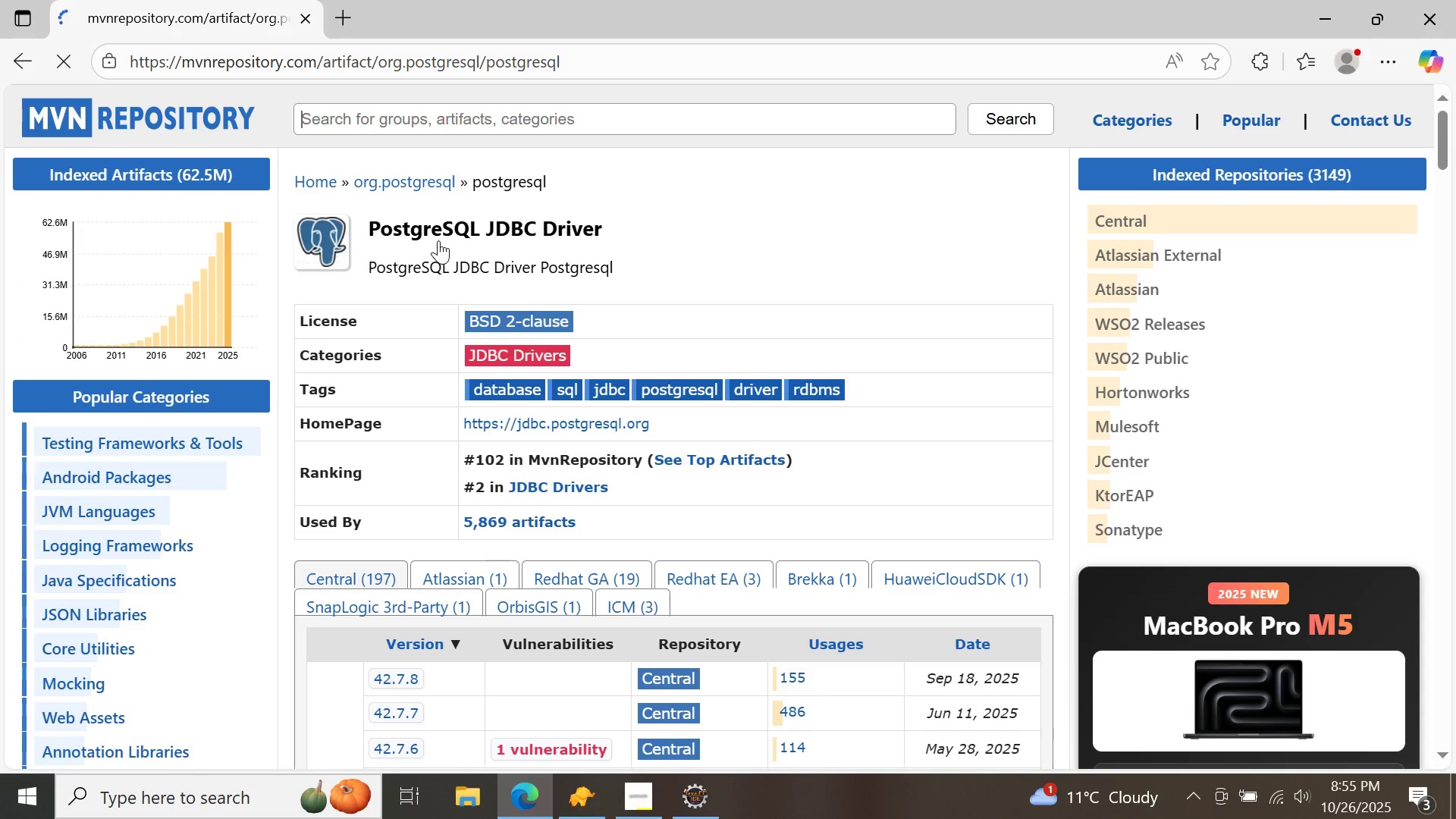 
scroll: coordinate [438, 240], scroll_direction: down, amount: 4.0
 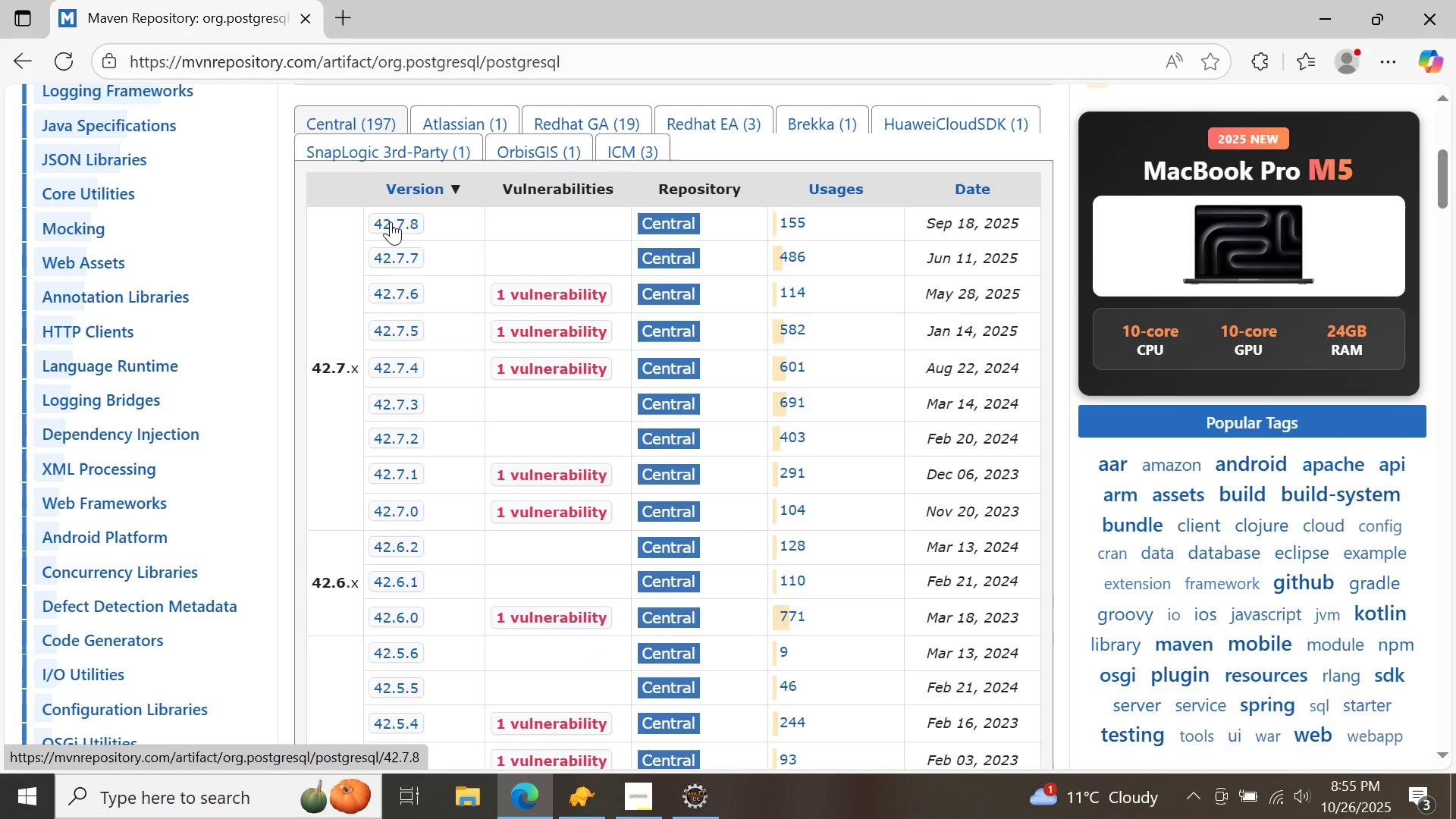 
left_click([397, 224])
 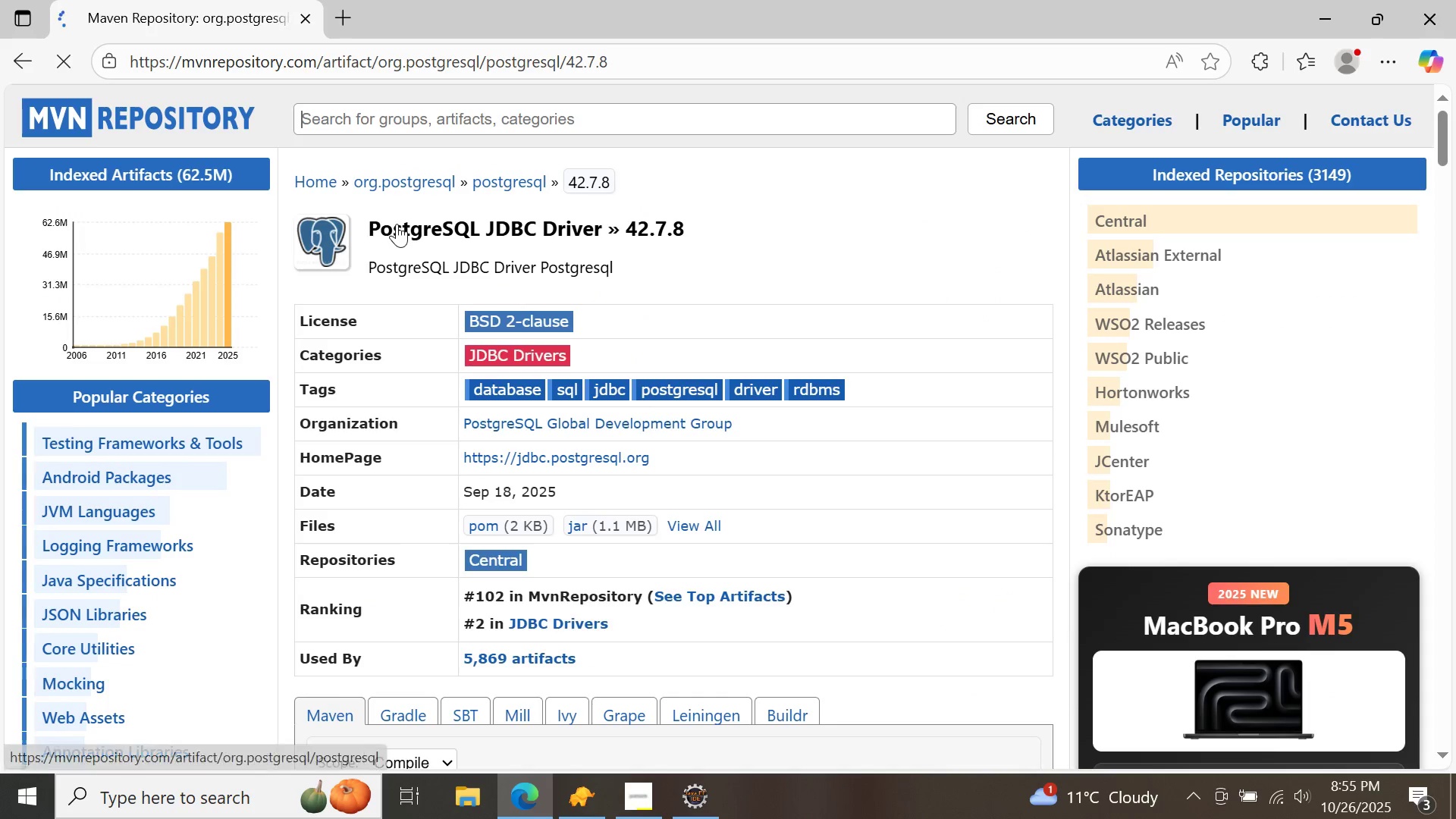 
scroll: coordinate [397, 224], scroll_direction: down, amount: 4.0
 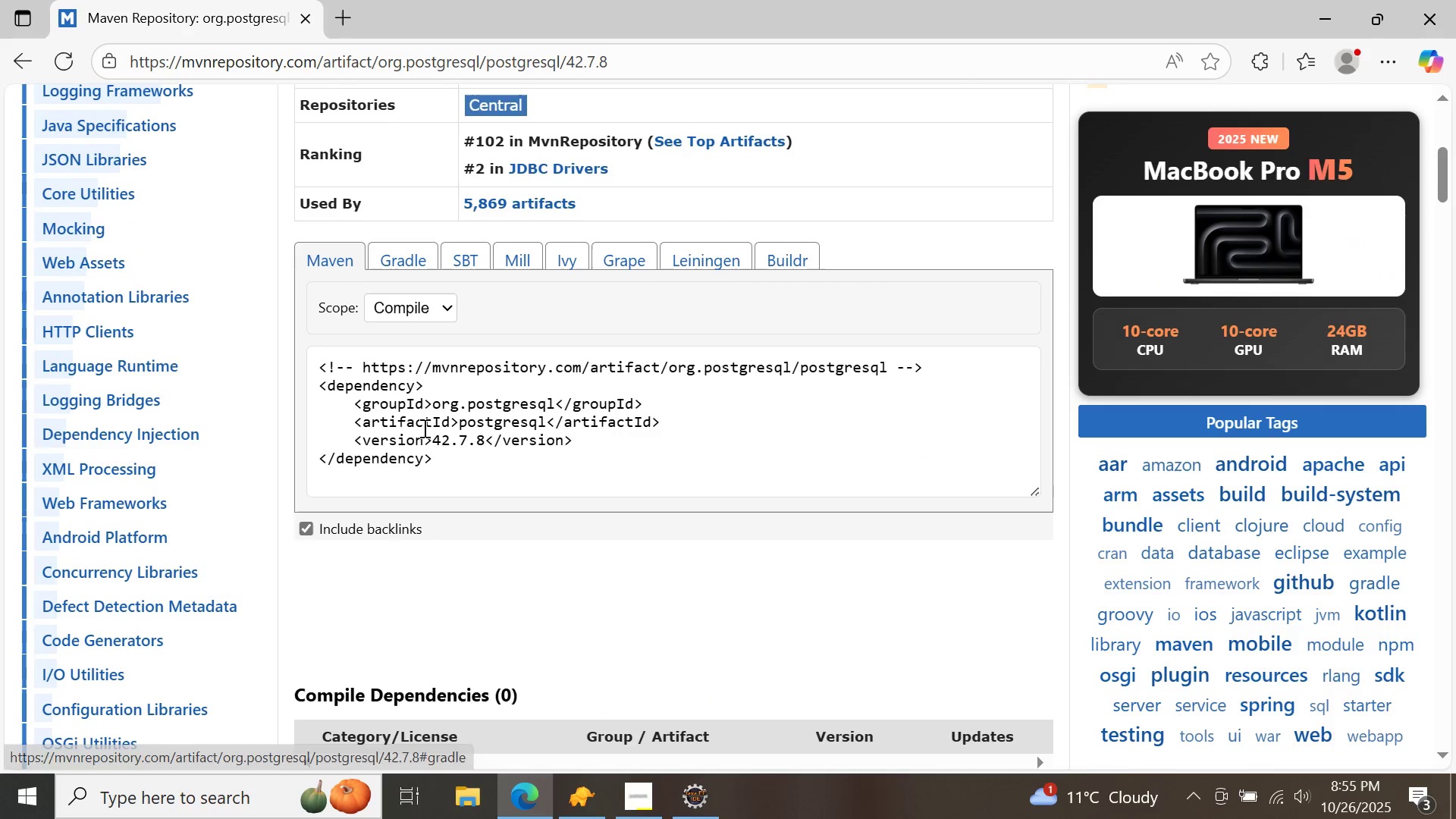 
double_click([423, 428])
 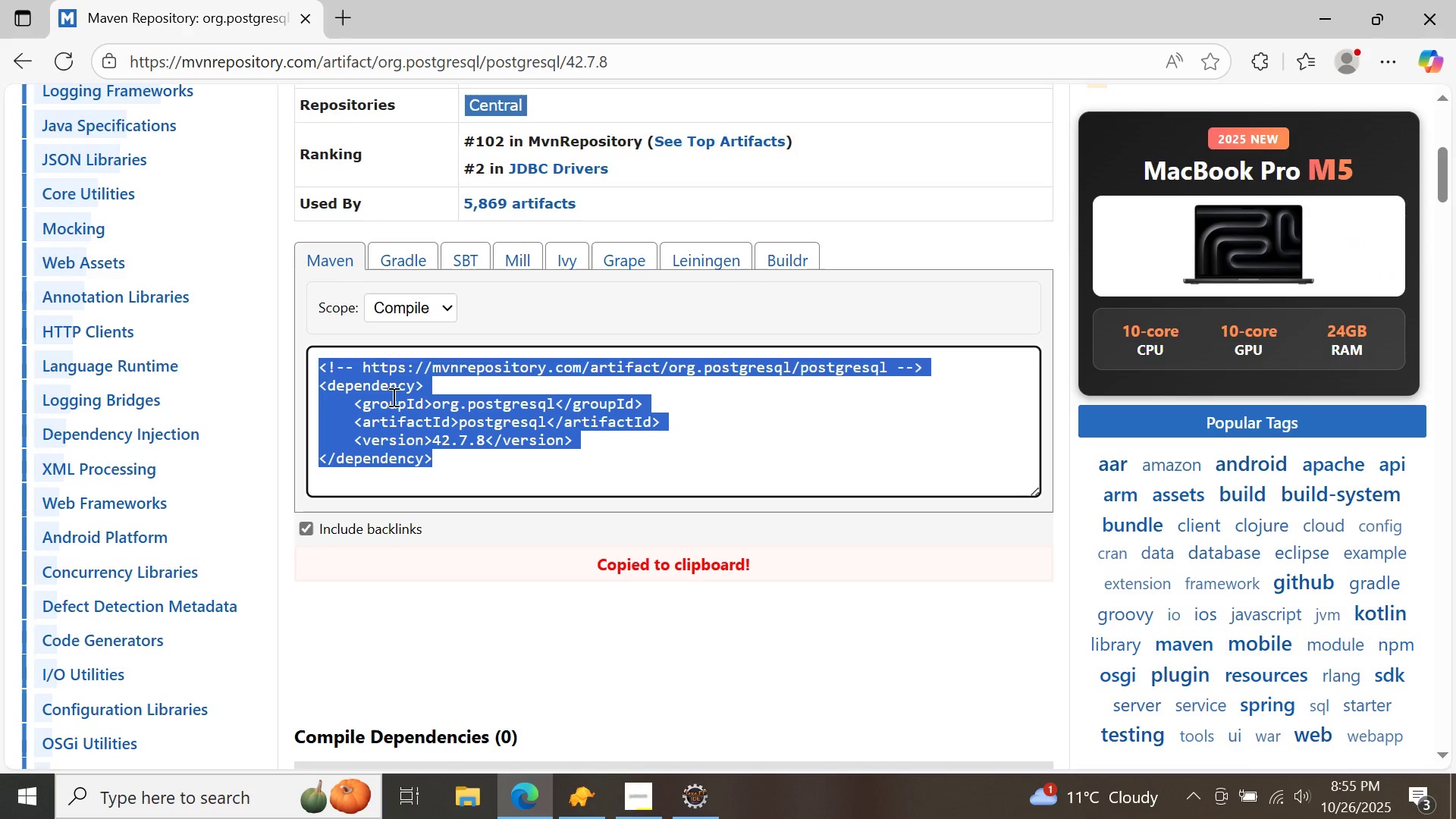 
double_click([392, 397])
 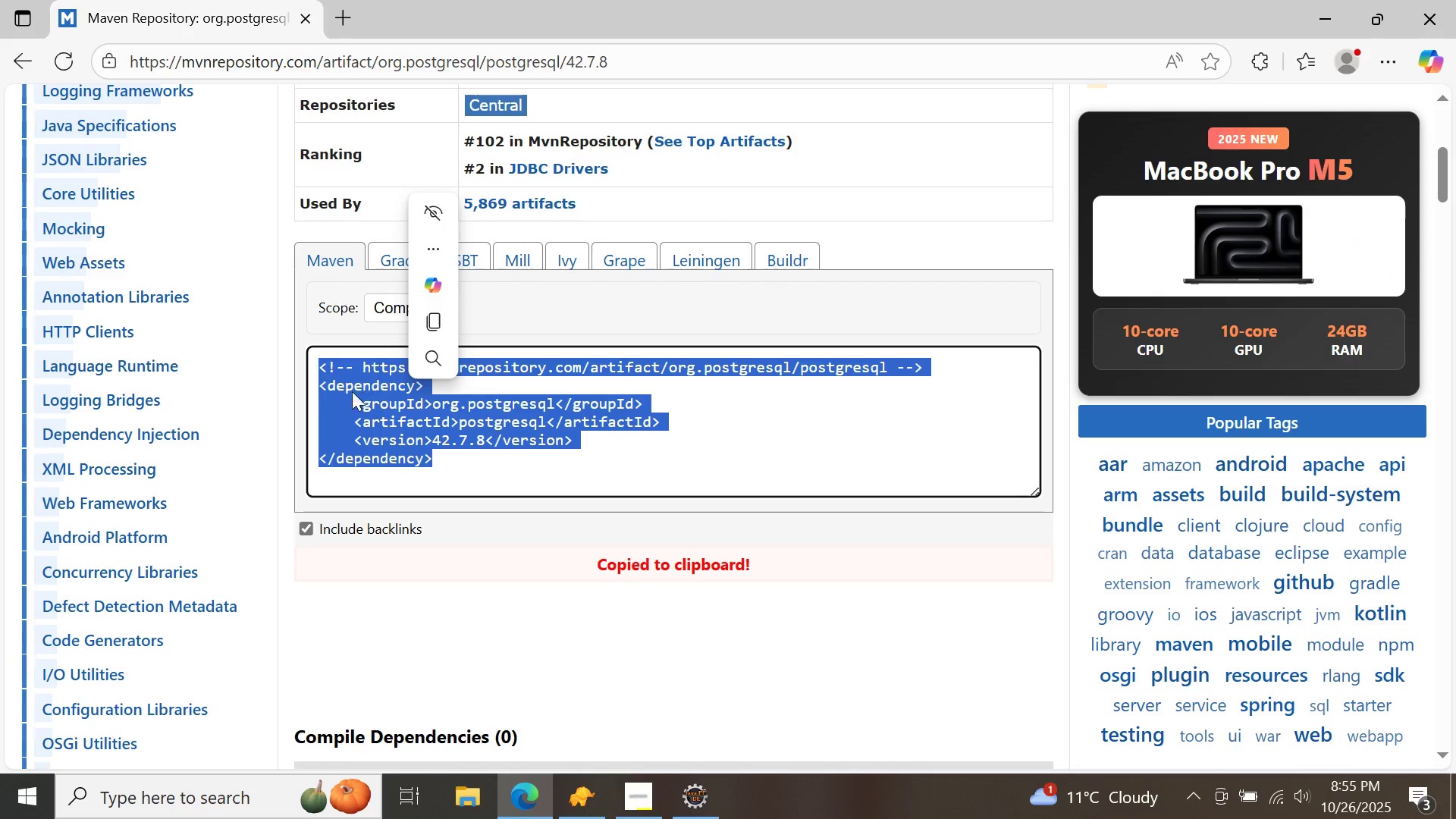 
left_click([352, 391])
 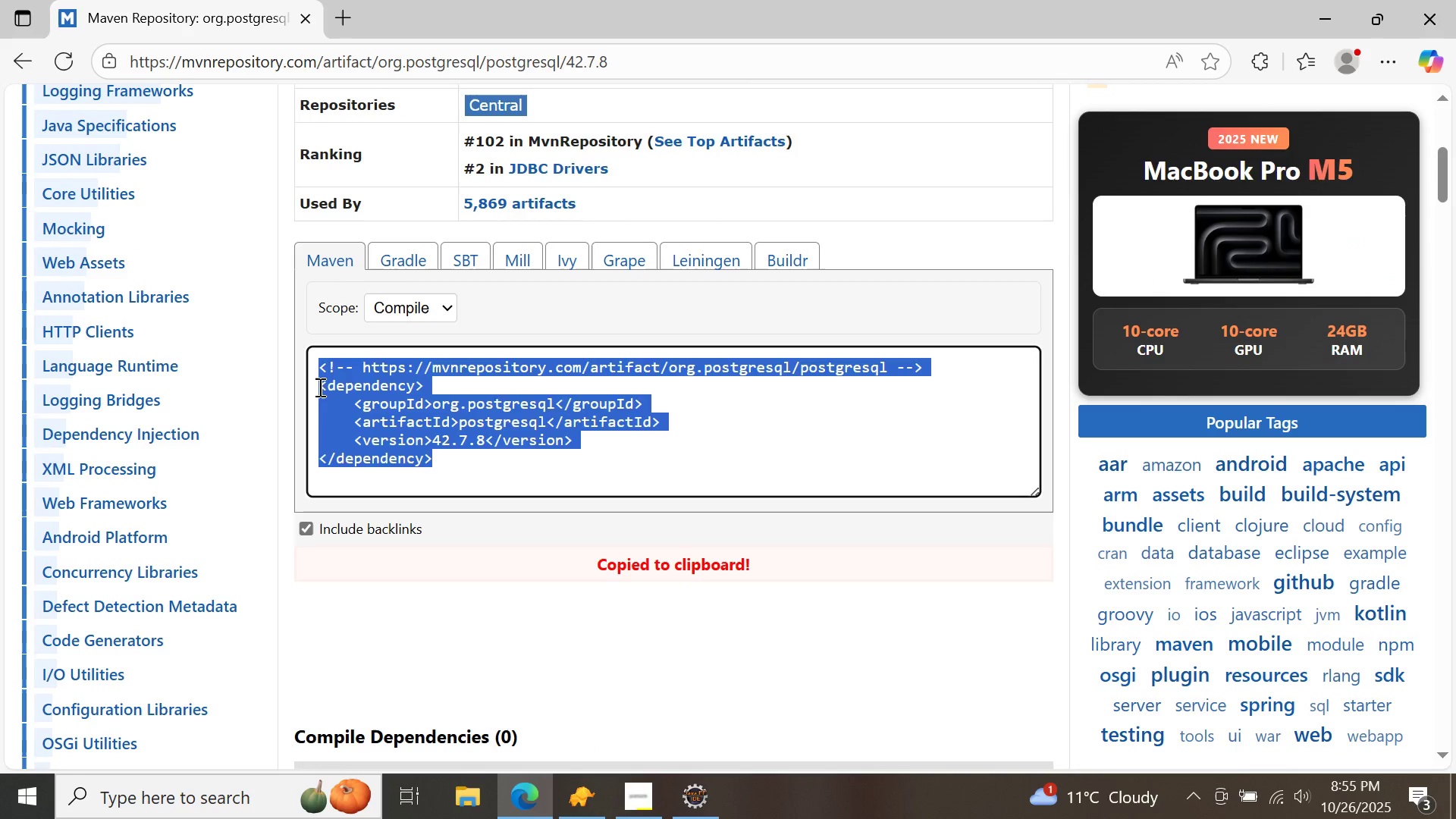 
left_click([318, 387])
 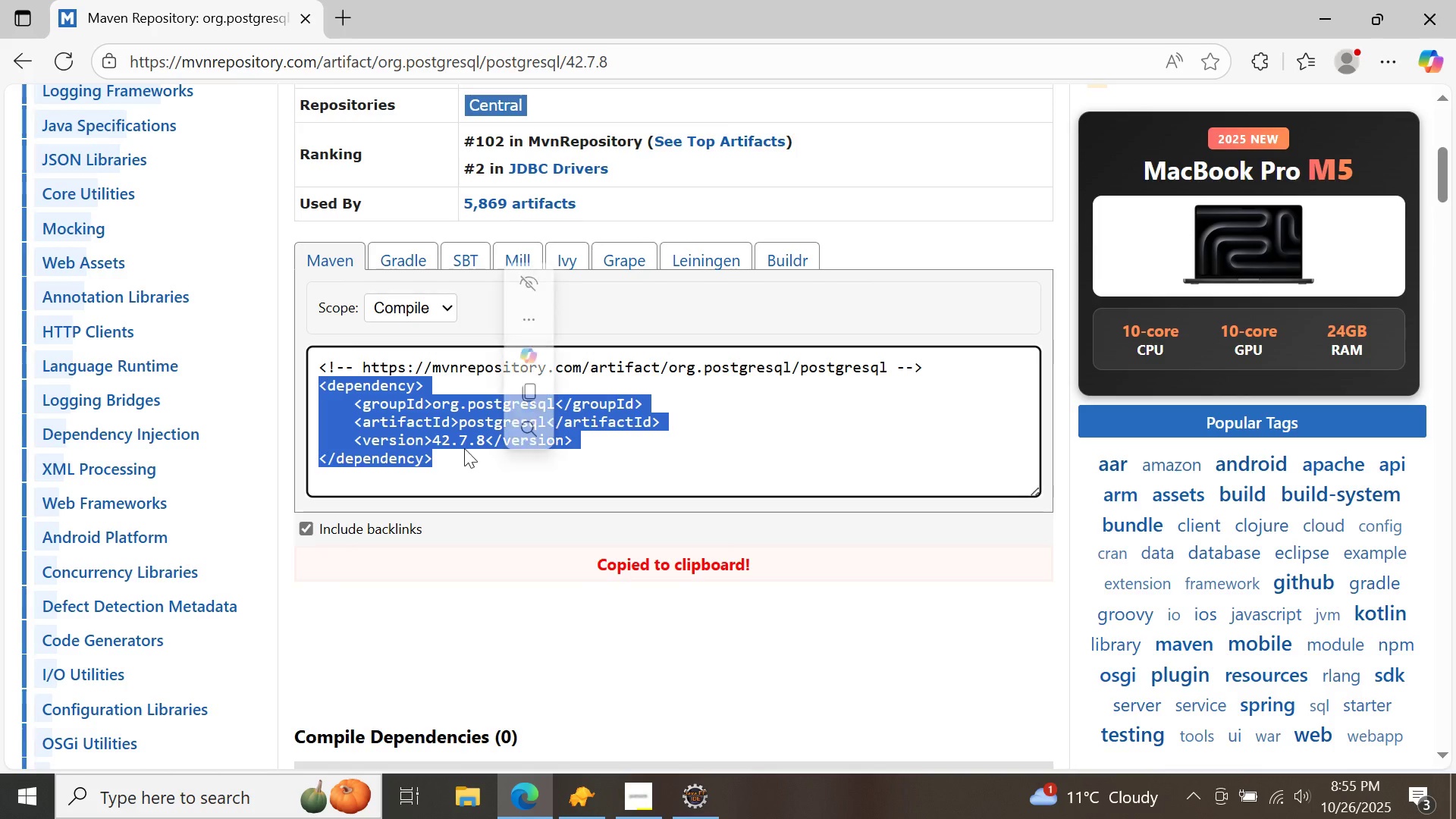 
right_click([425, 421])
 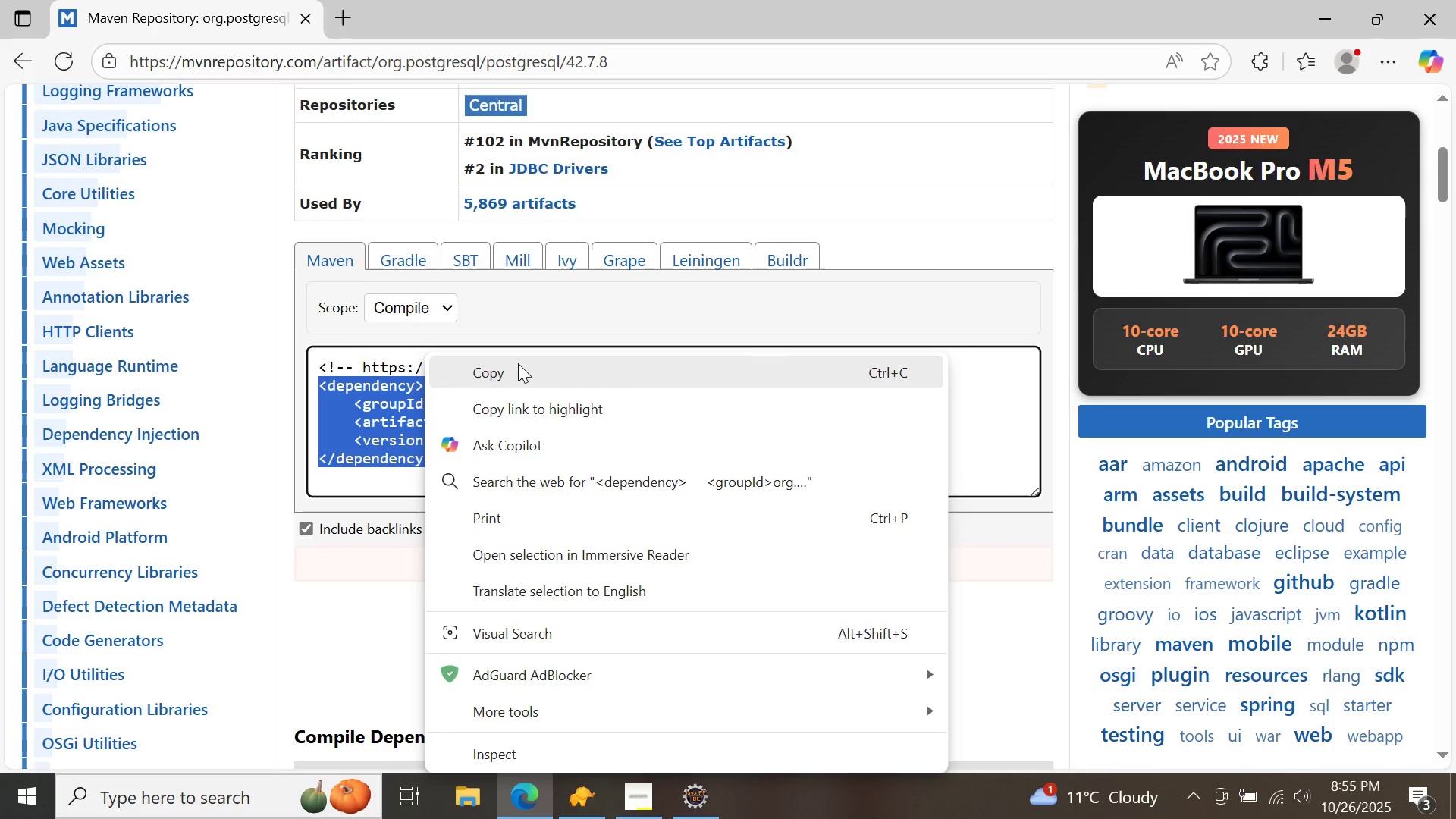 
left_click([518, 363])
 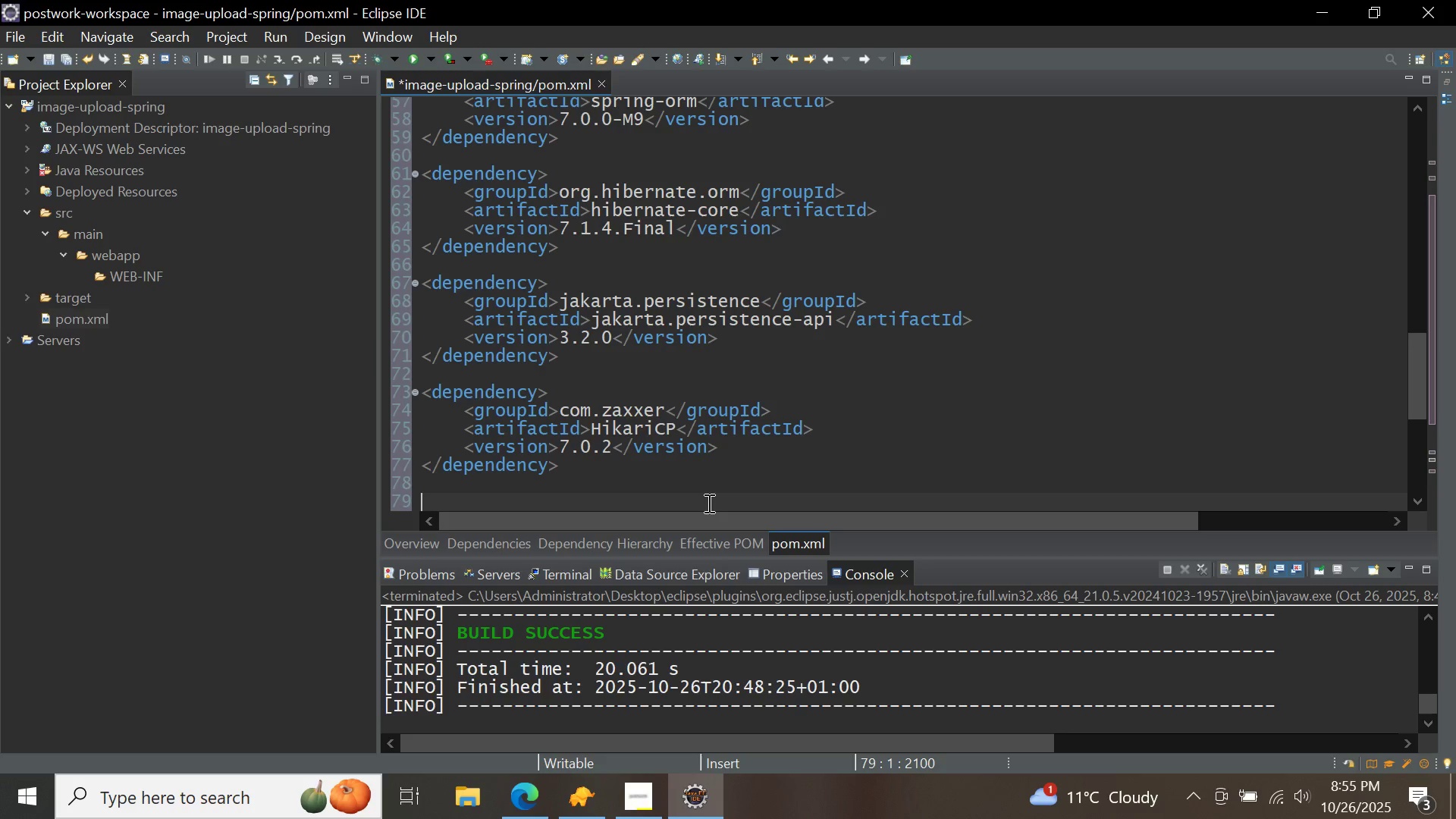 
key(Control+ControlLeft)
 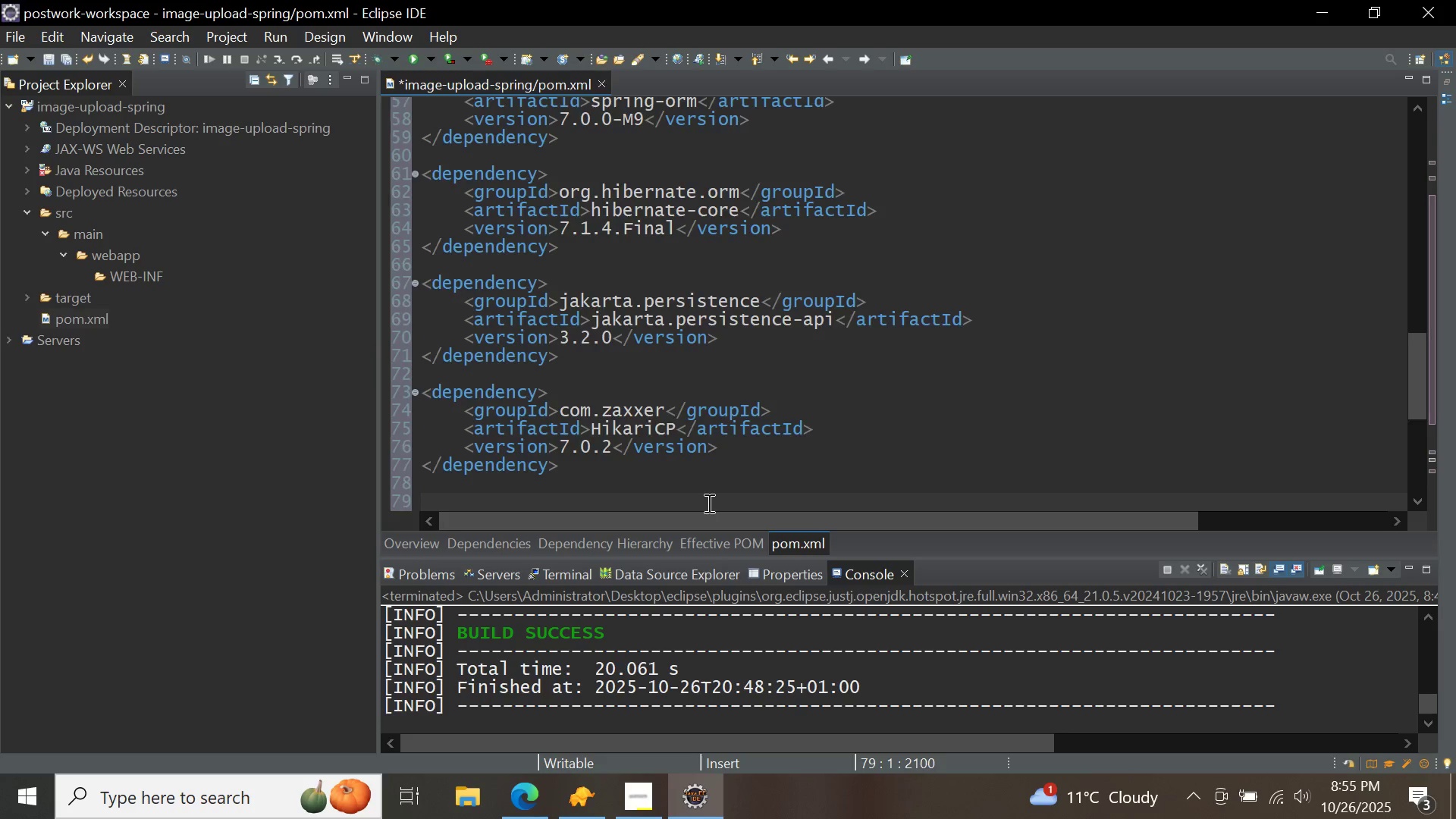 
key(Control+V)
 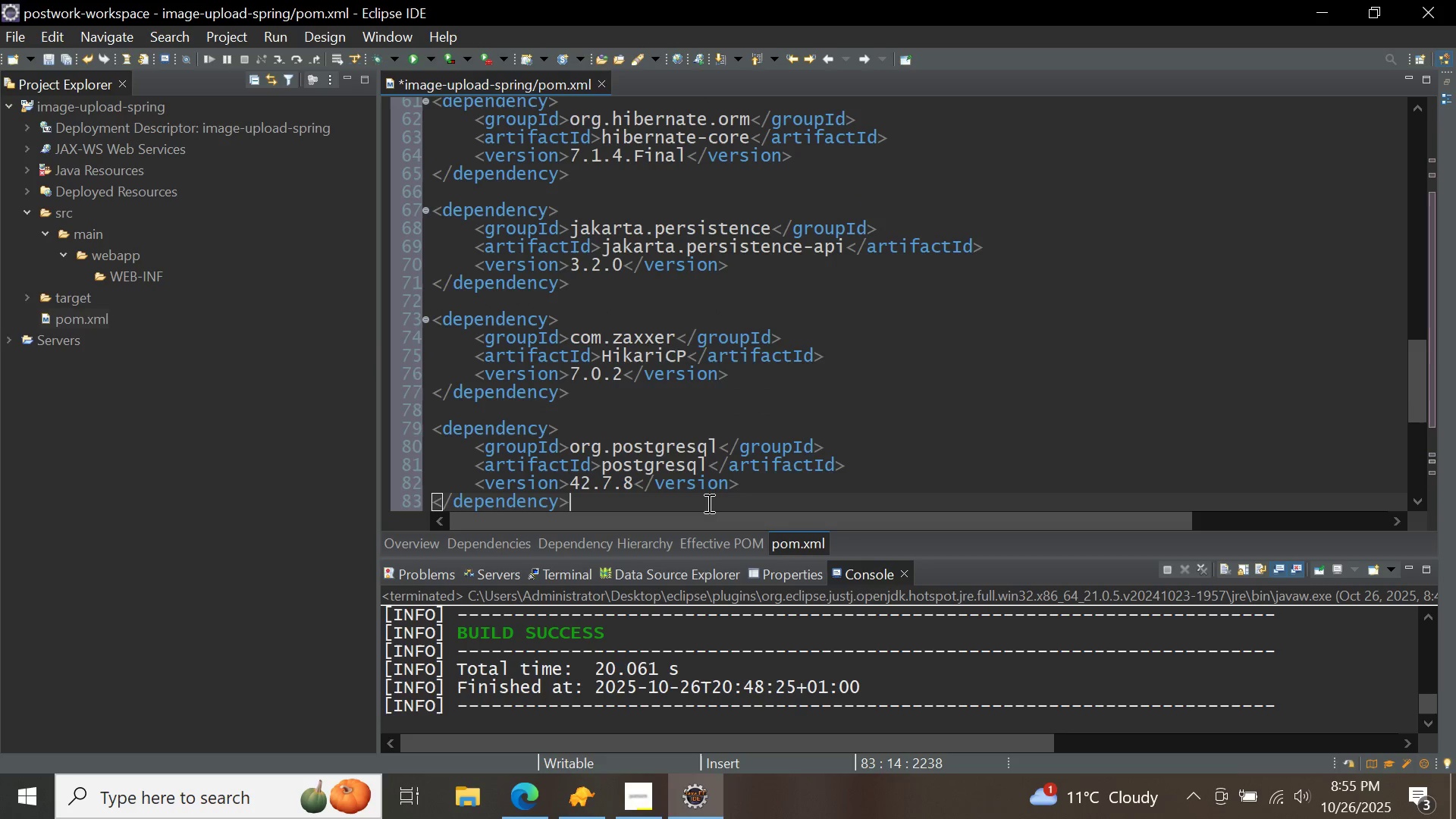 
key(Enter)
 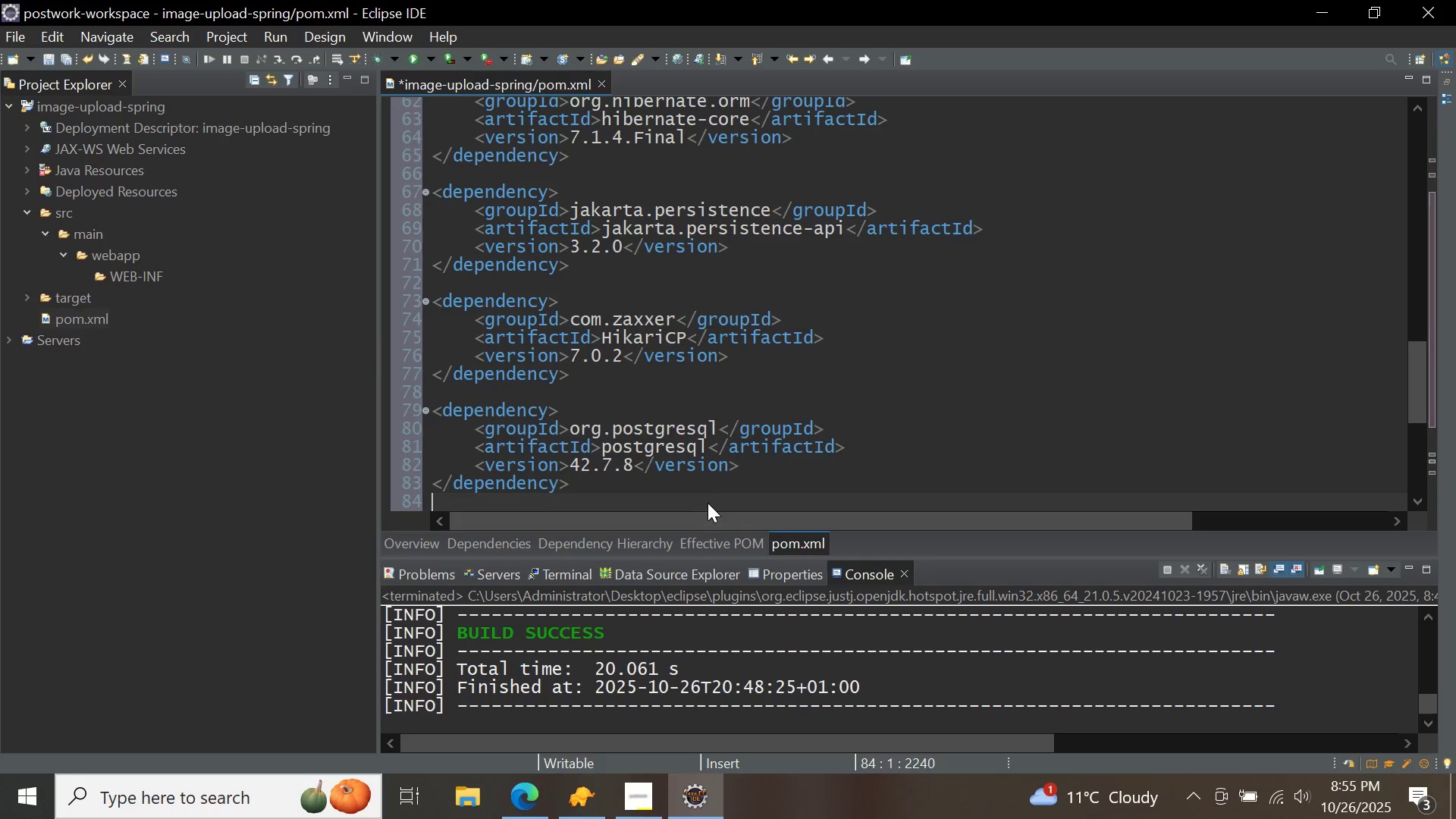 
key(Enter)
 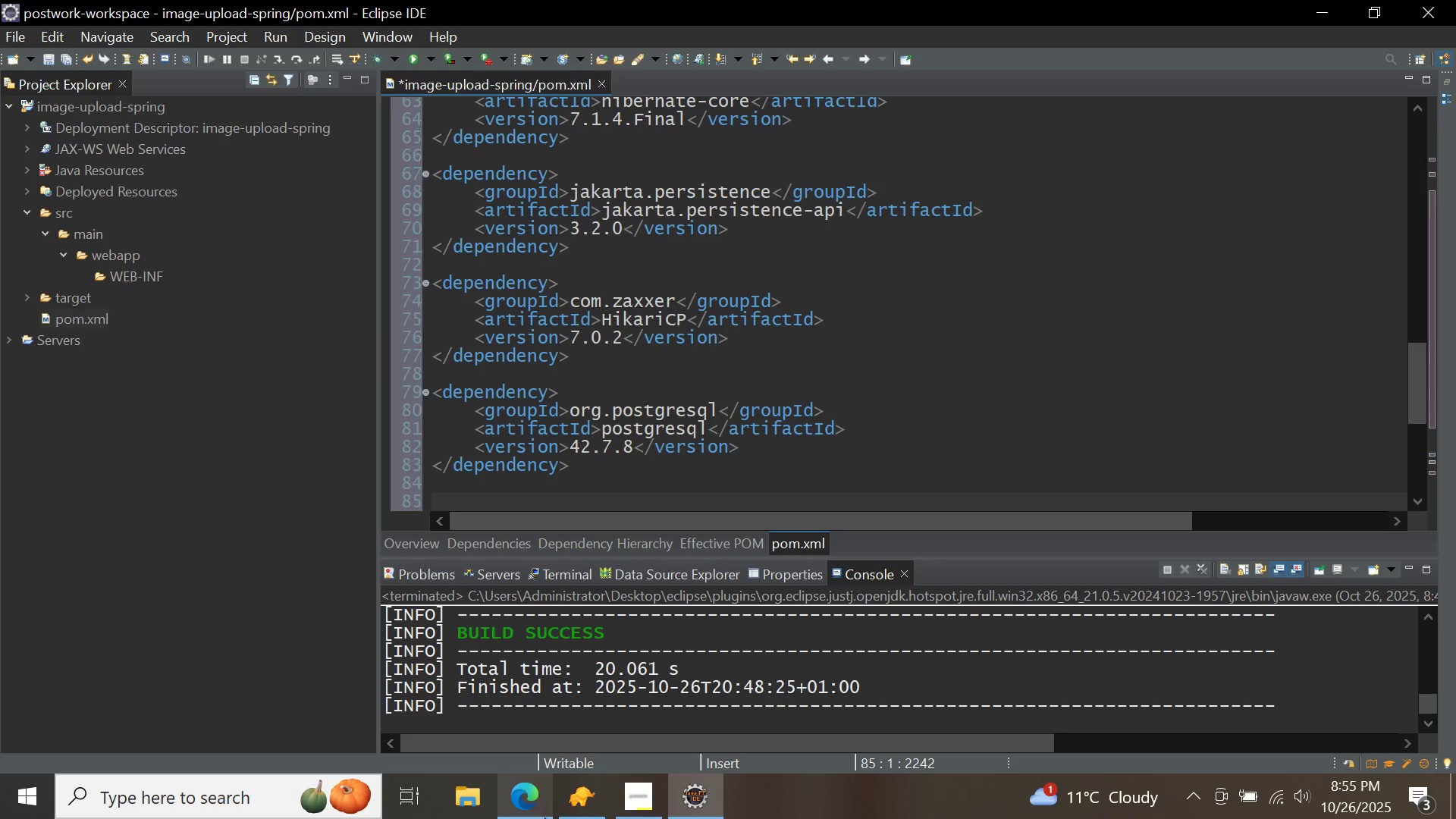 
double_click([533, 805])
 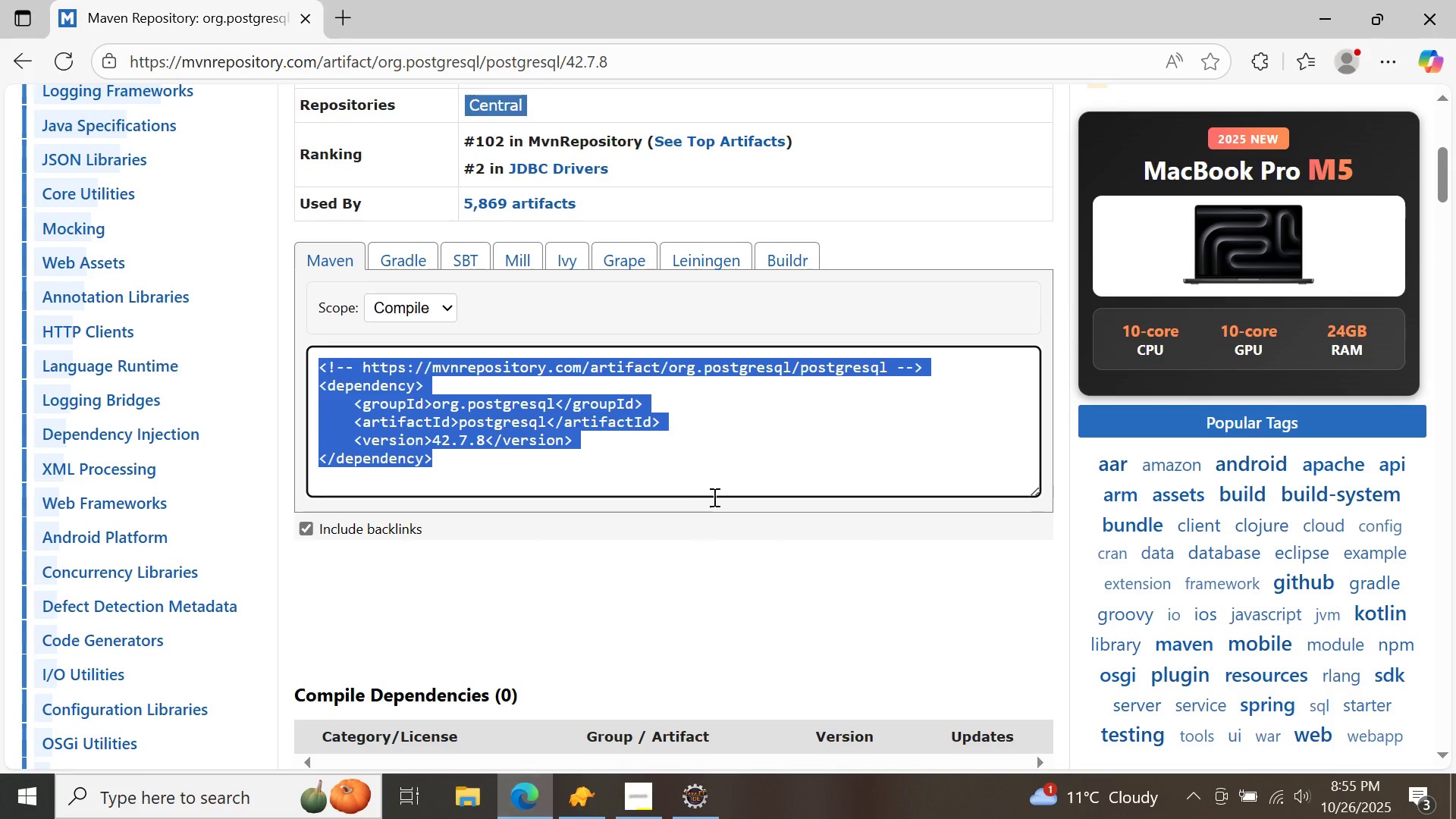 
scroll: coordinate [716, 494], scroll_direction: up, amount: 10.0
 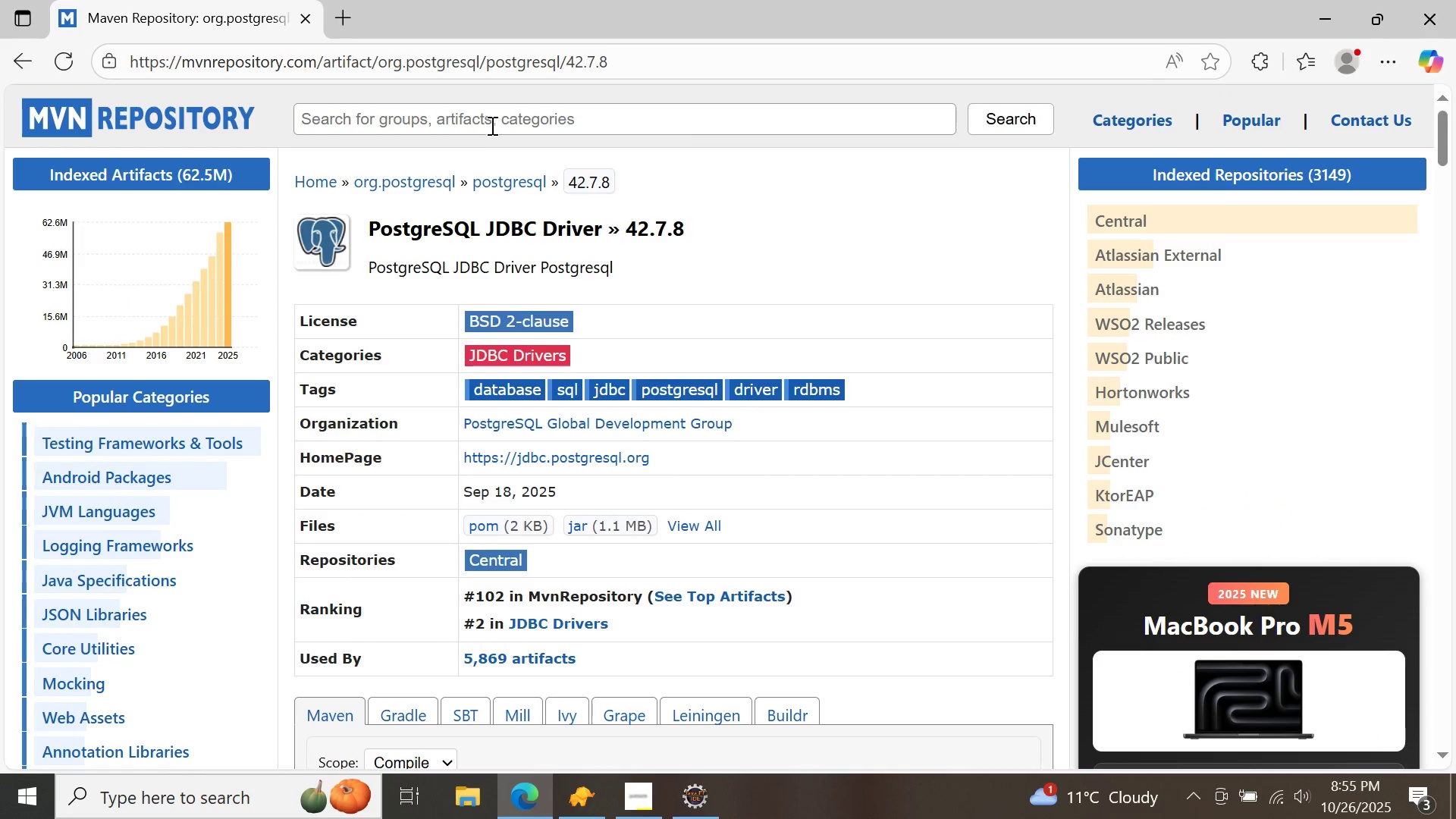 
left_click([490, 121])
 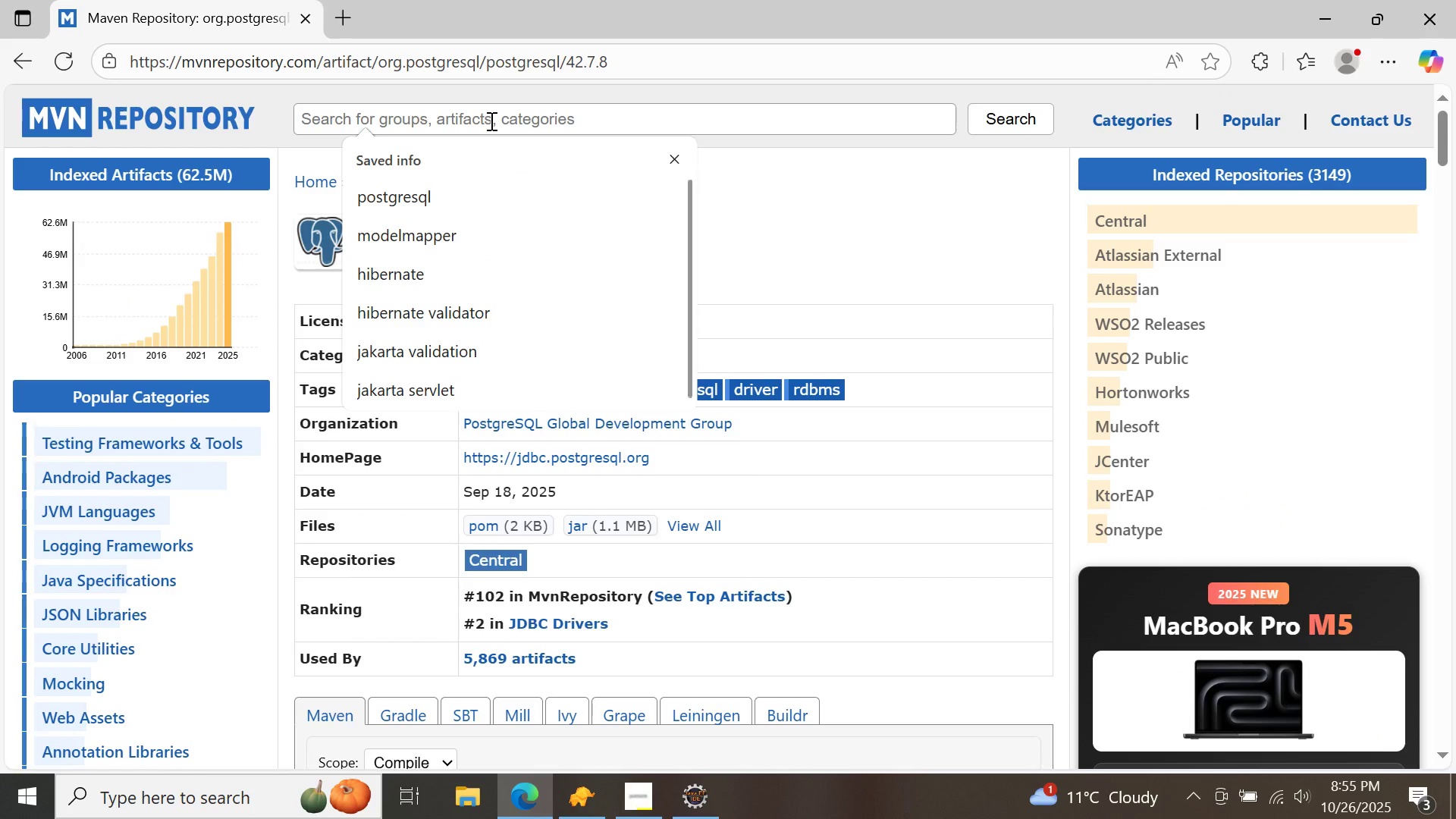 
type(modelm)
 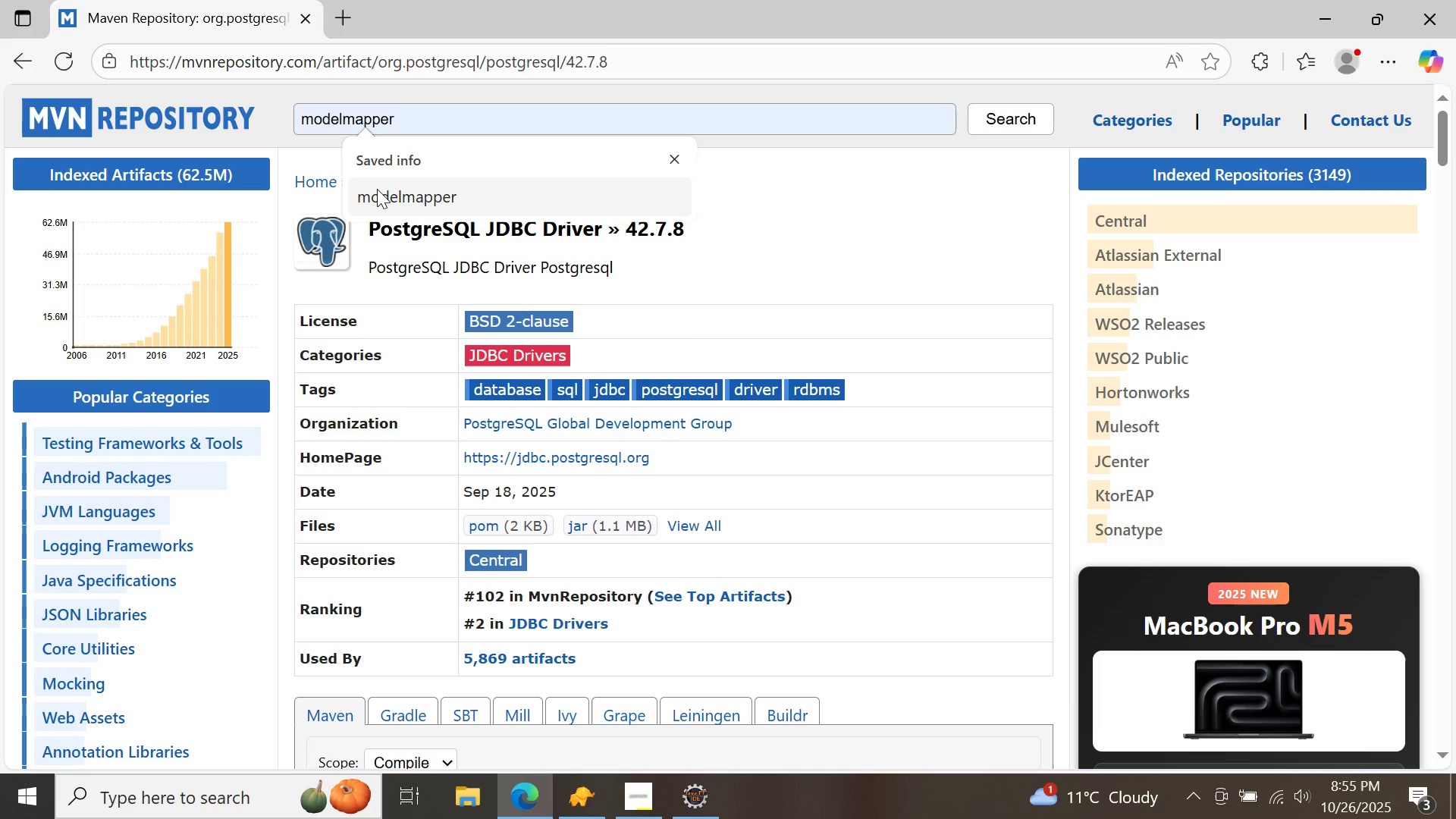 
left_click([381, 189])
 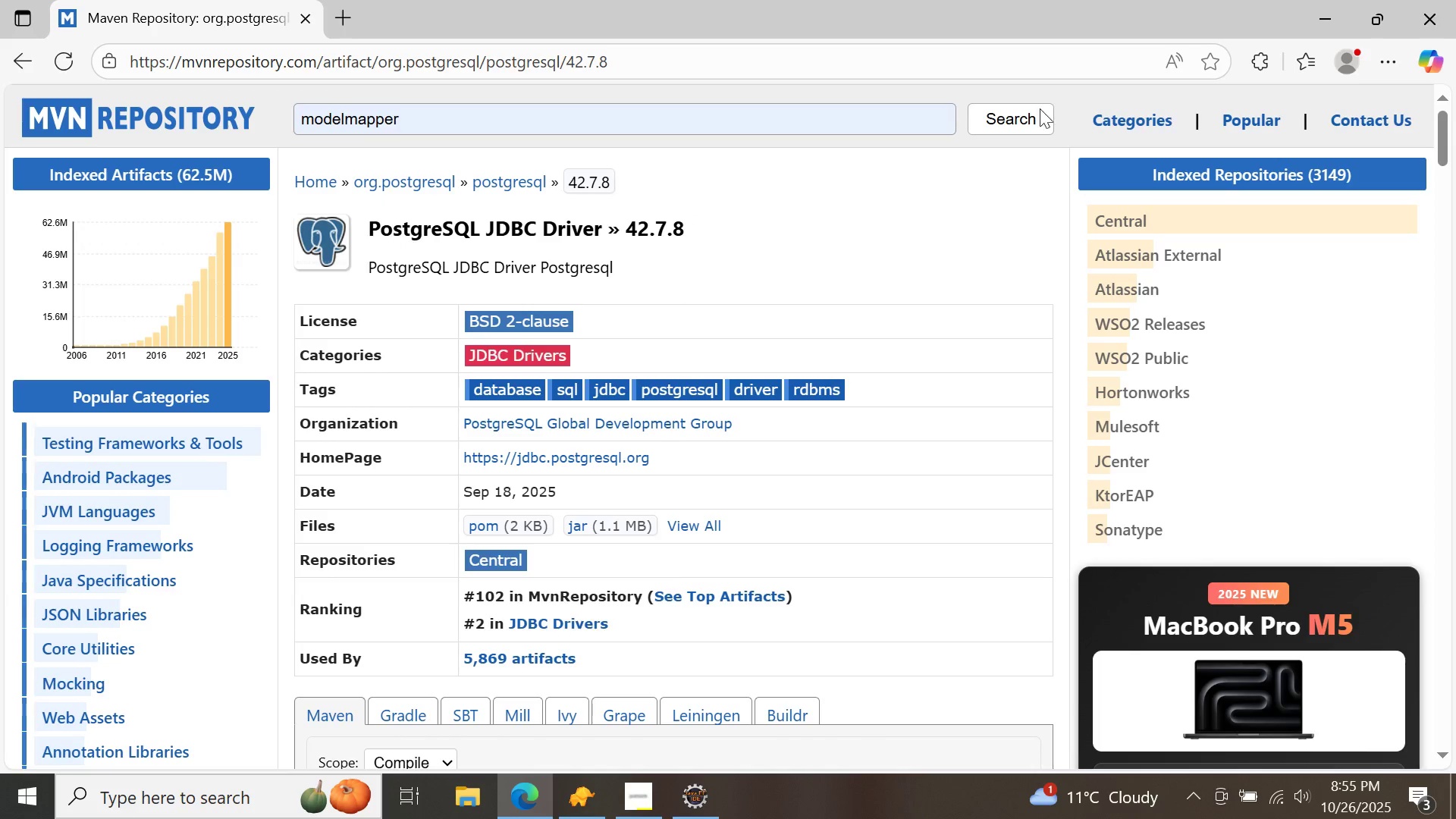 
left_click([1020, 118])
 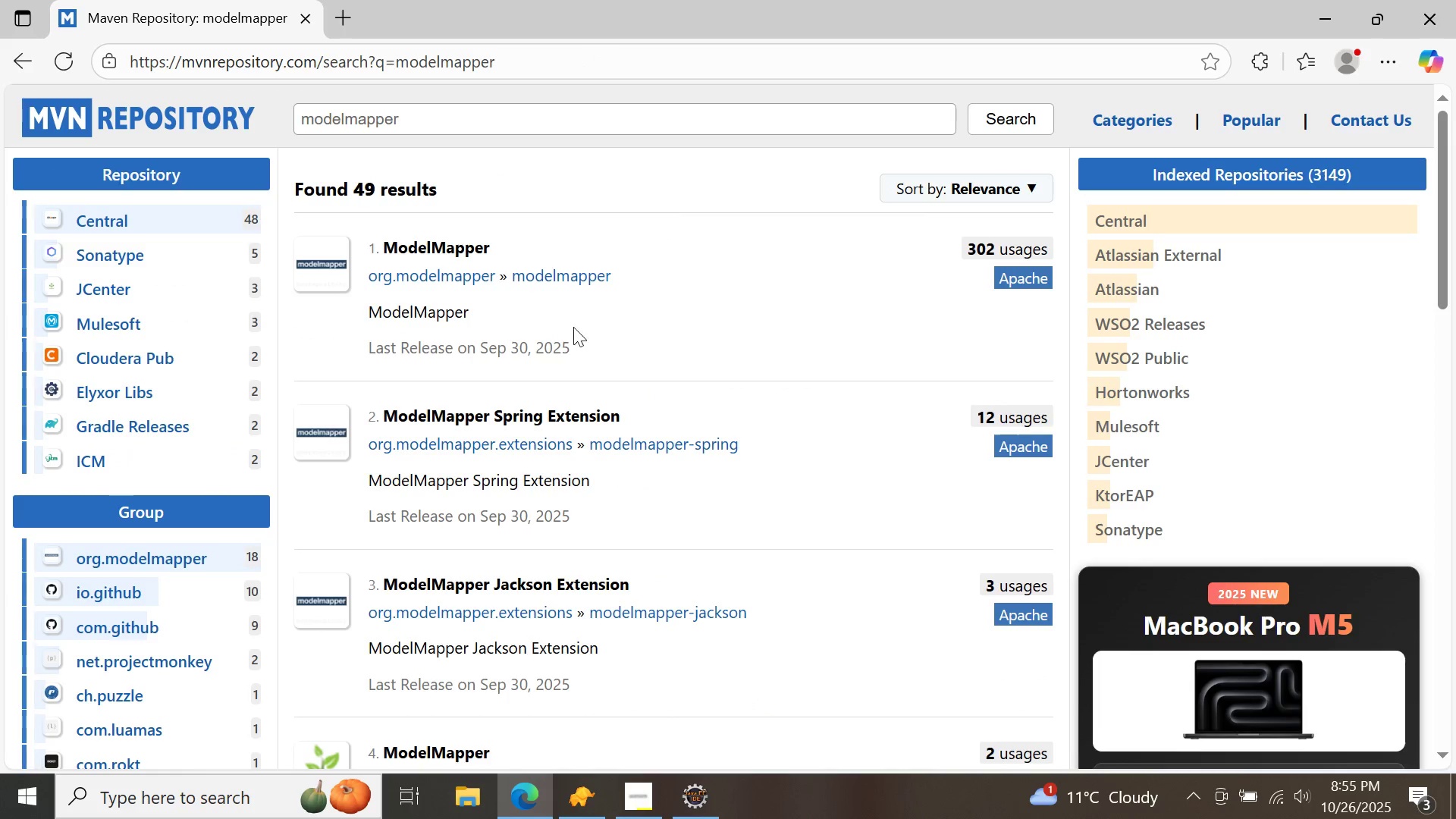 
double_click([444, 252])
 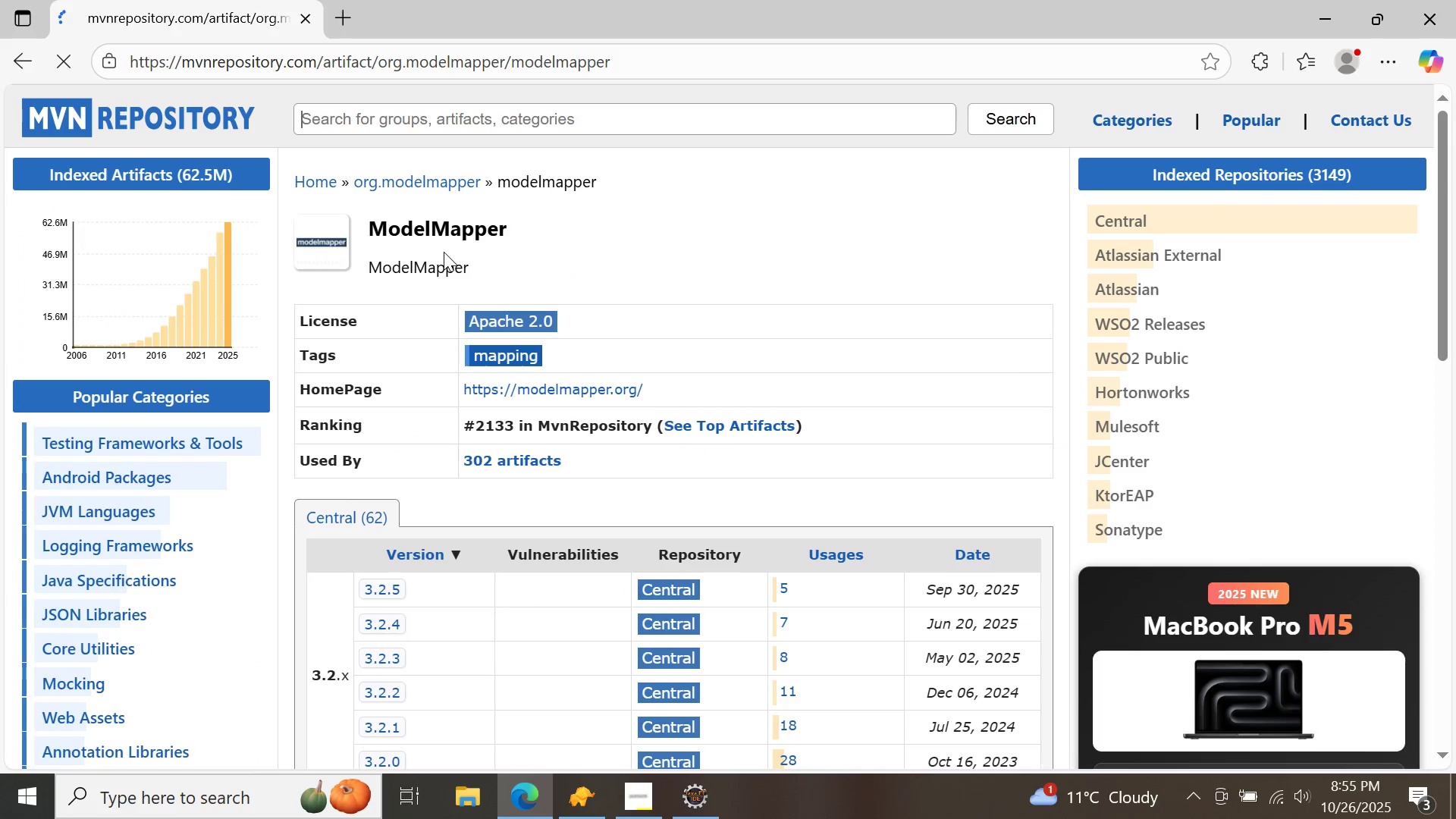 
scroll: coordinate [444, 252], scroll_direction: down, amount: 2.0
 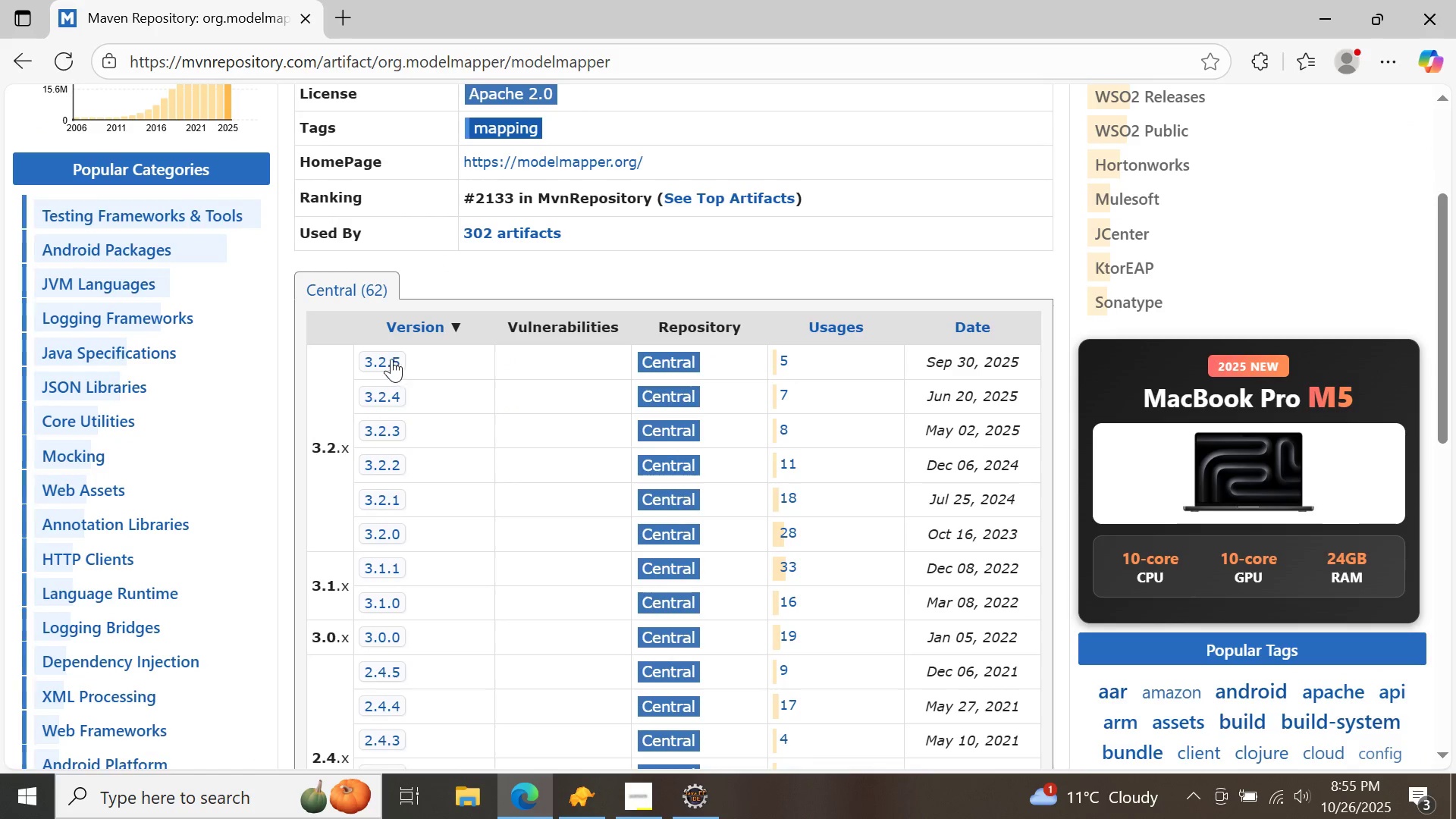 
left_click([389, 359])
 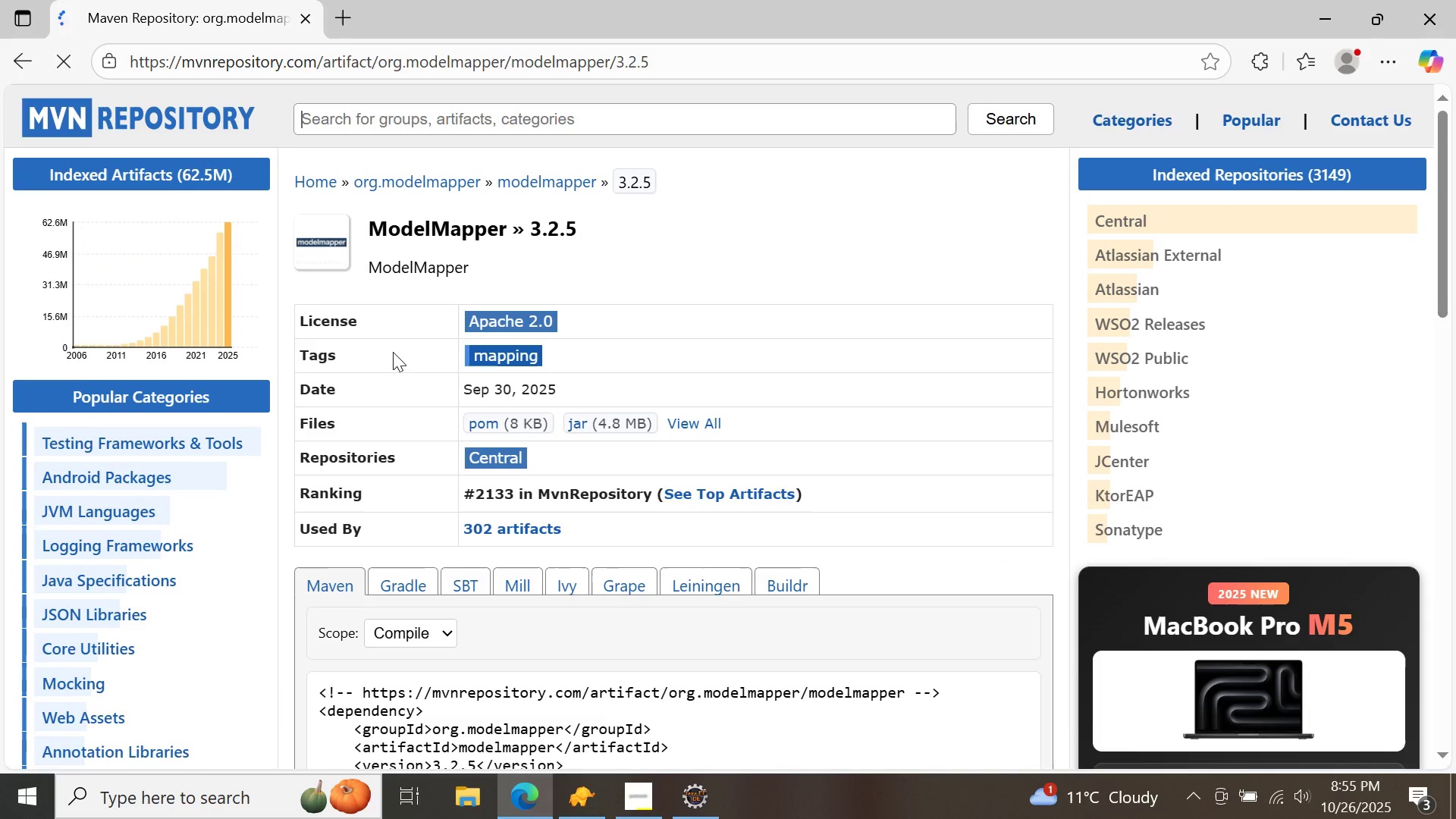 
scroll: coordinate [409, 353], scroll_direction: down, amount: 5.0
 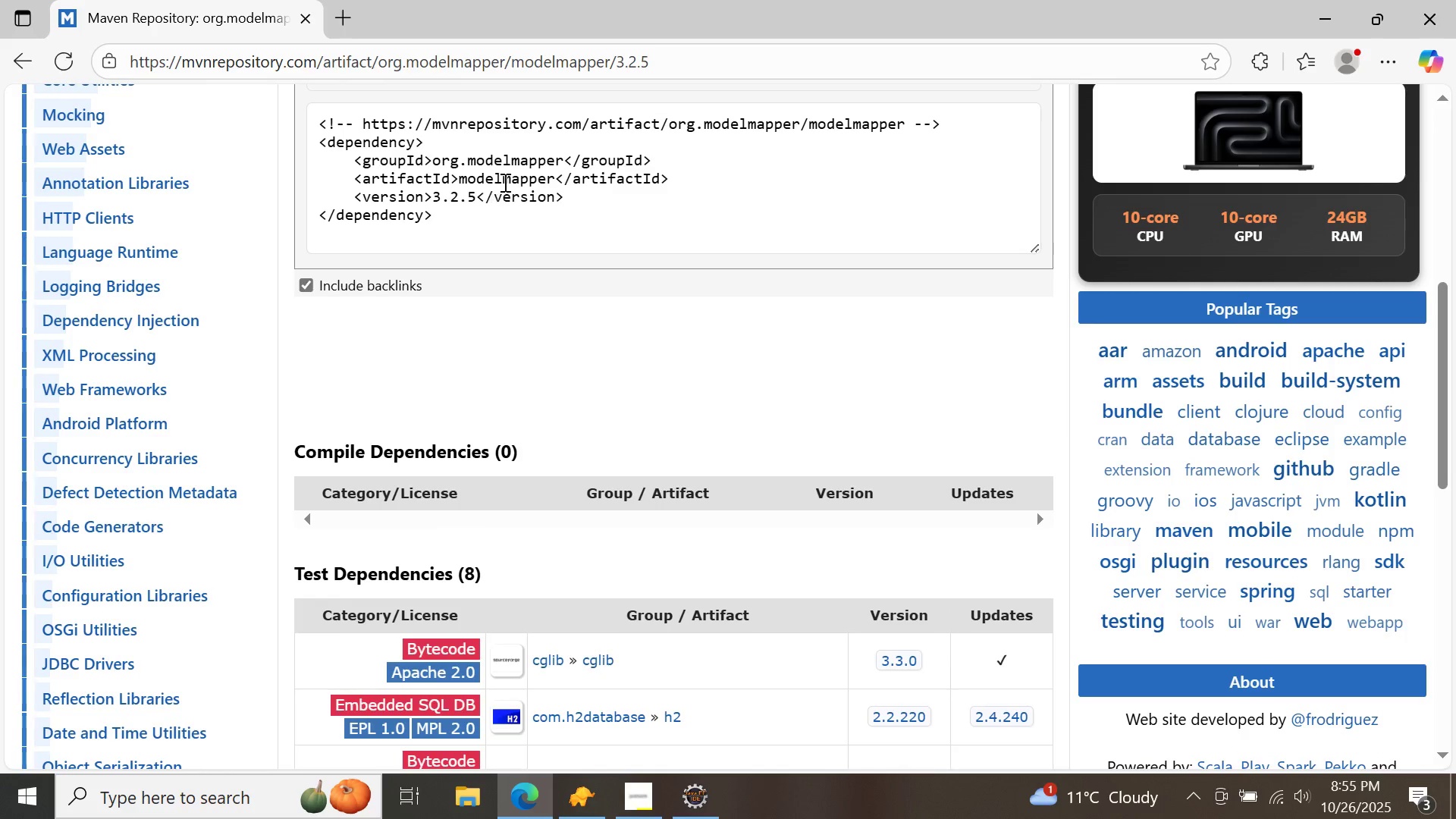 
double_click([504, 182])
 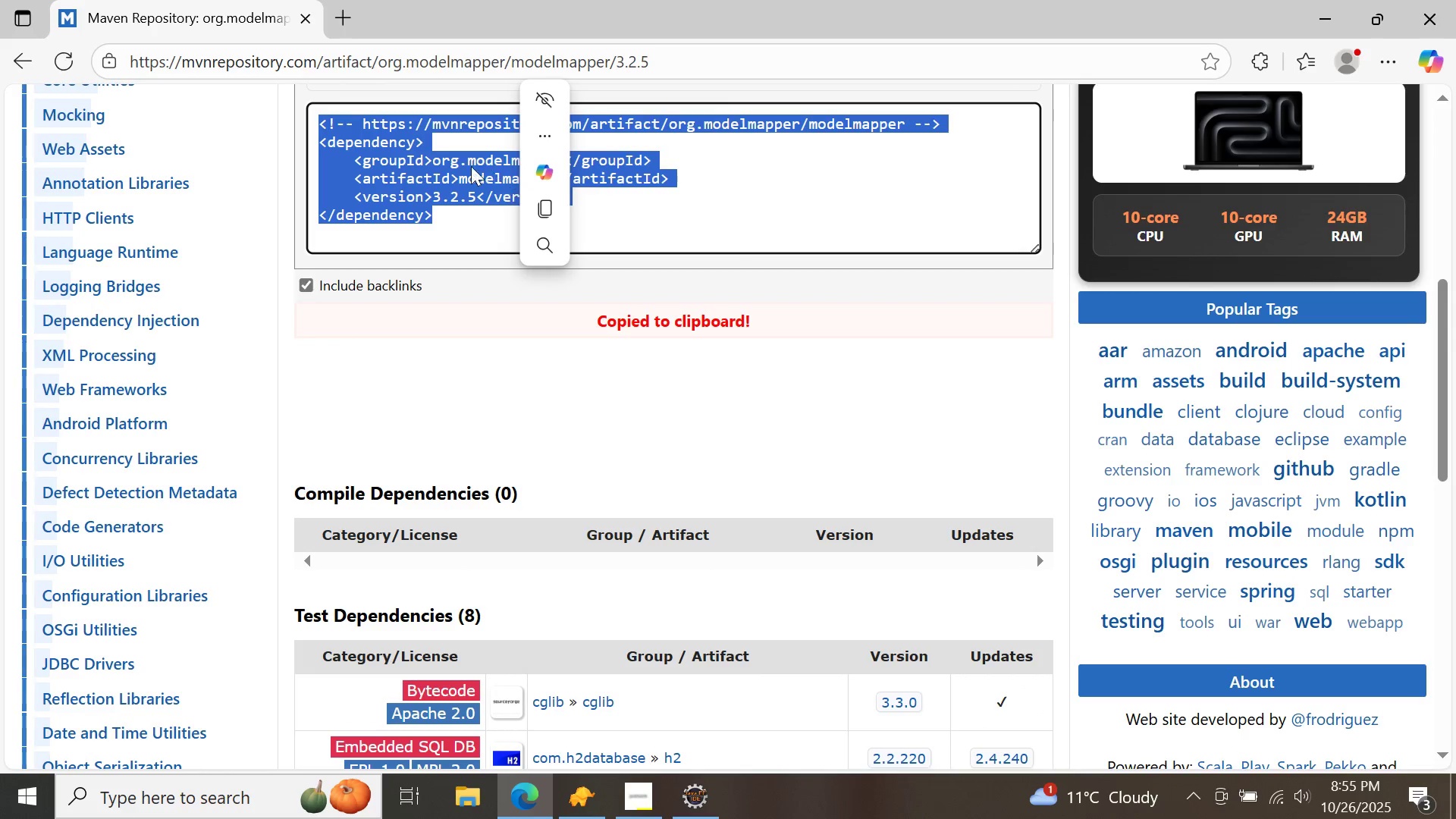 
left_click([471, 166])
 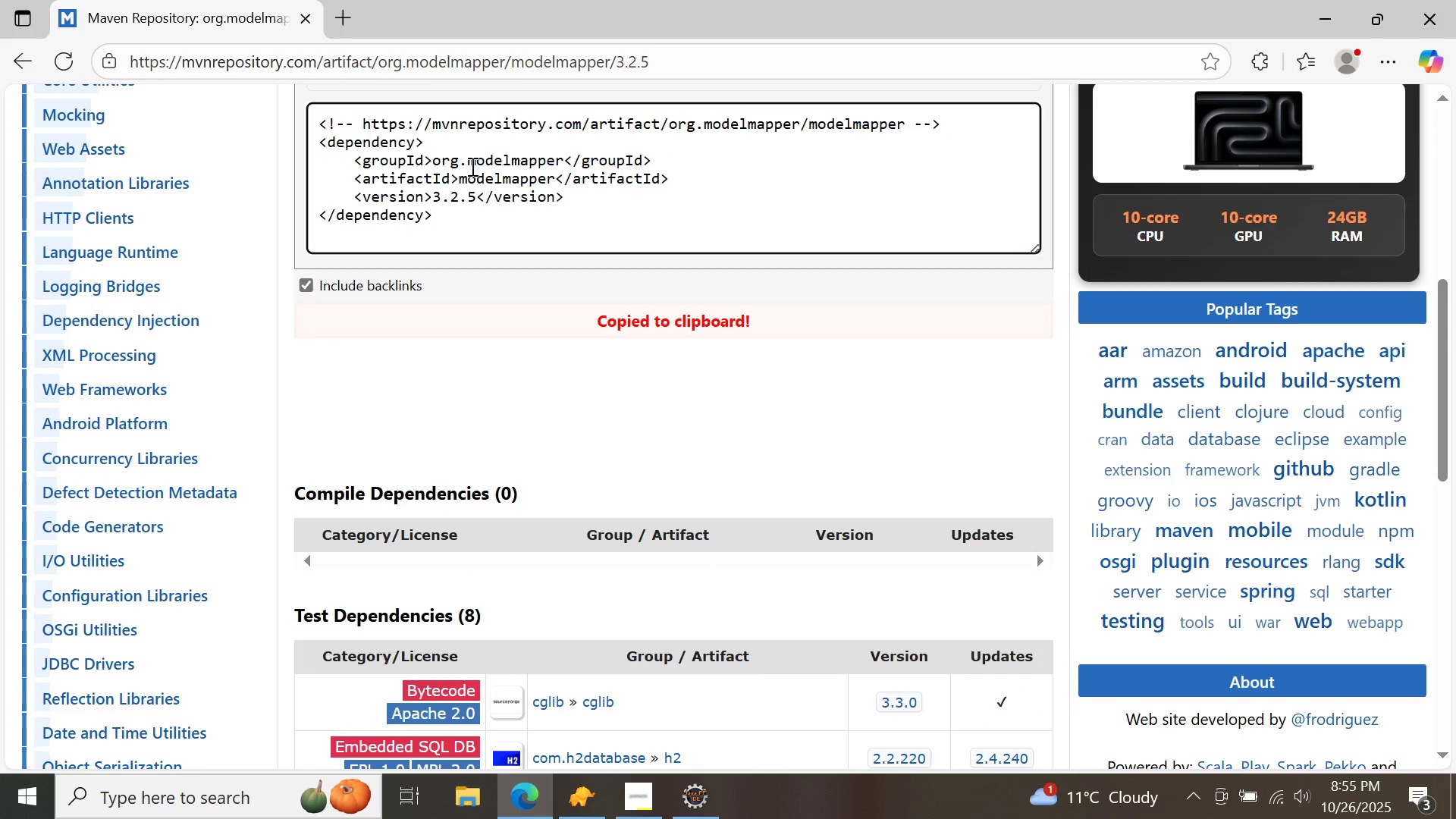 
left_click([471, 166])
 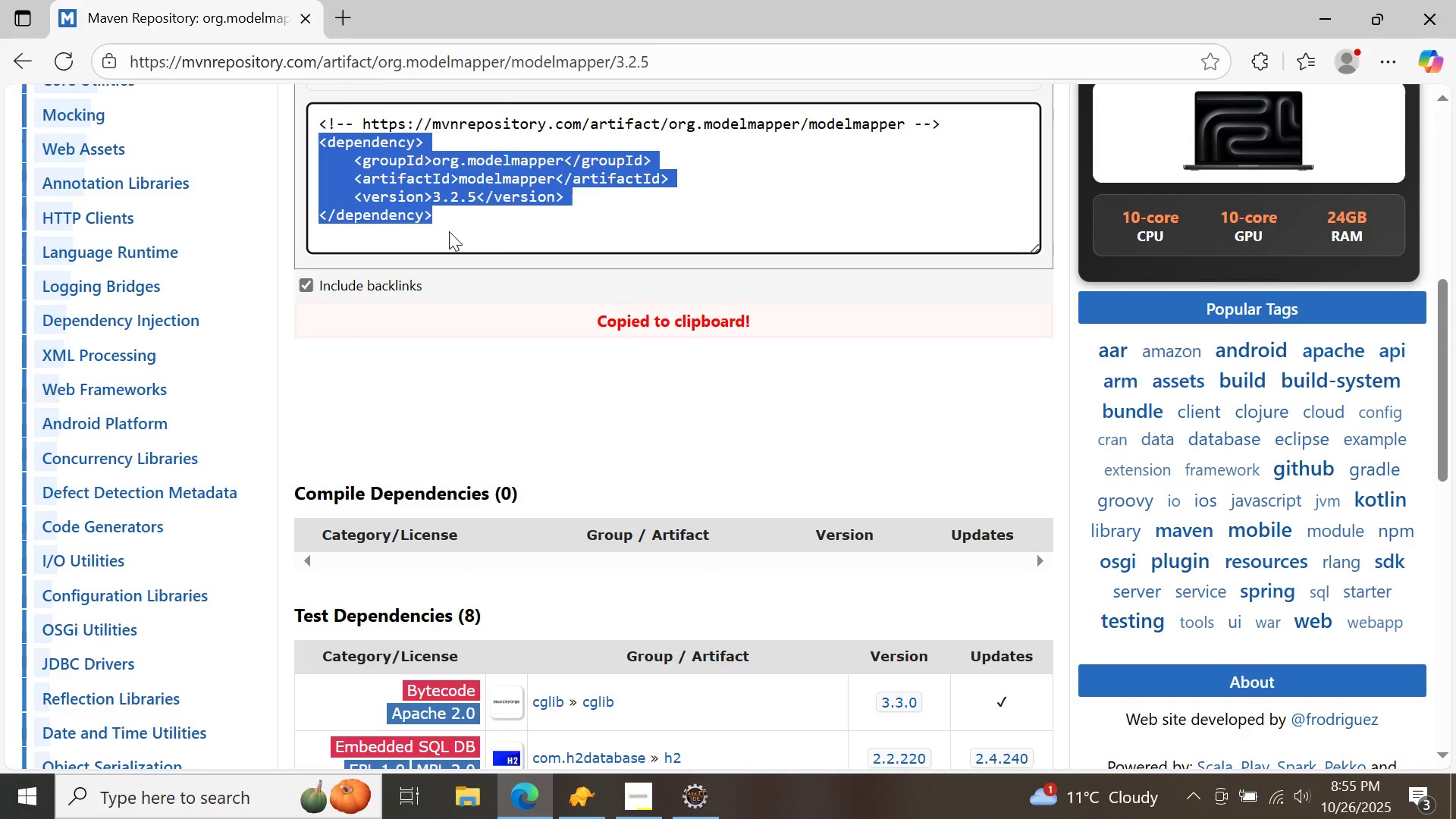 
right_click([394, 184])
 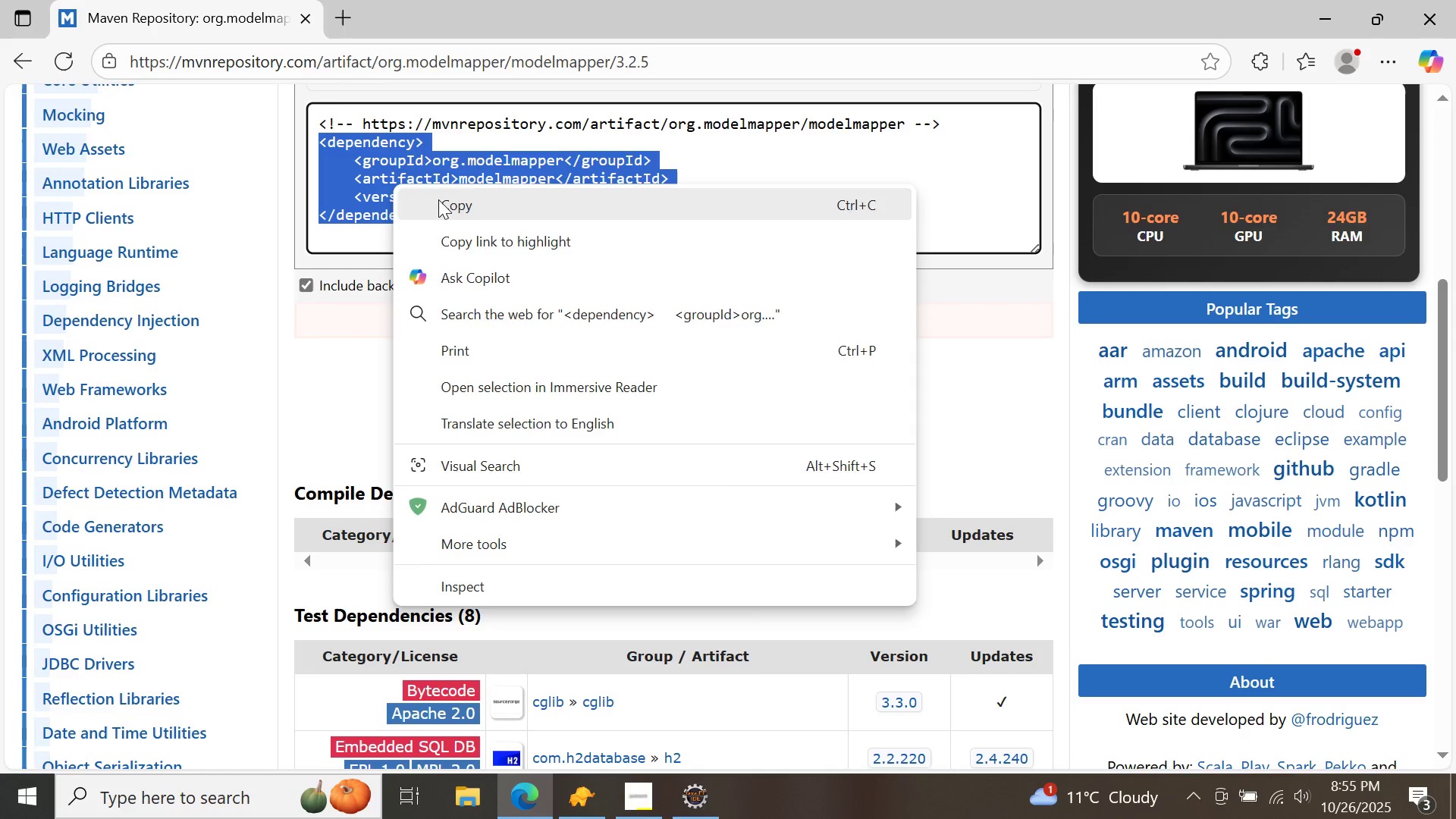 
left_click([438, 199])
 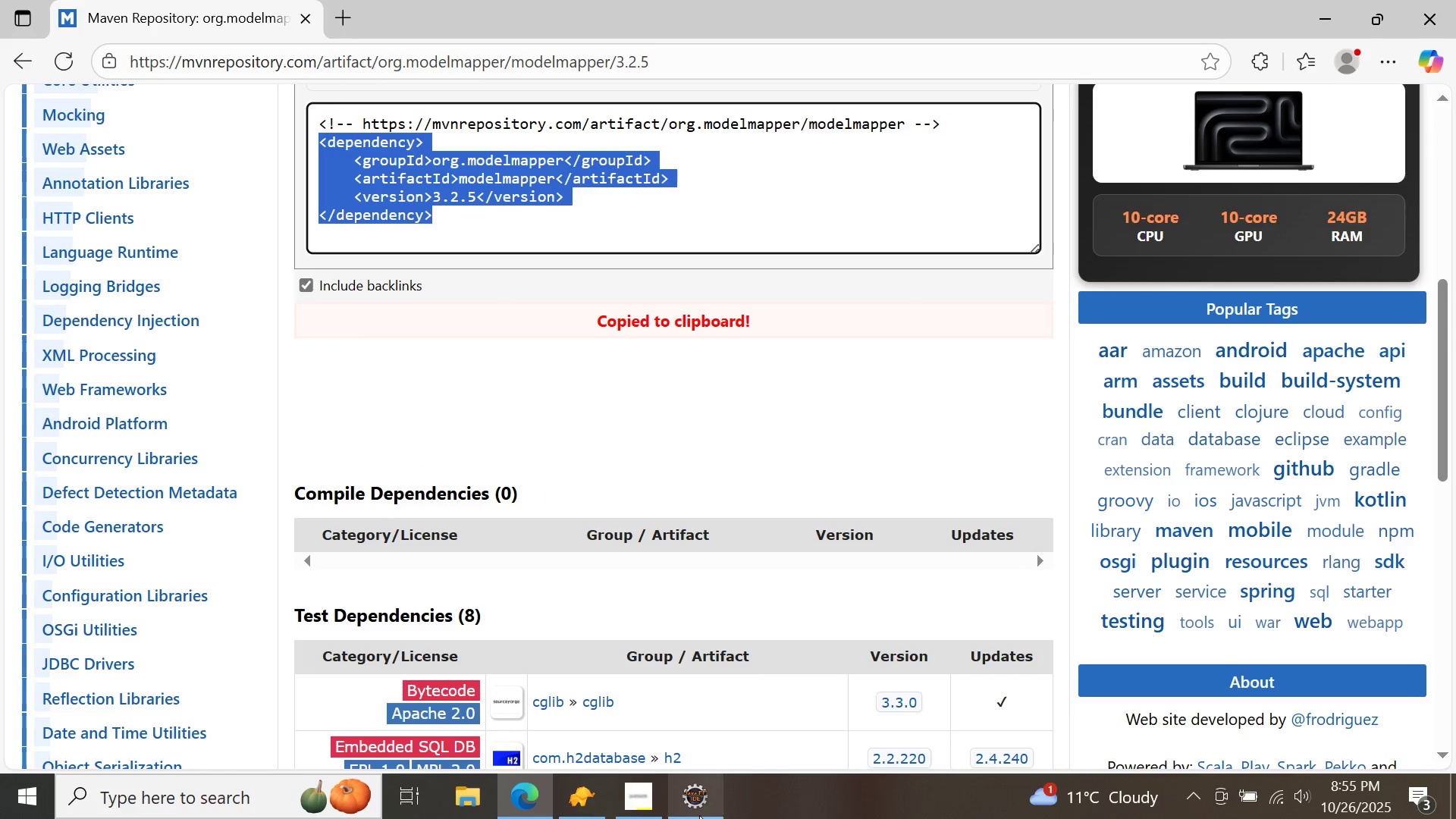 
left_click([695, 812])
 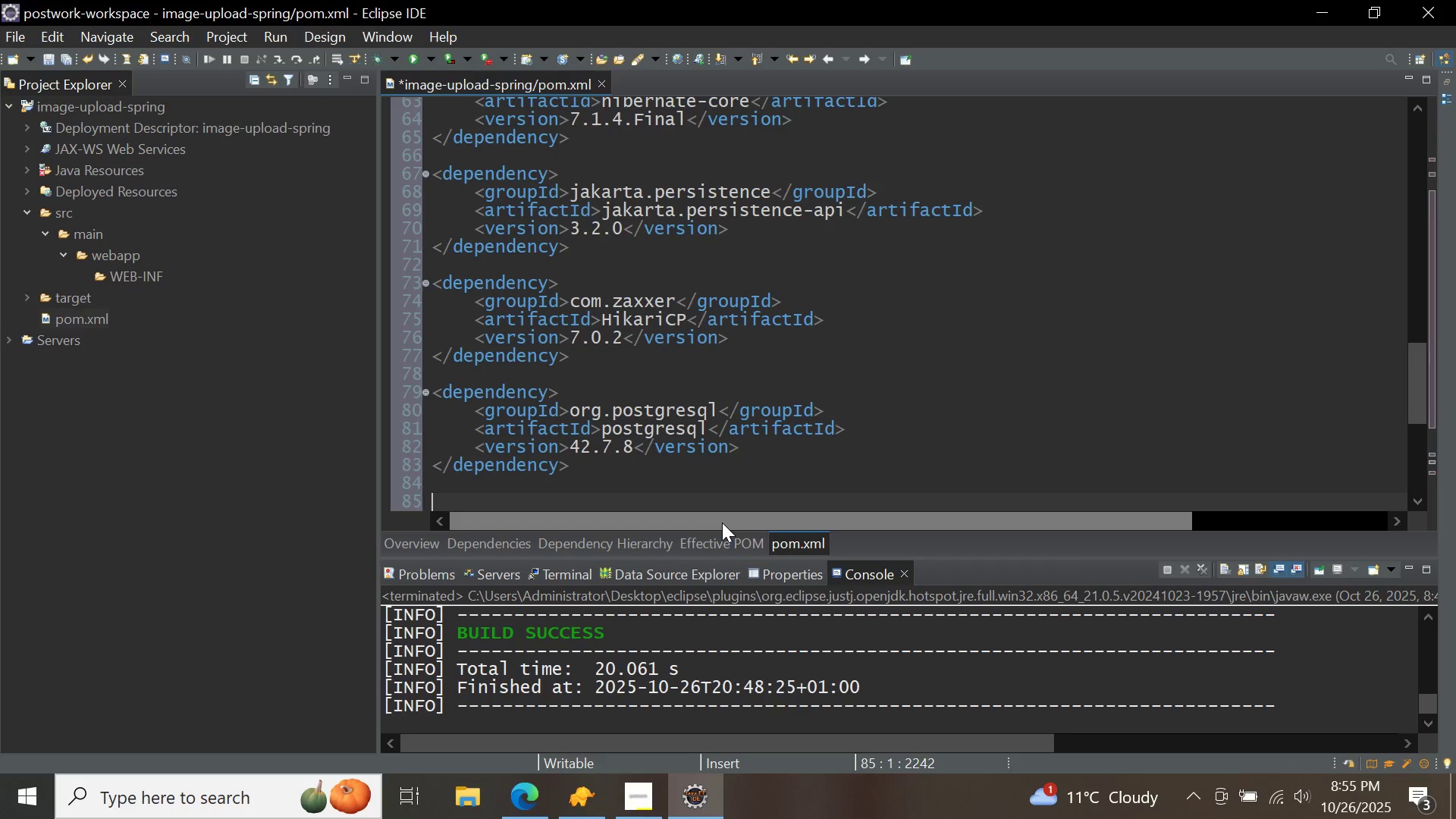 
key(Control+ControlLeft)
 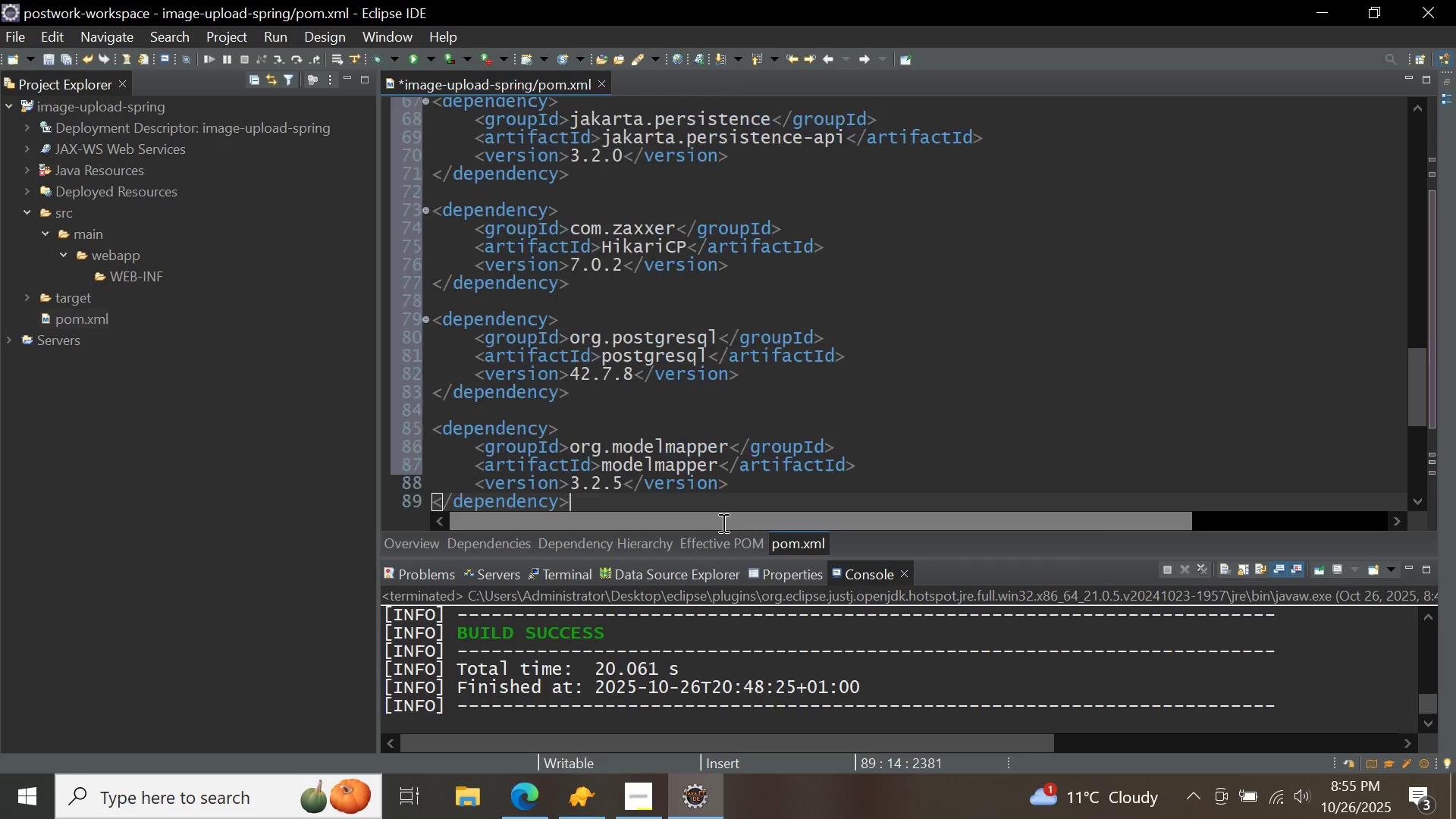 
key(Control+V)
 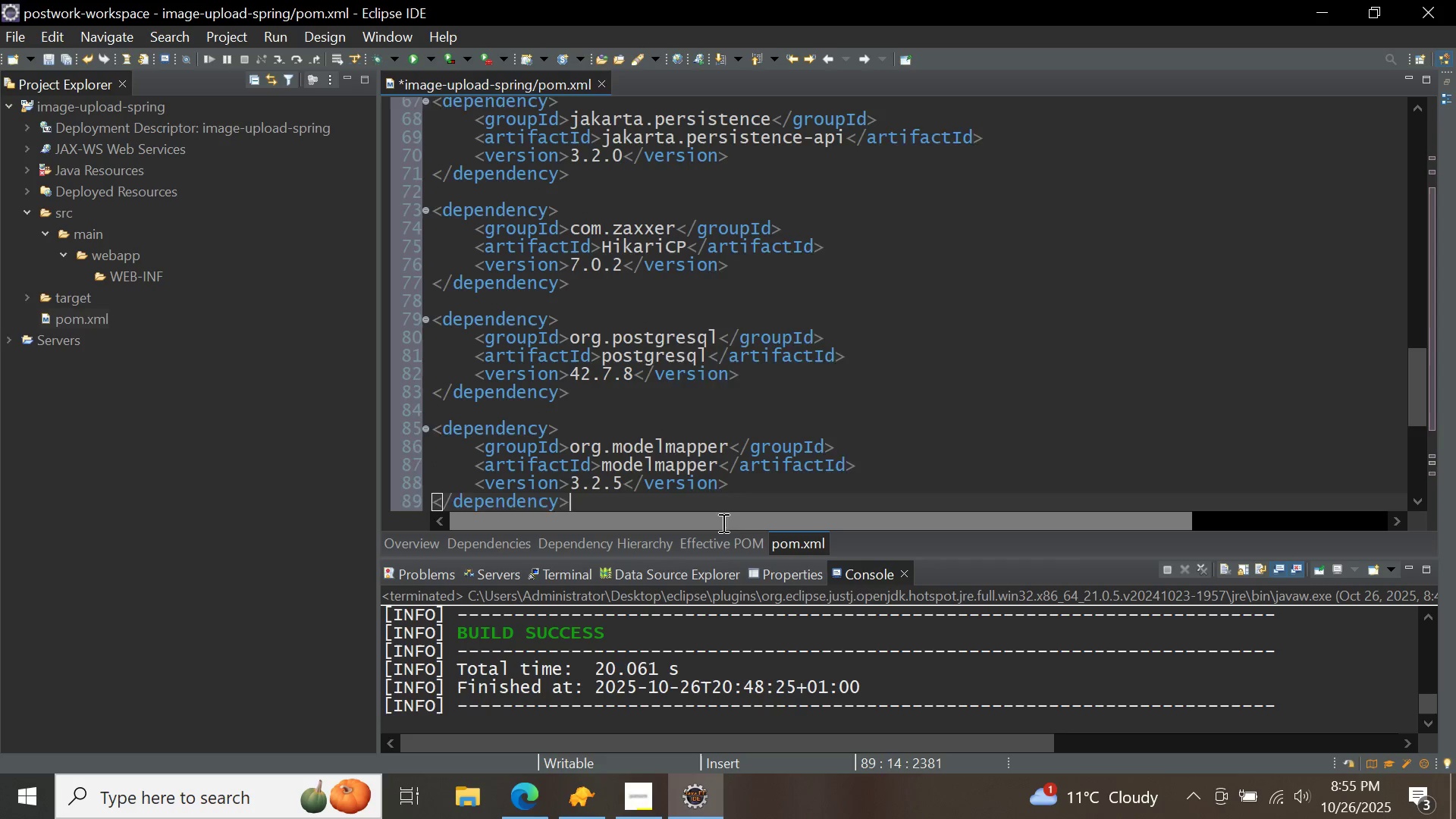 
key(Enter)
 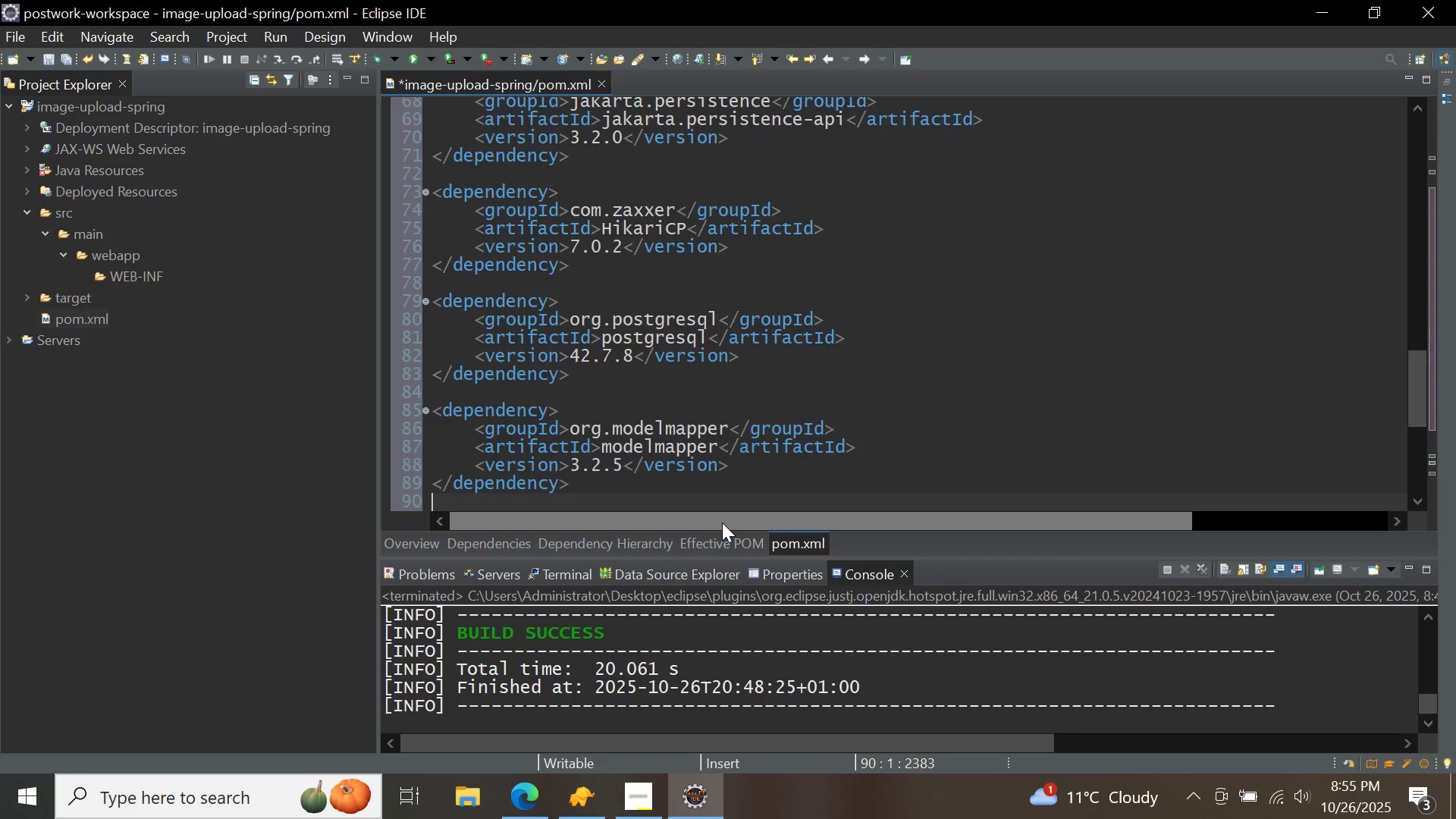 
key(Enter)
 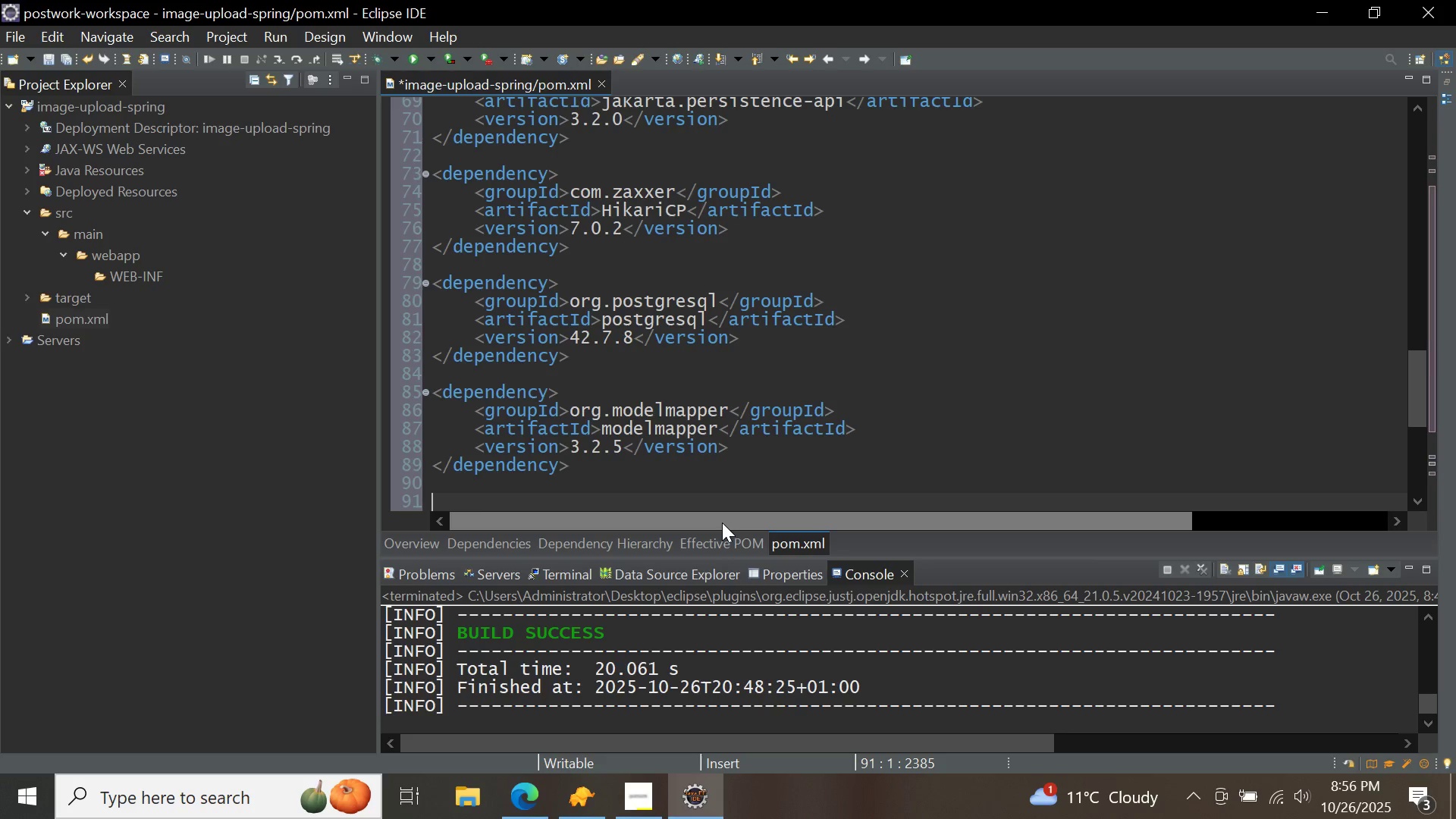 
wait(6.44)
 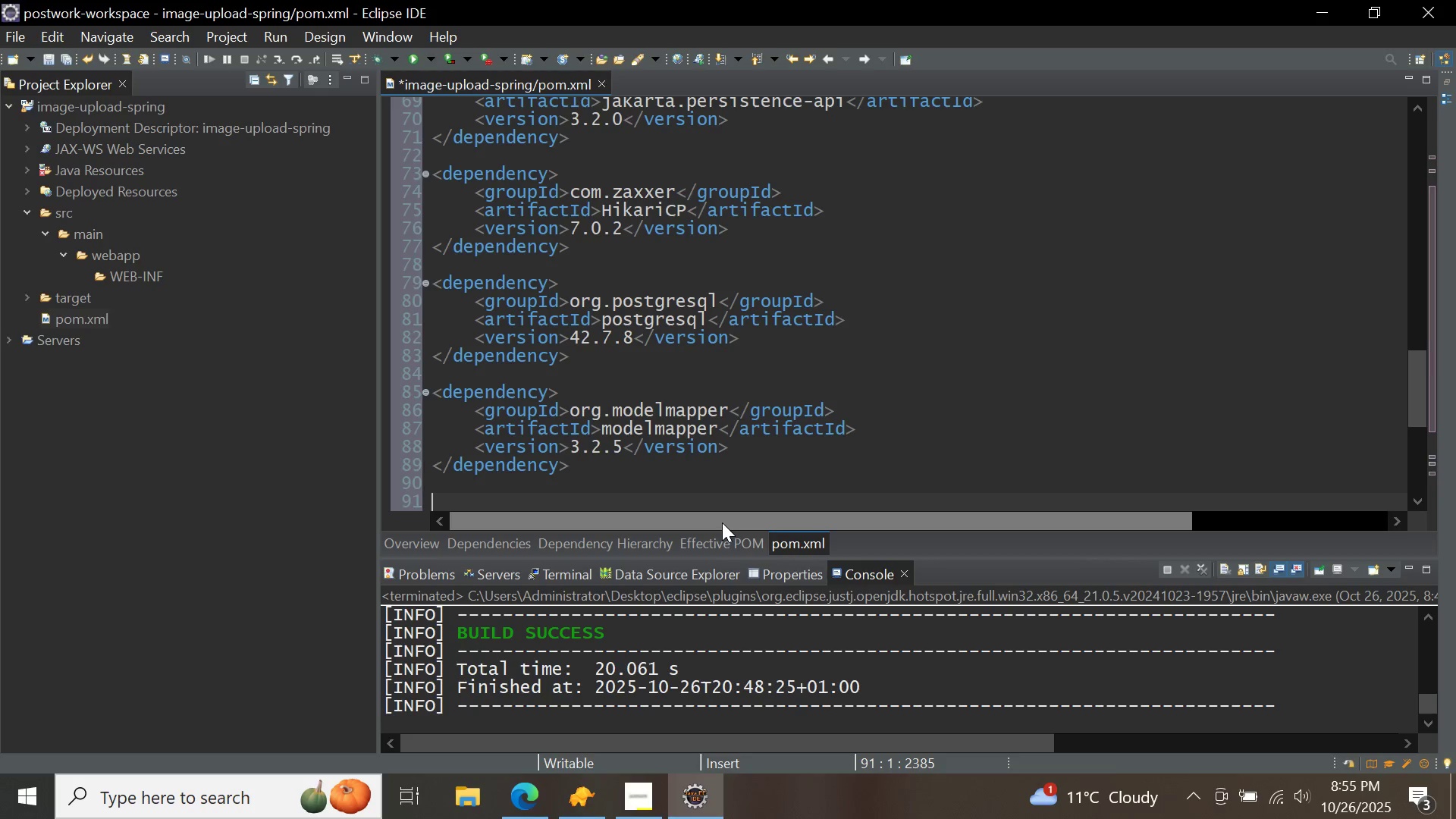 
left_click([515, 799])
 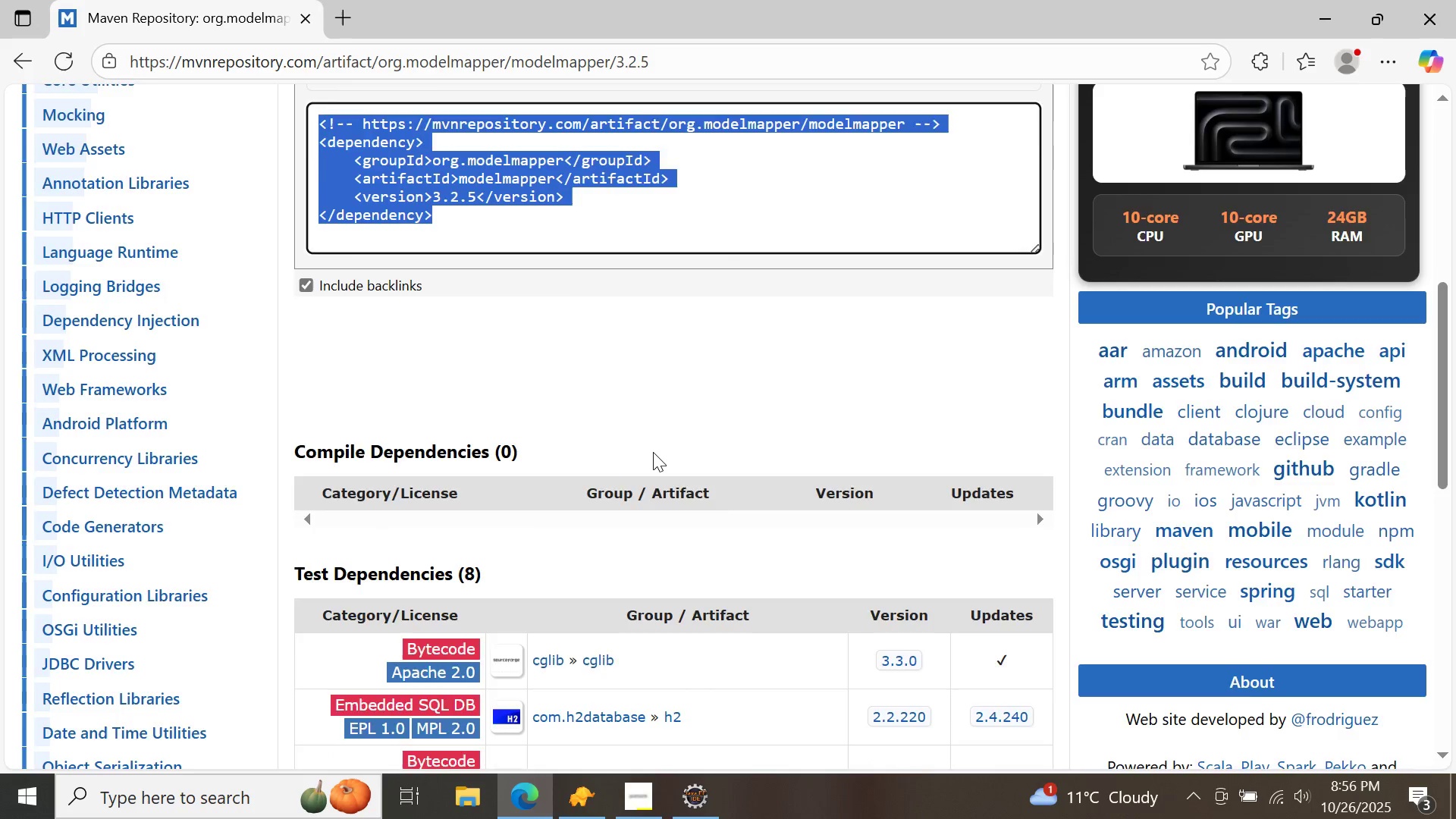 
scroll: coordinate [653, 452], scroll_direction: up, amount: 10.0
 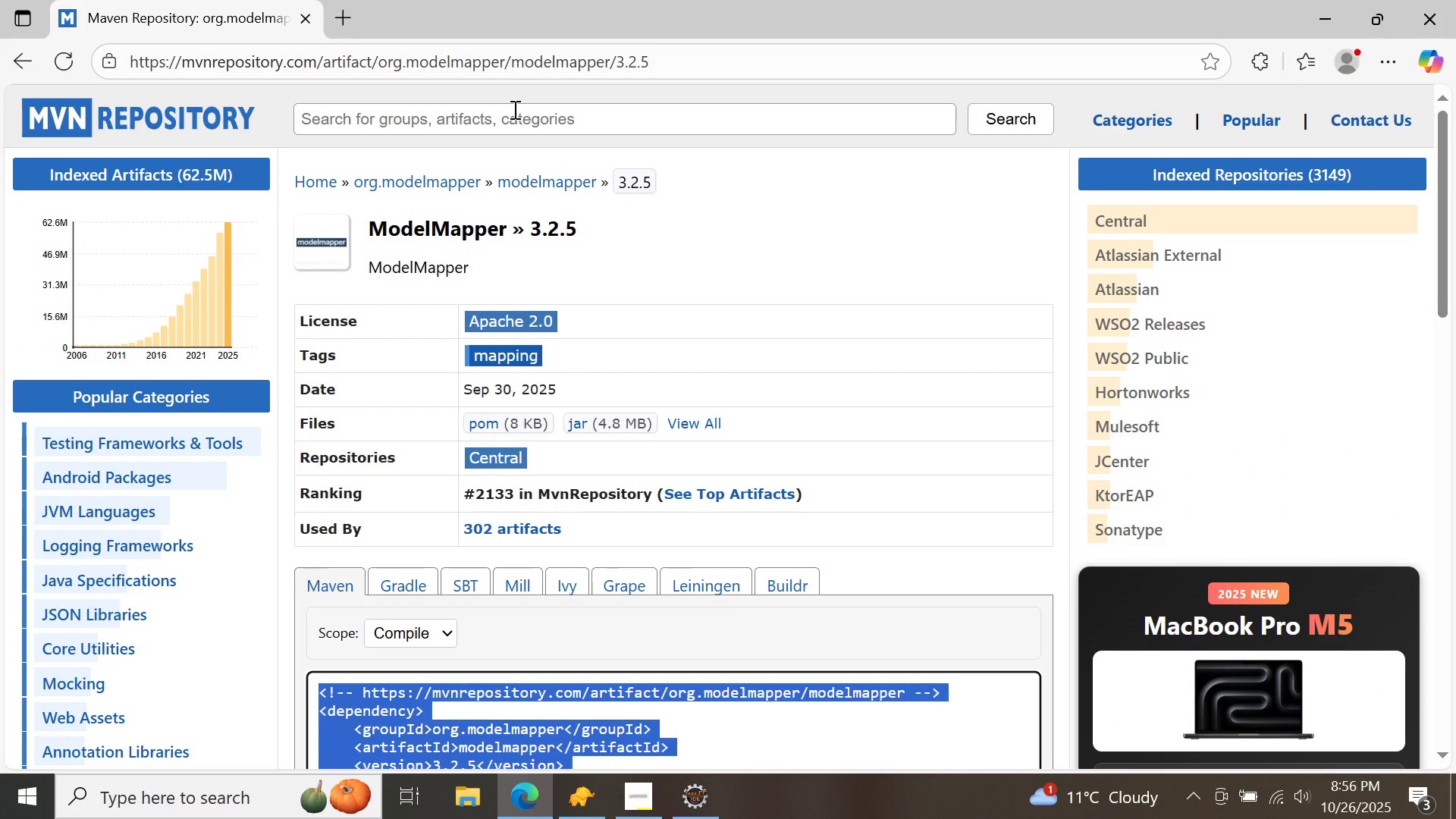 
left_click([513, 109])
 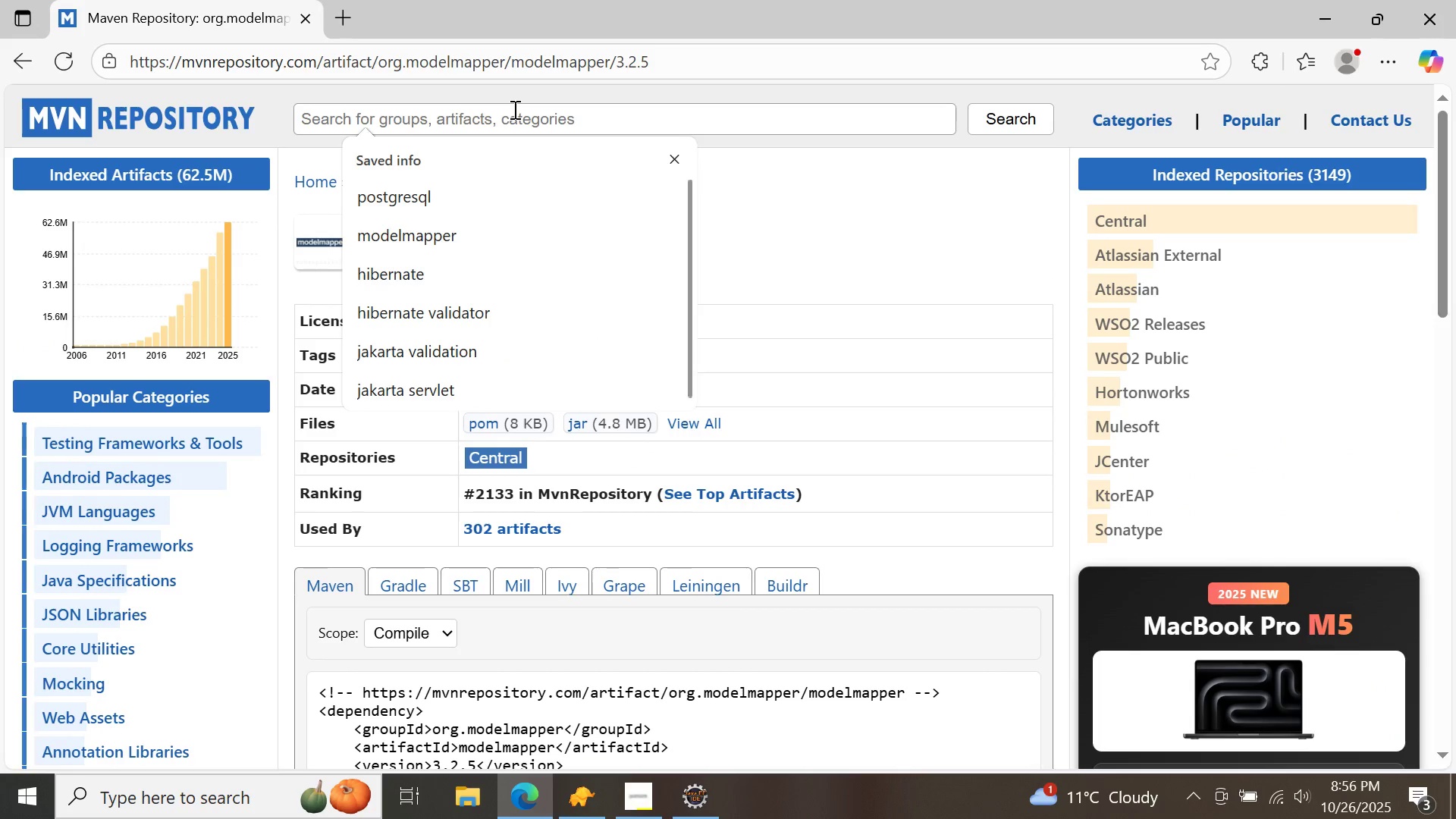 
type(comm)
 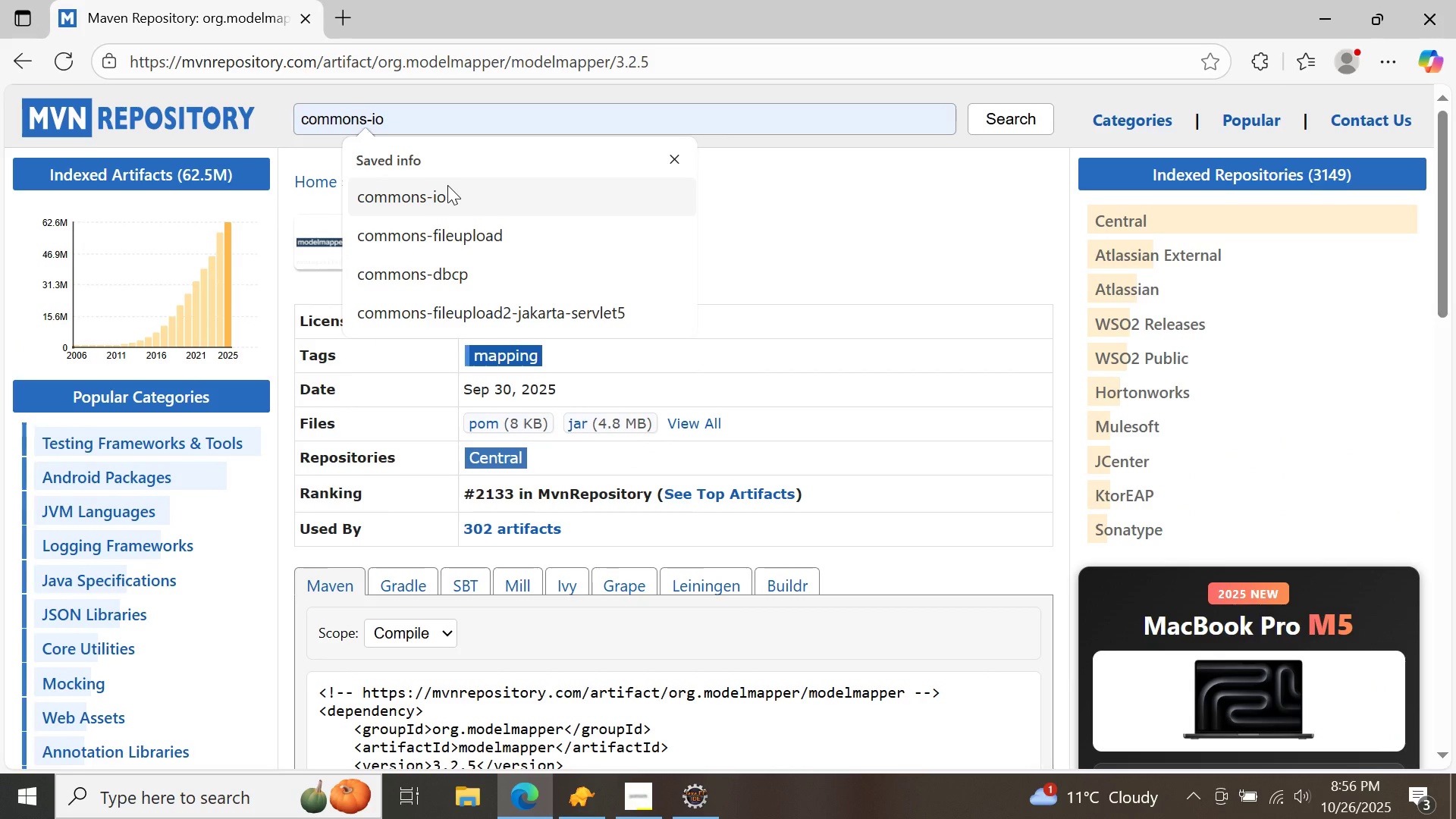 
double_click([447, 185])
 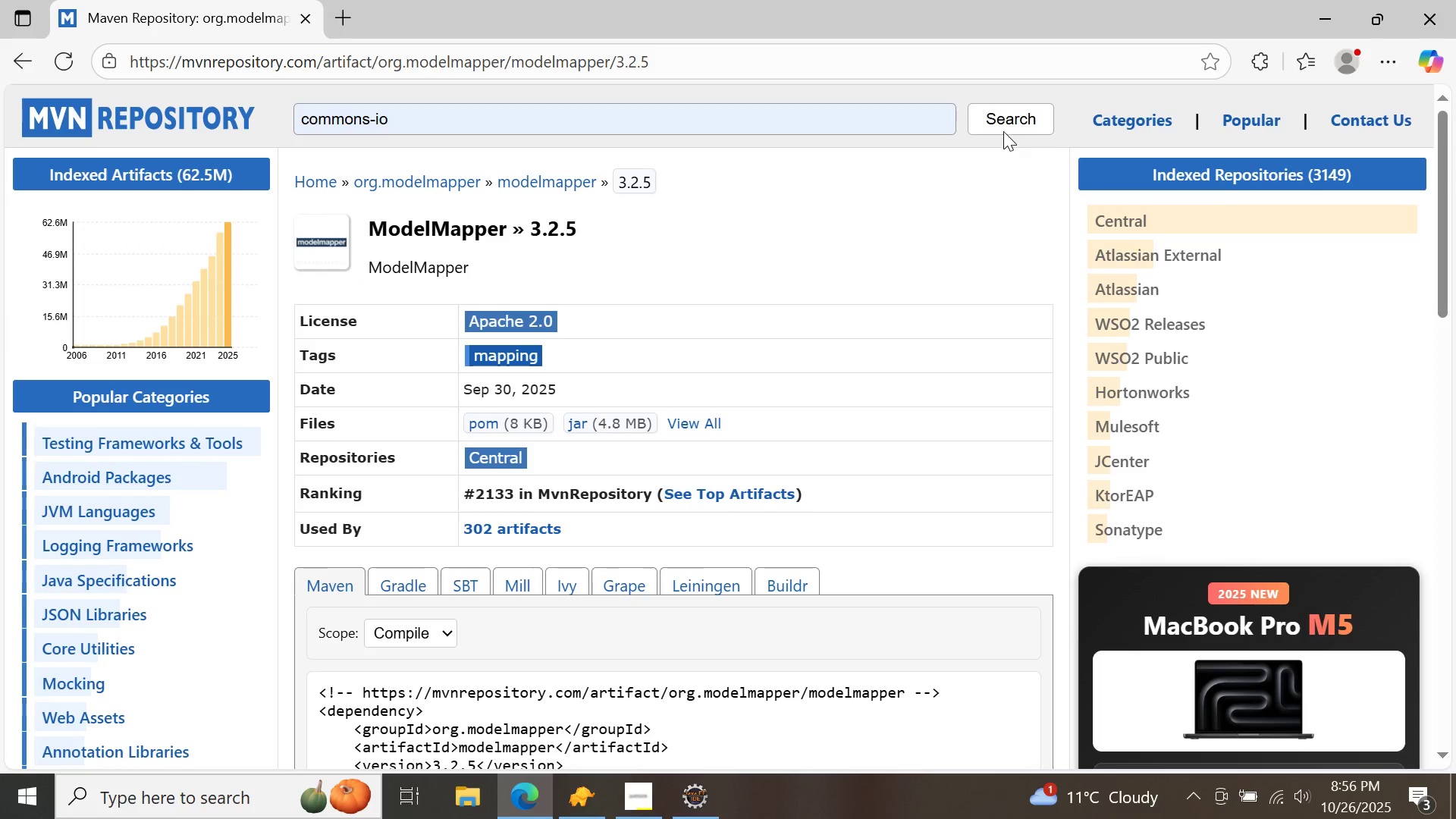 
double_click([1004, 124])
 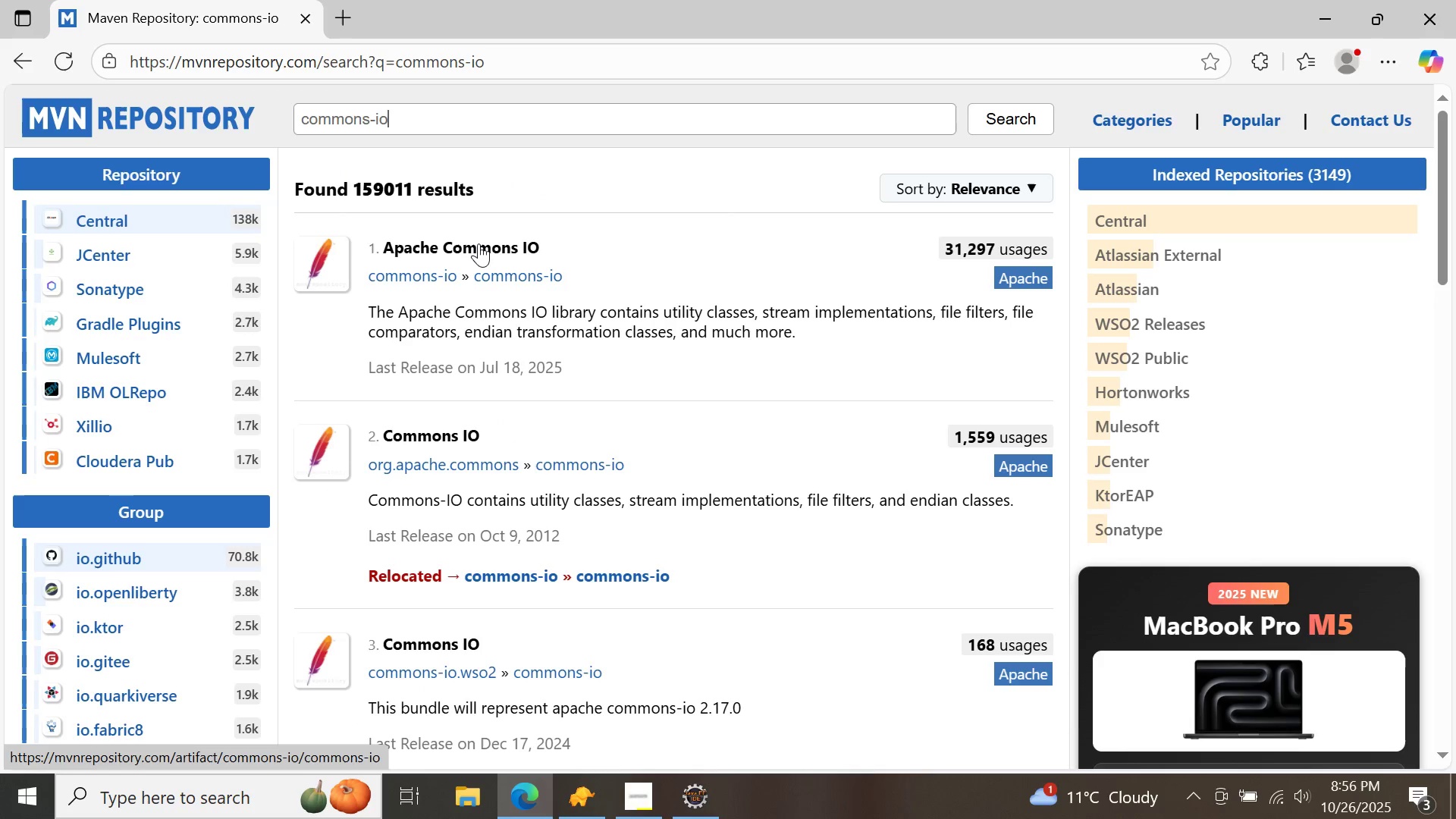 
double_click([479, 243])
 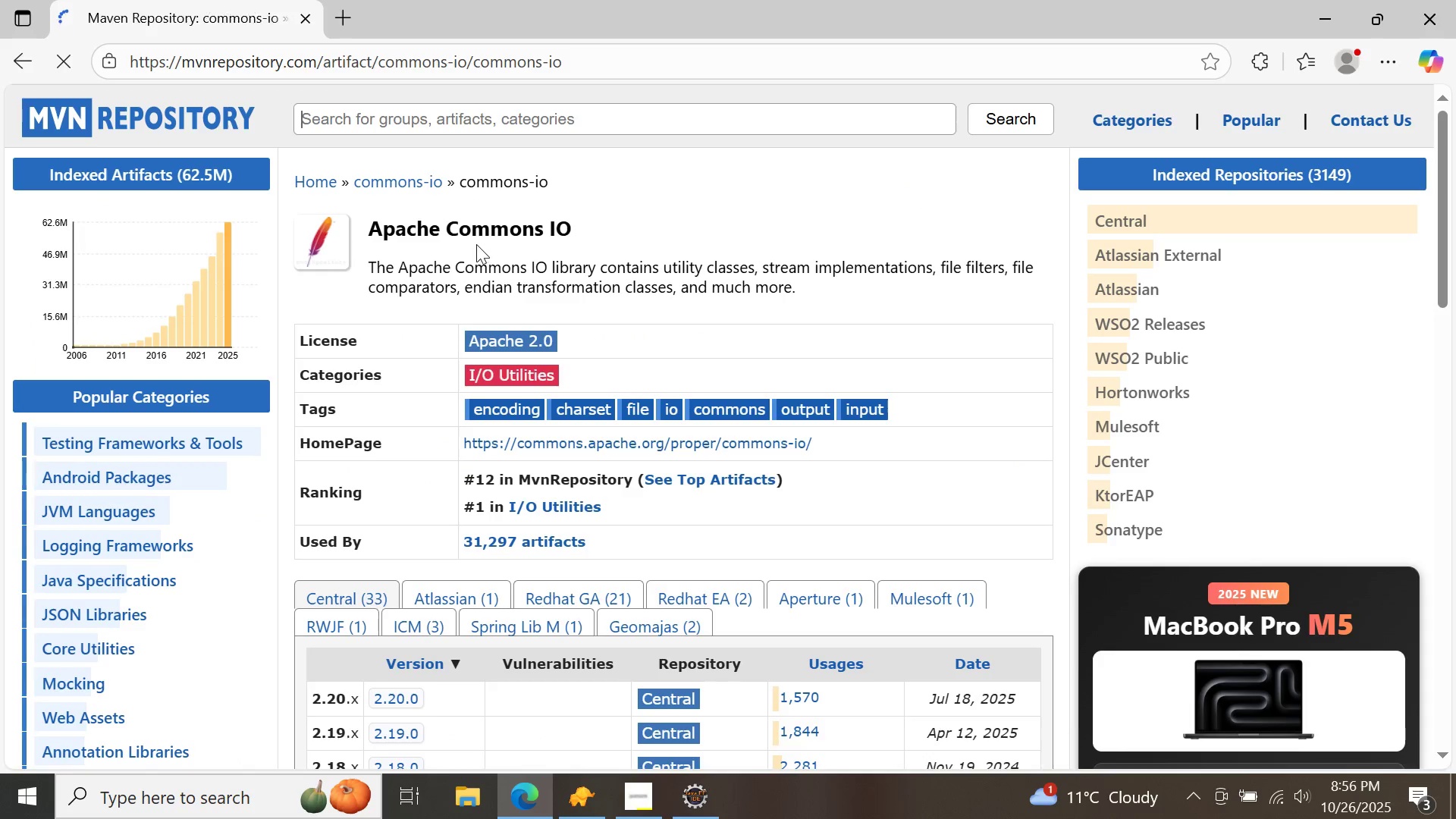 
scroll: coordinate [470, 246], scroll_direction: down, amount: 4.0
 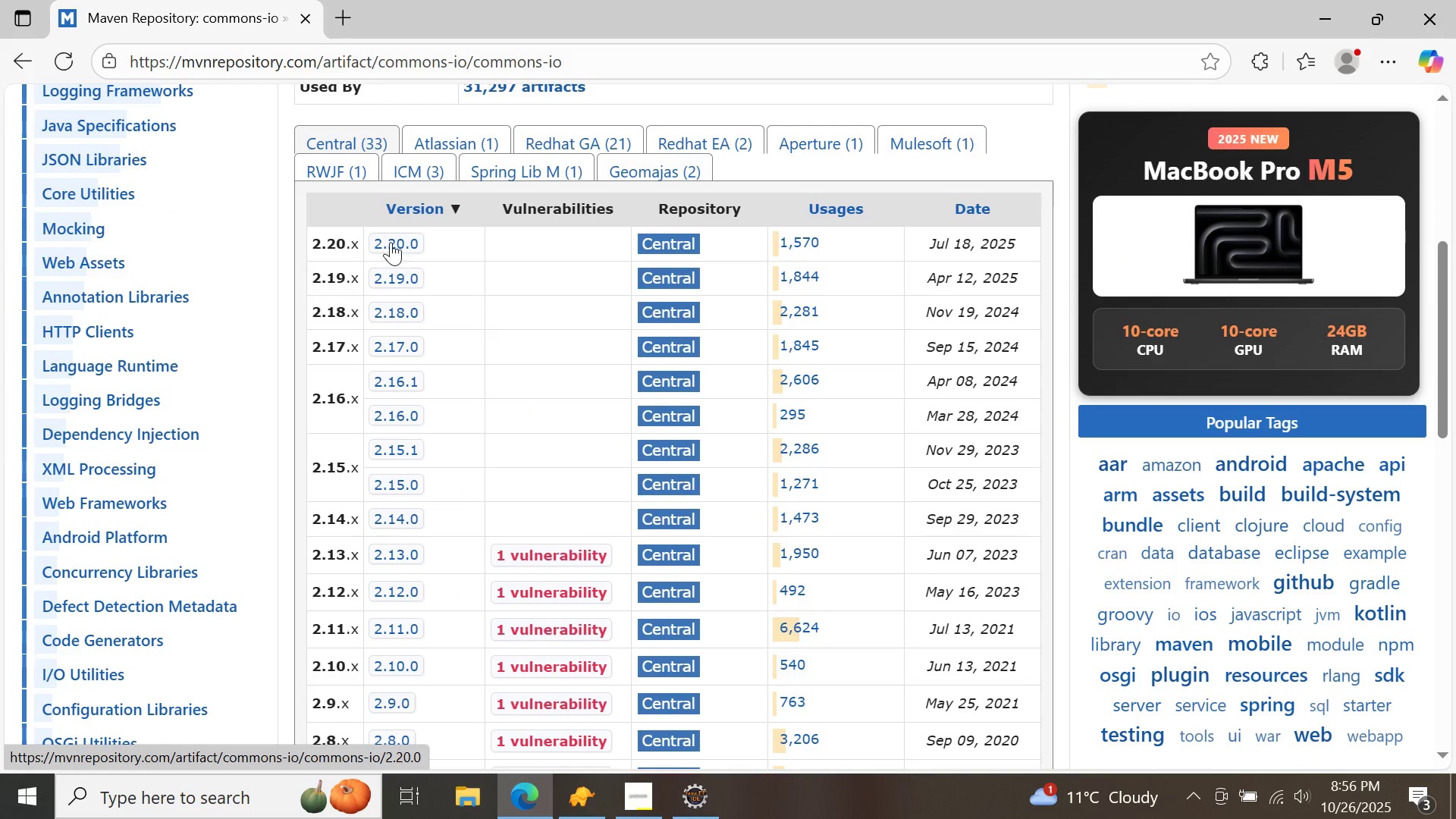 
double_click([391, 242])
 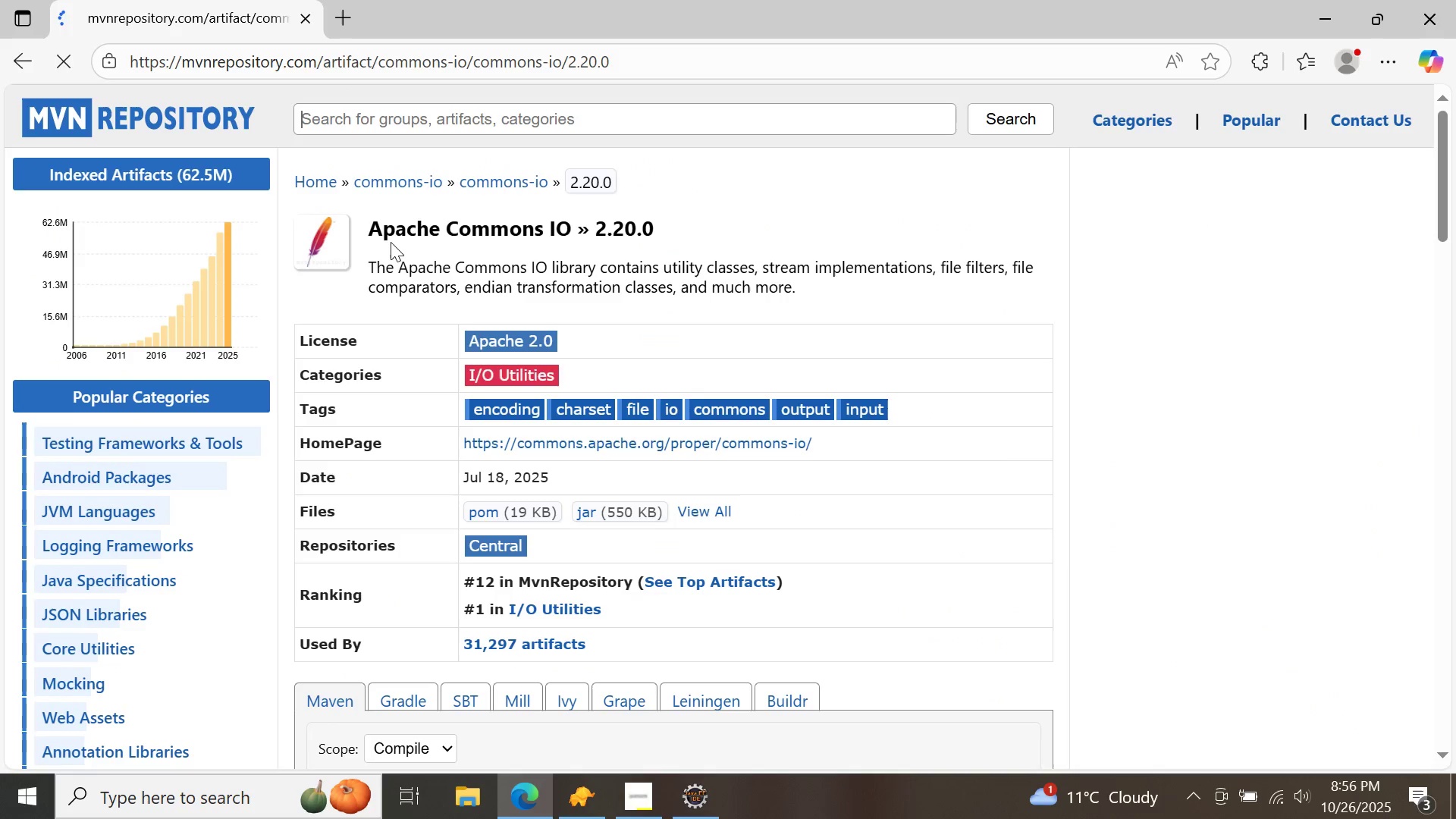 
scroll: coordinate [389, 242], scroll_direction: down, amount: 4.0
 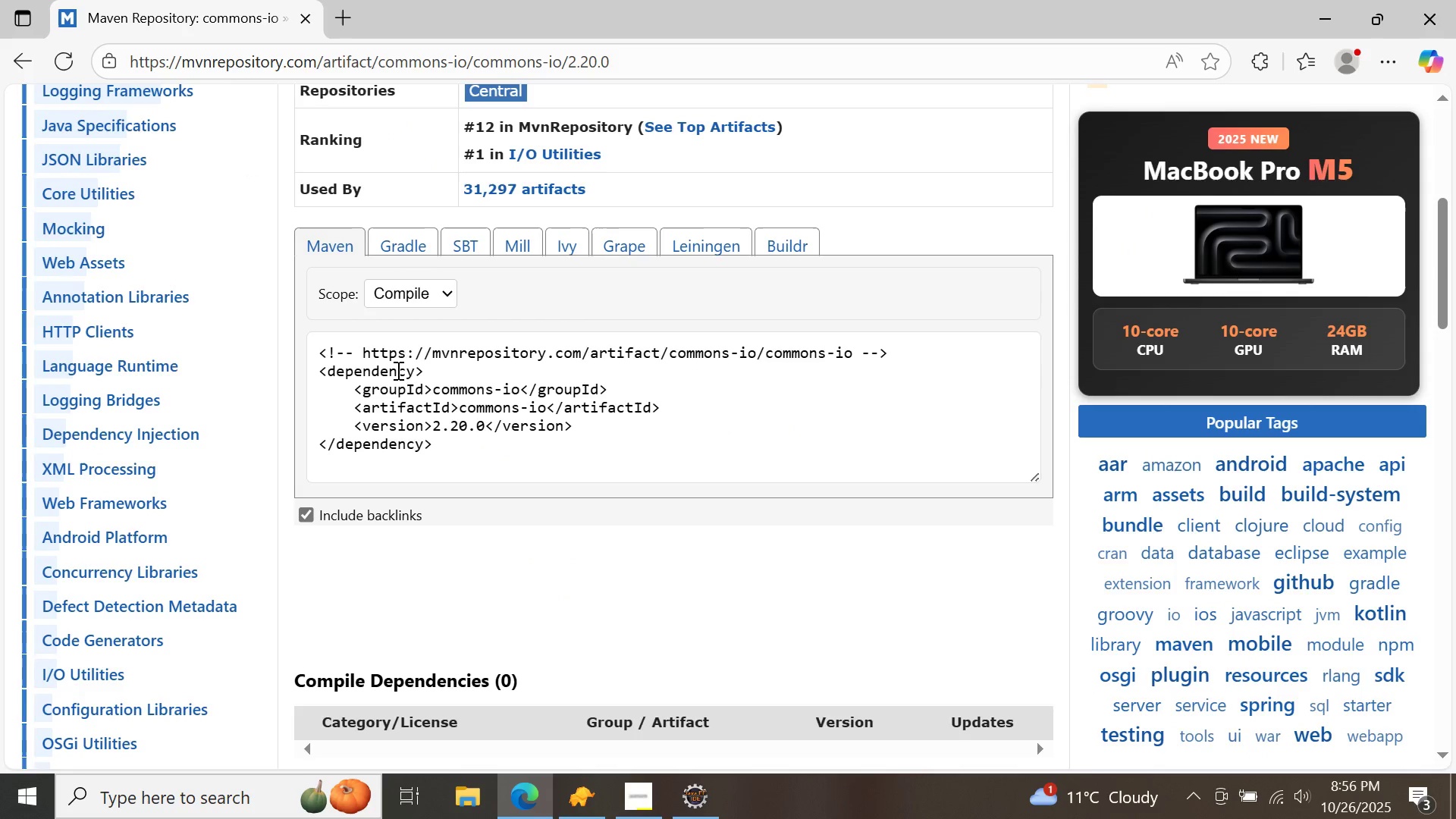 
left_click([405, 381])
 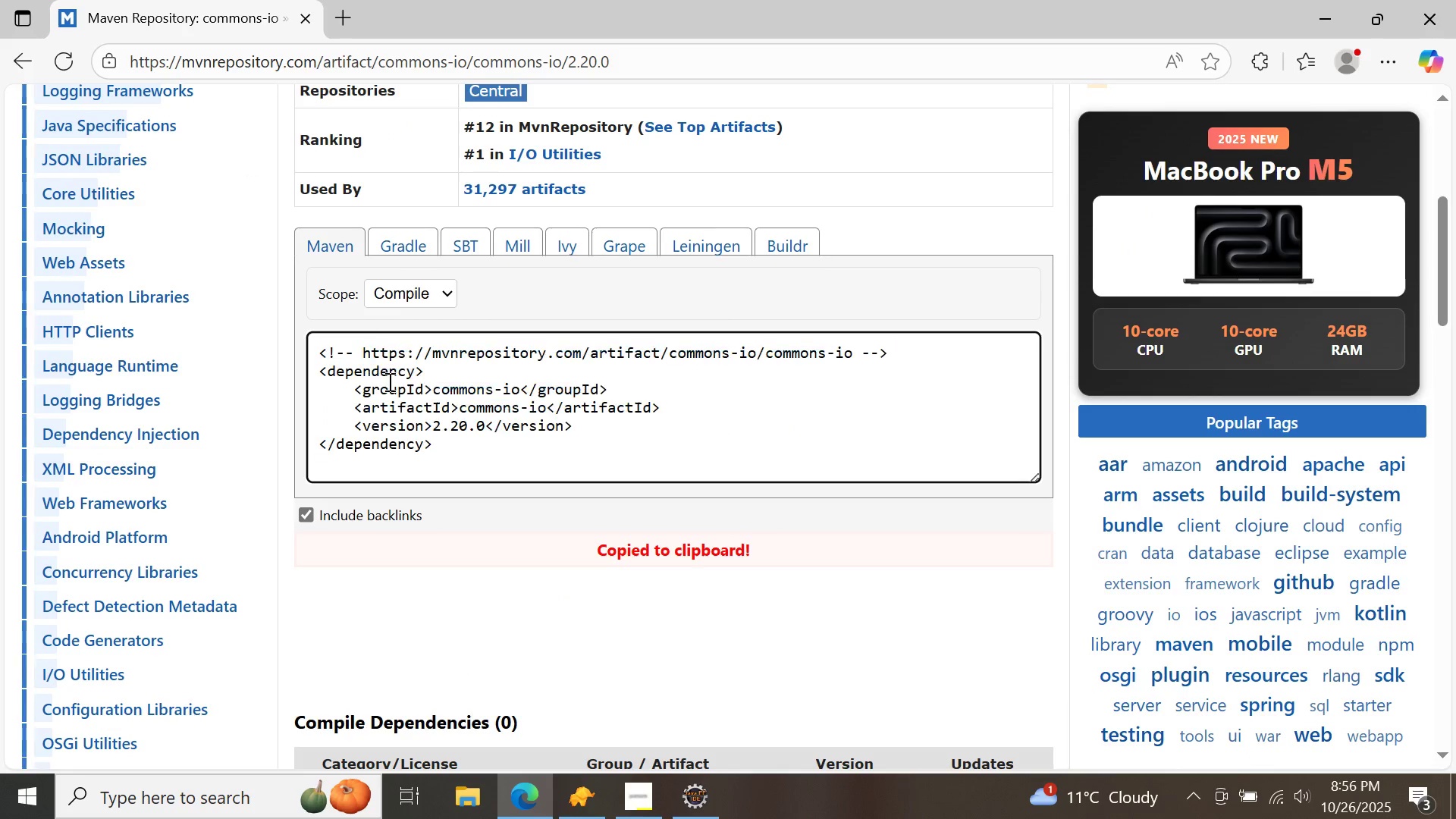 
left_click([388, 381])
 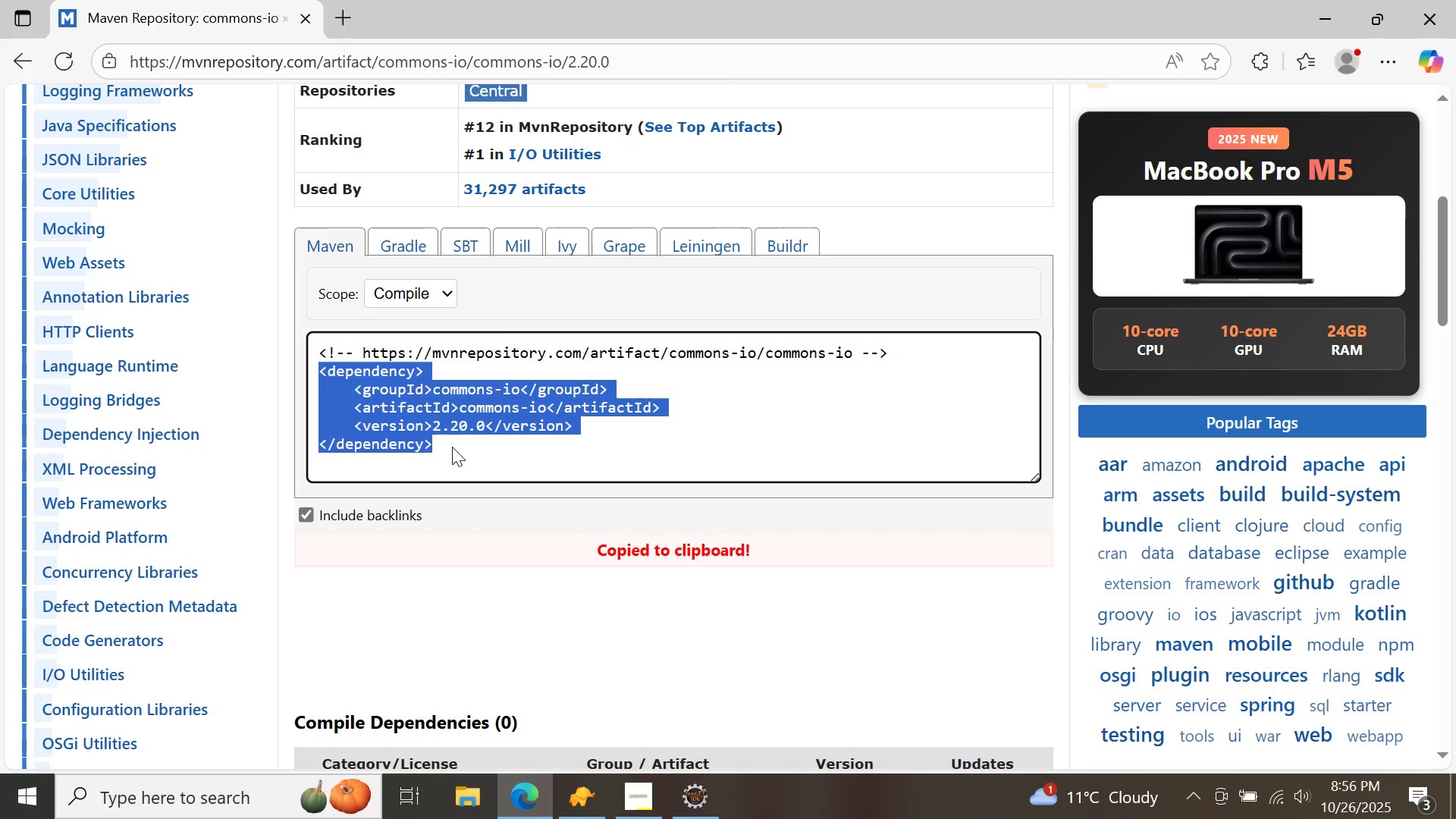 
right_click([386, 401])
 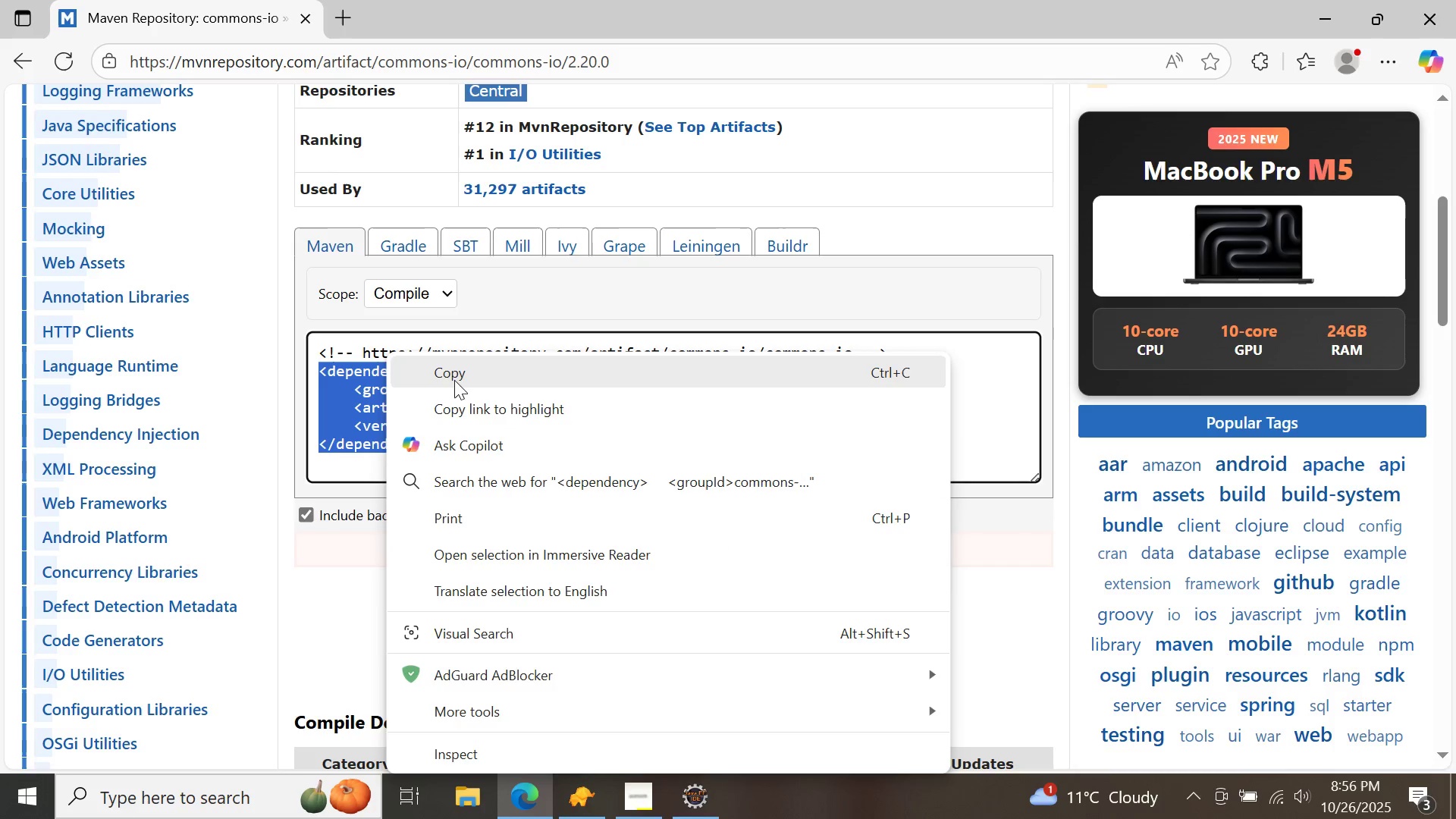 
left_click([454, 380])
 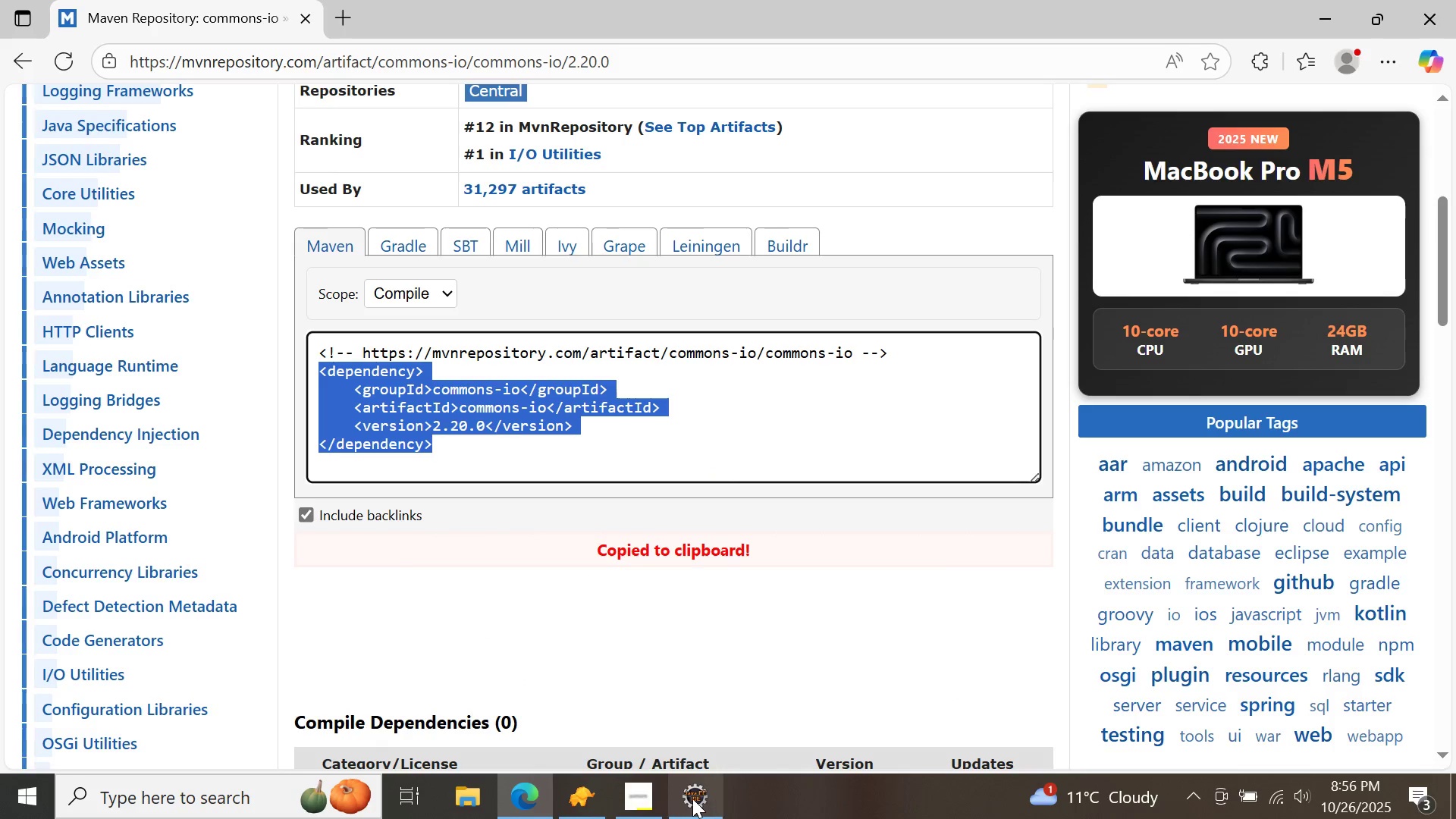 
left_click([692, 799])
 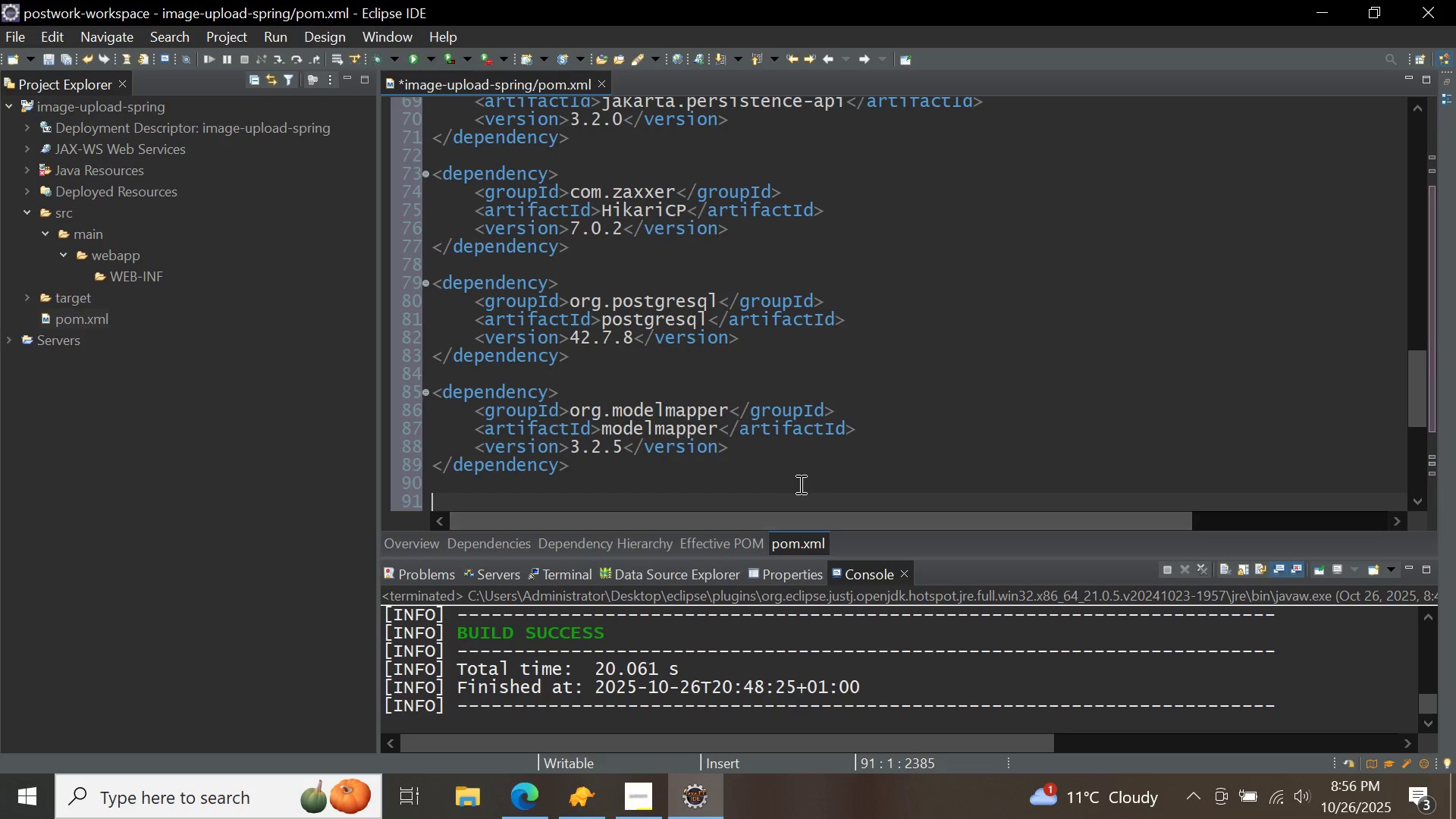 
key(Control+ControlLeft)
 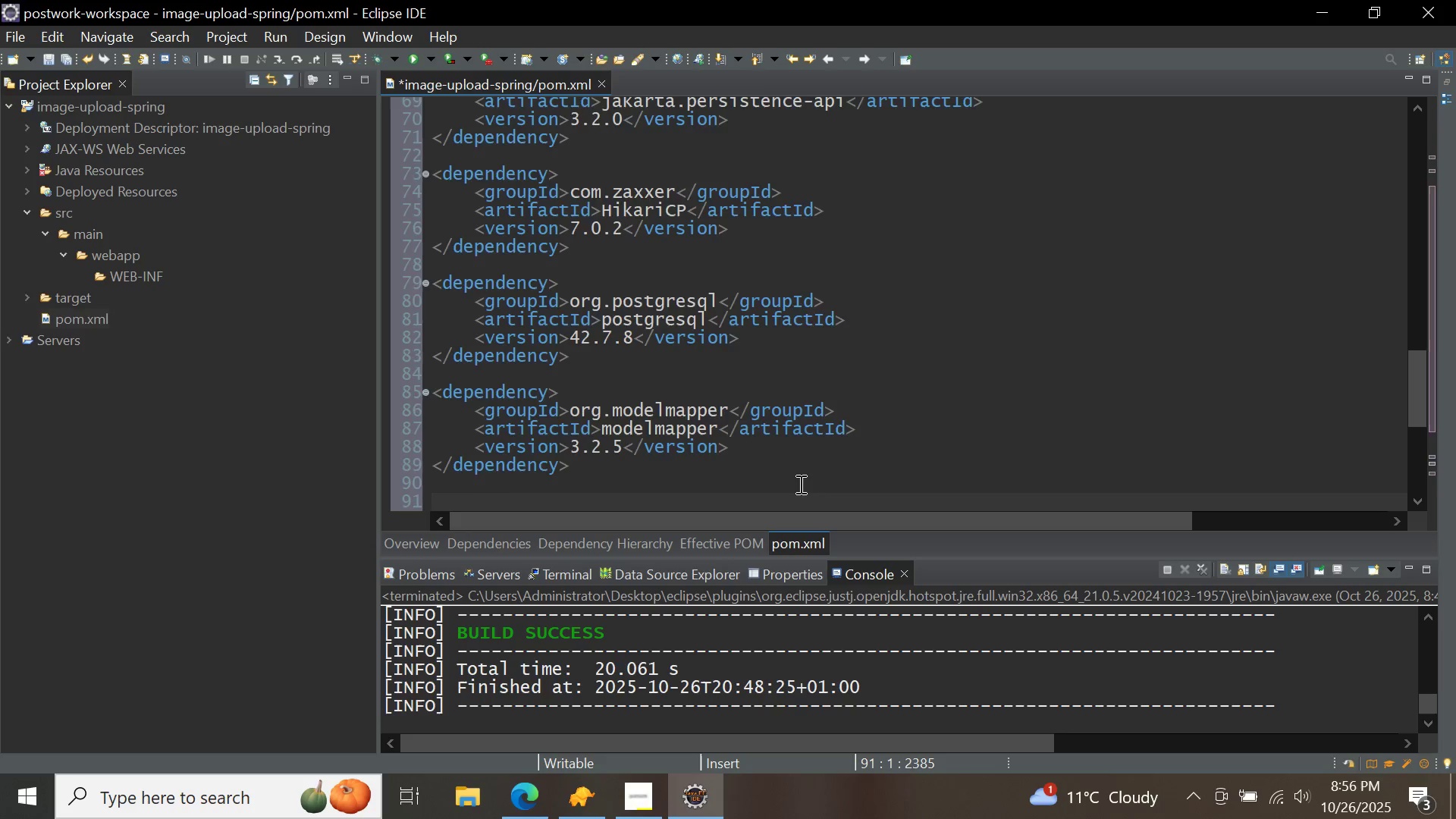 
key(Control+V)
 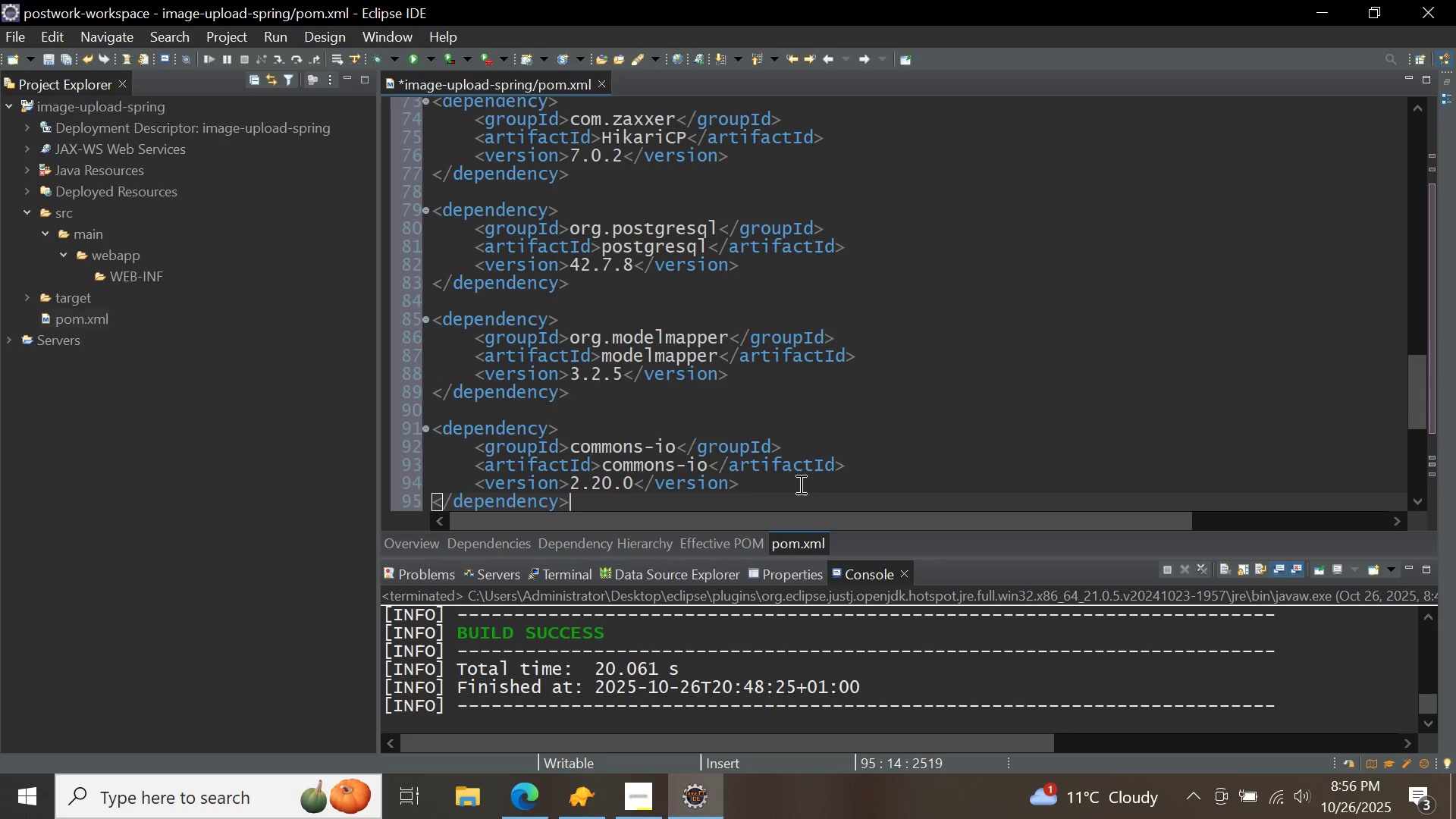 
key(Enter)
 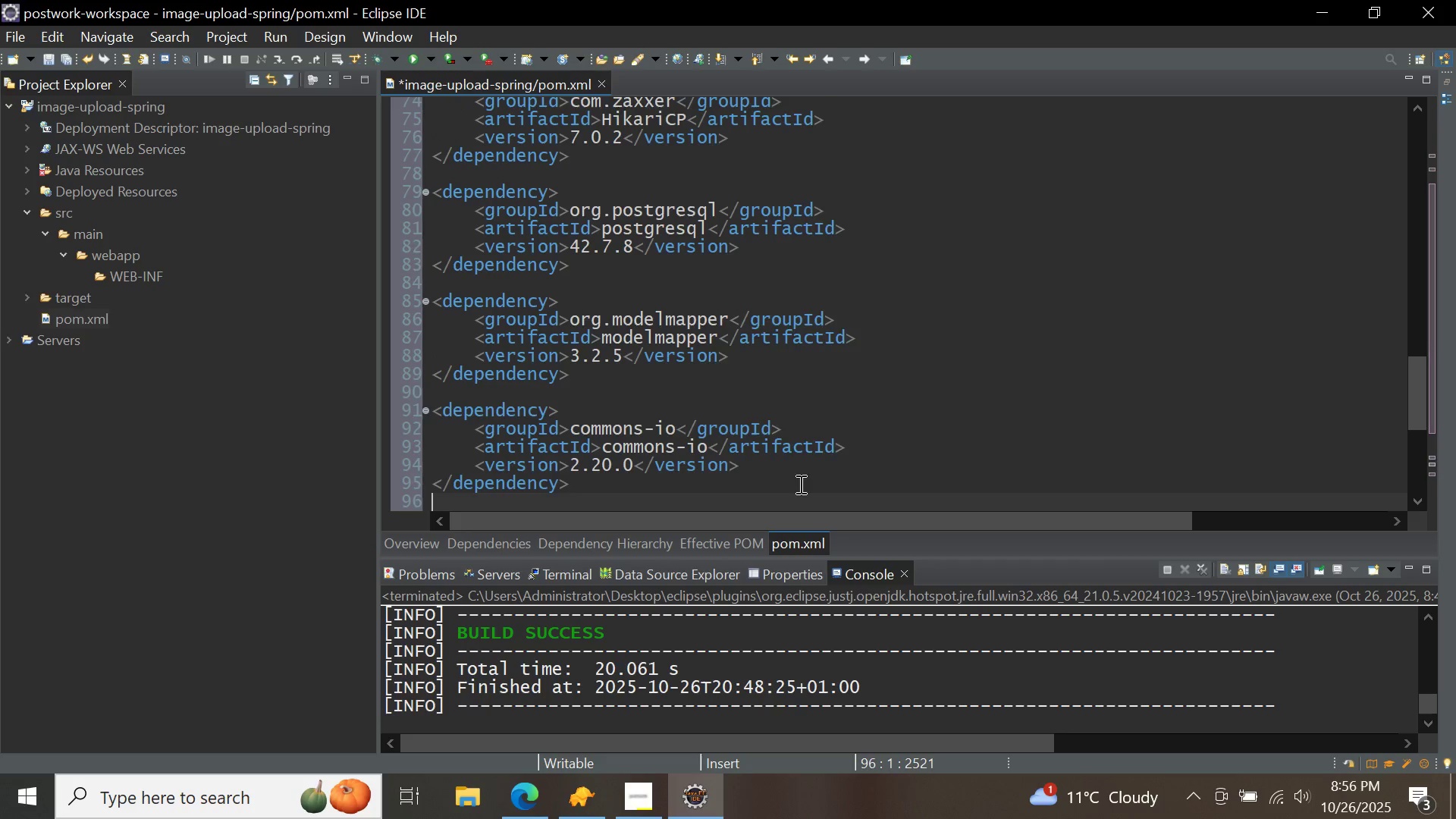 
key(Enter)
 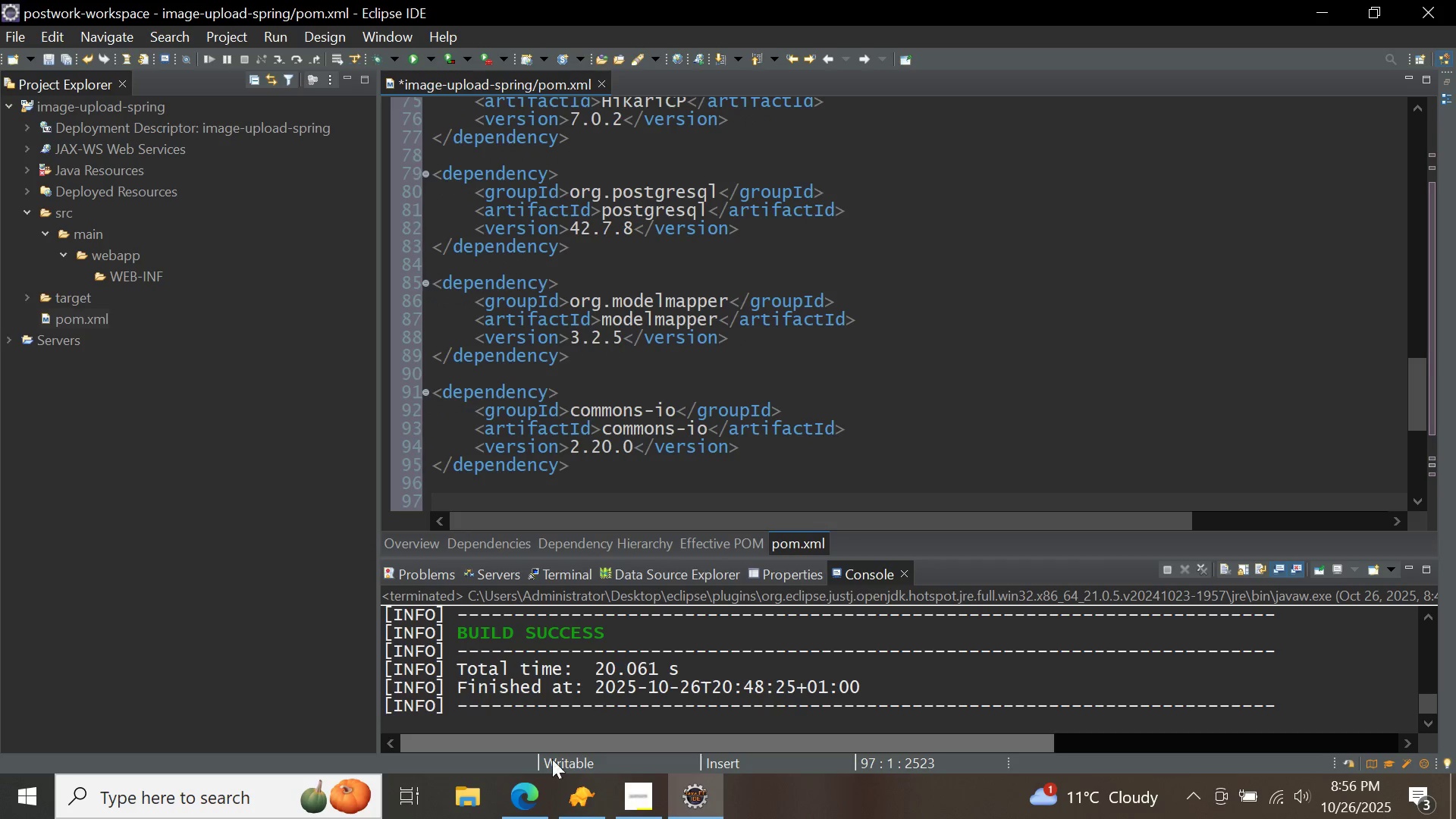 
double_click([528, 799])
 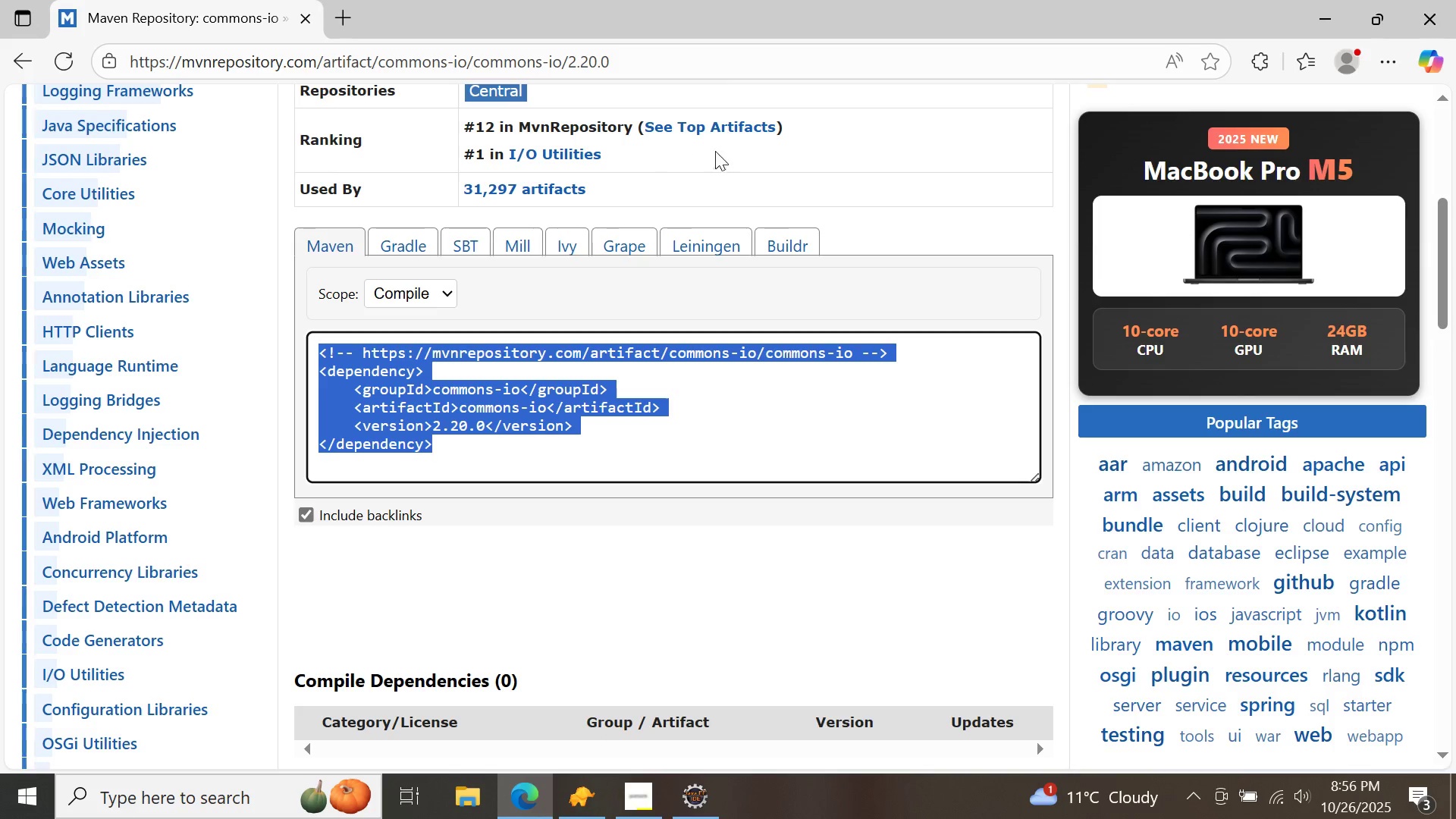 
scroll: coordinate [739, 192], scroll_direction: up, amount: 9.0
 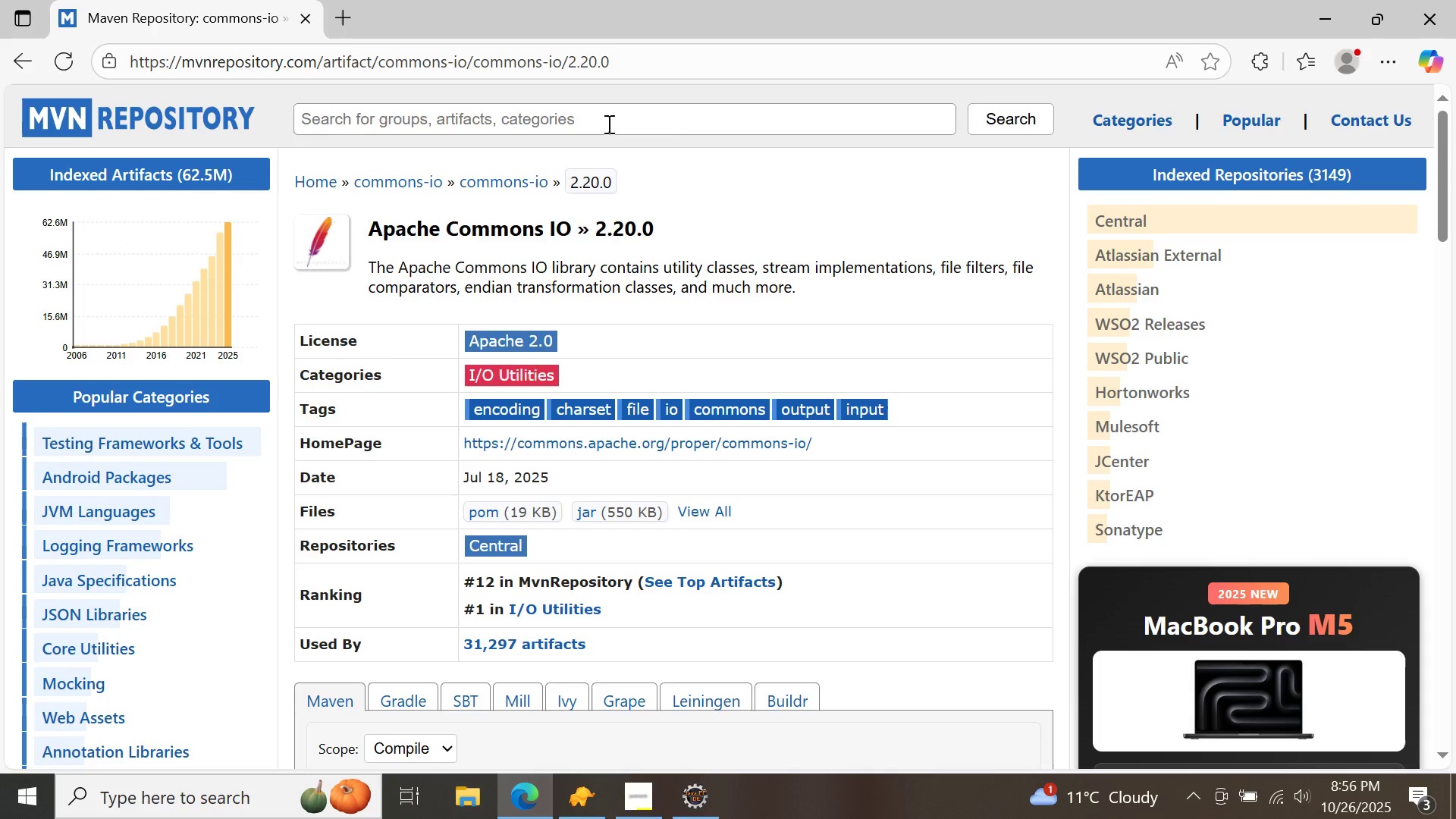 
left_click([607, 124])
 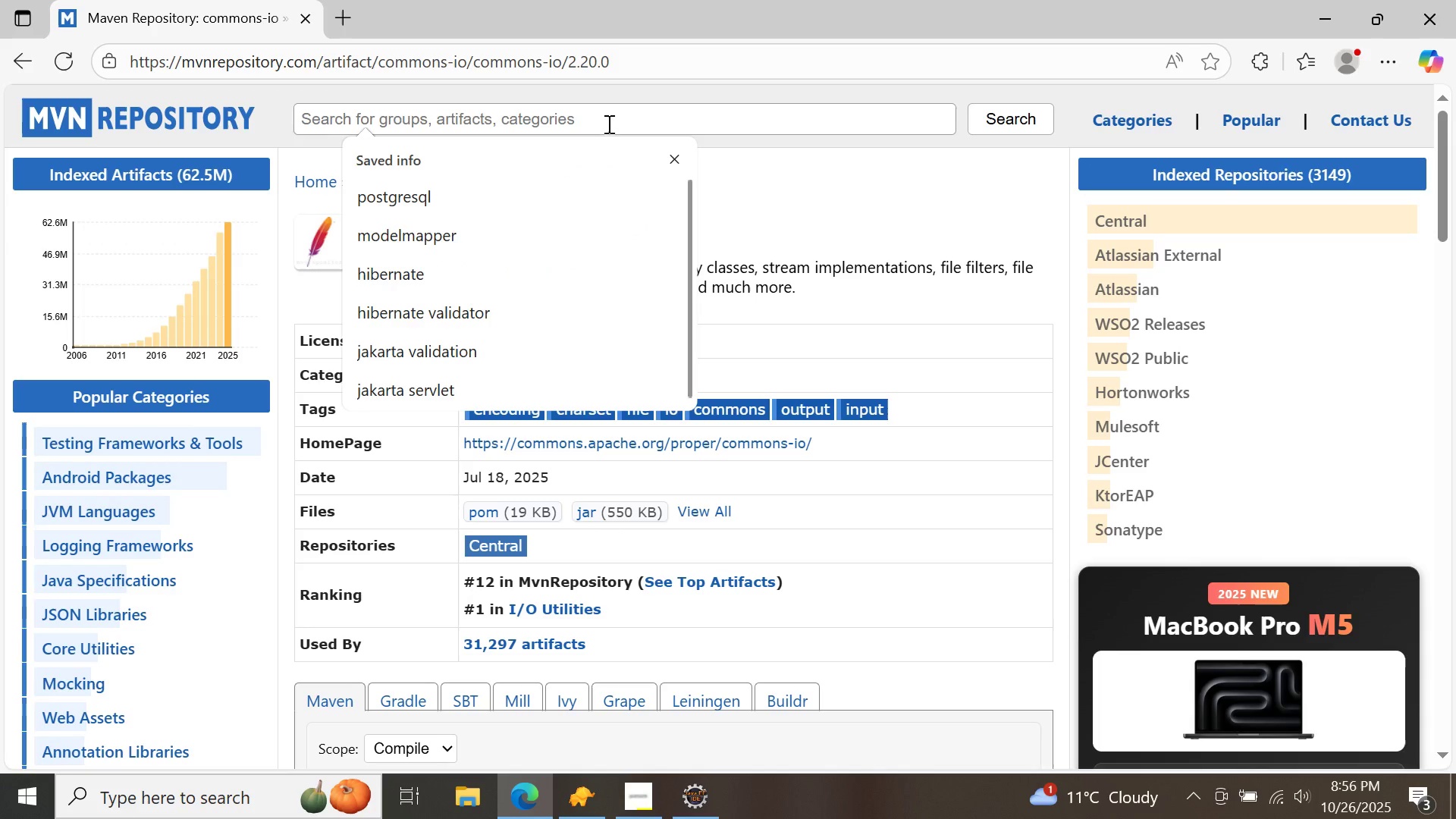 
key(C)
 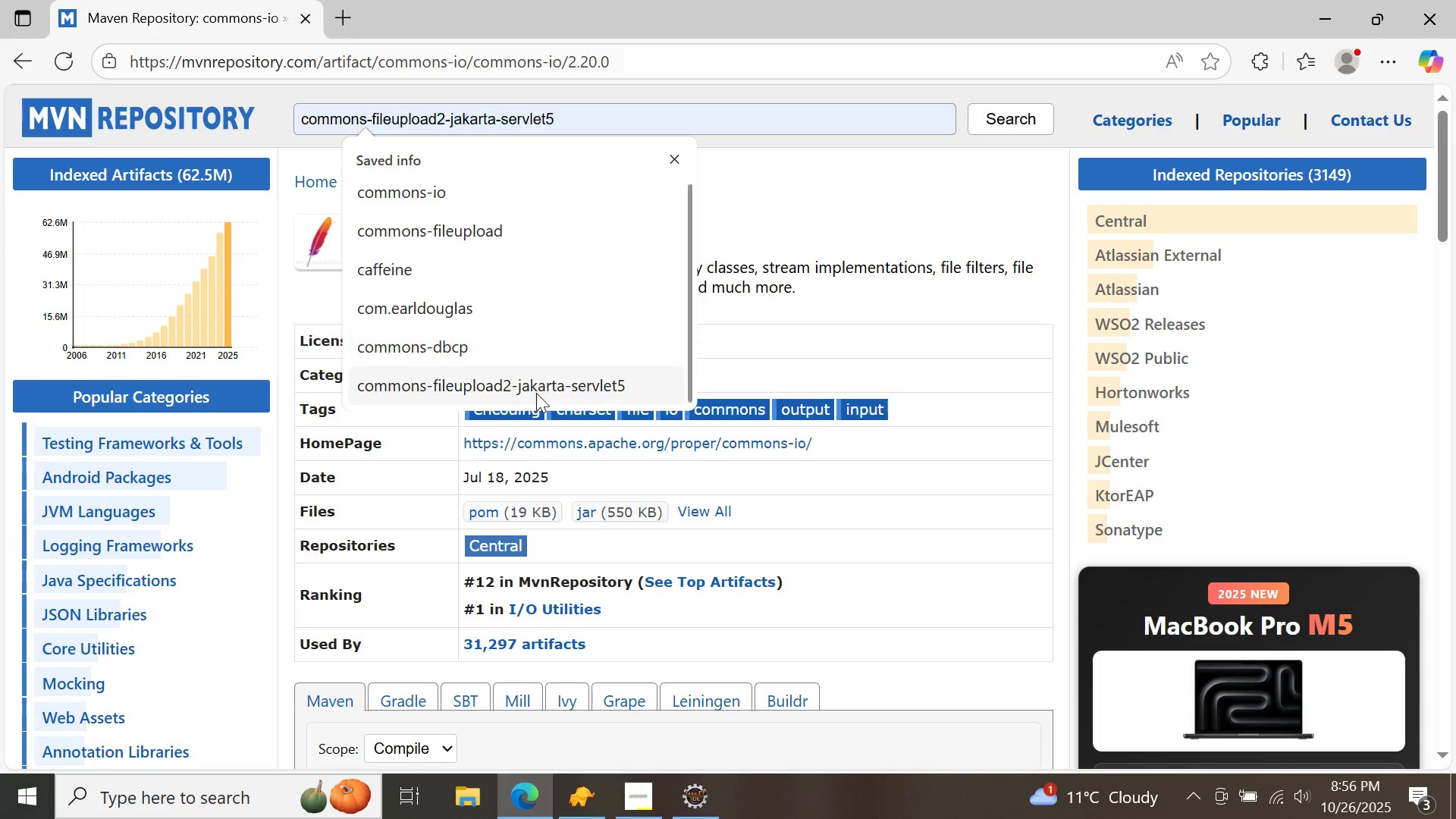 
left_click([536, 378])
 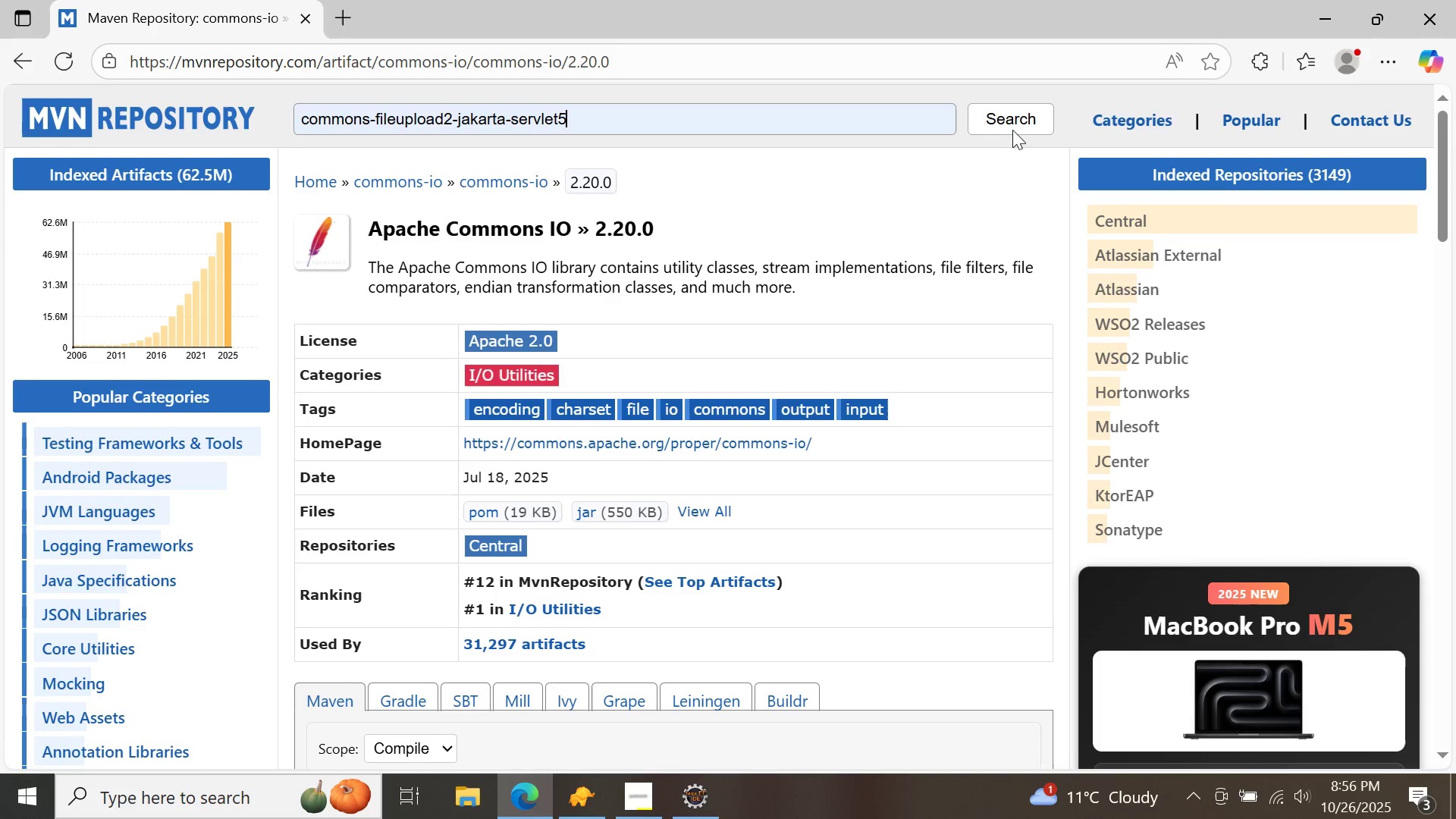 
left_click([1012, 119])
 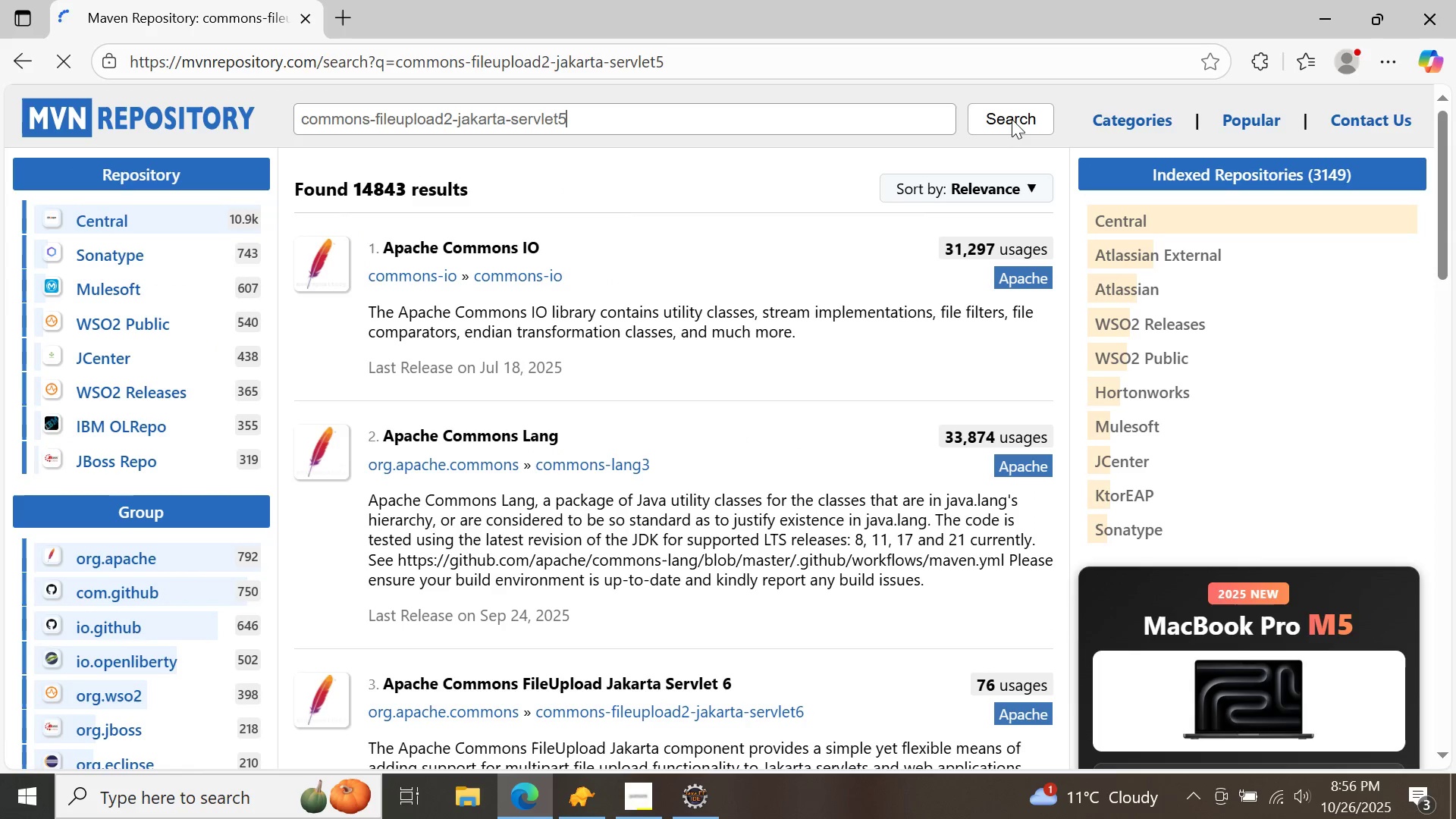 
scroll: coordinate [1012, 119], scroll_direction: down, amount: 3.0
 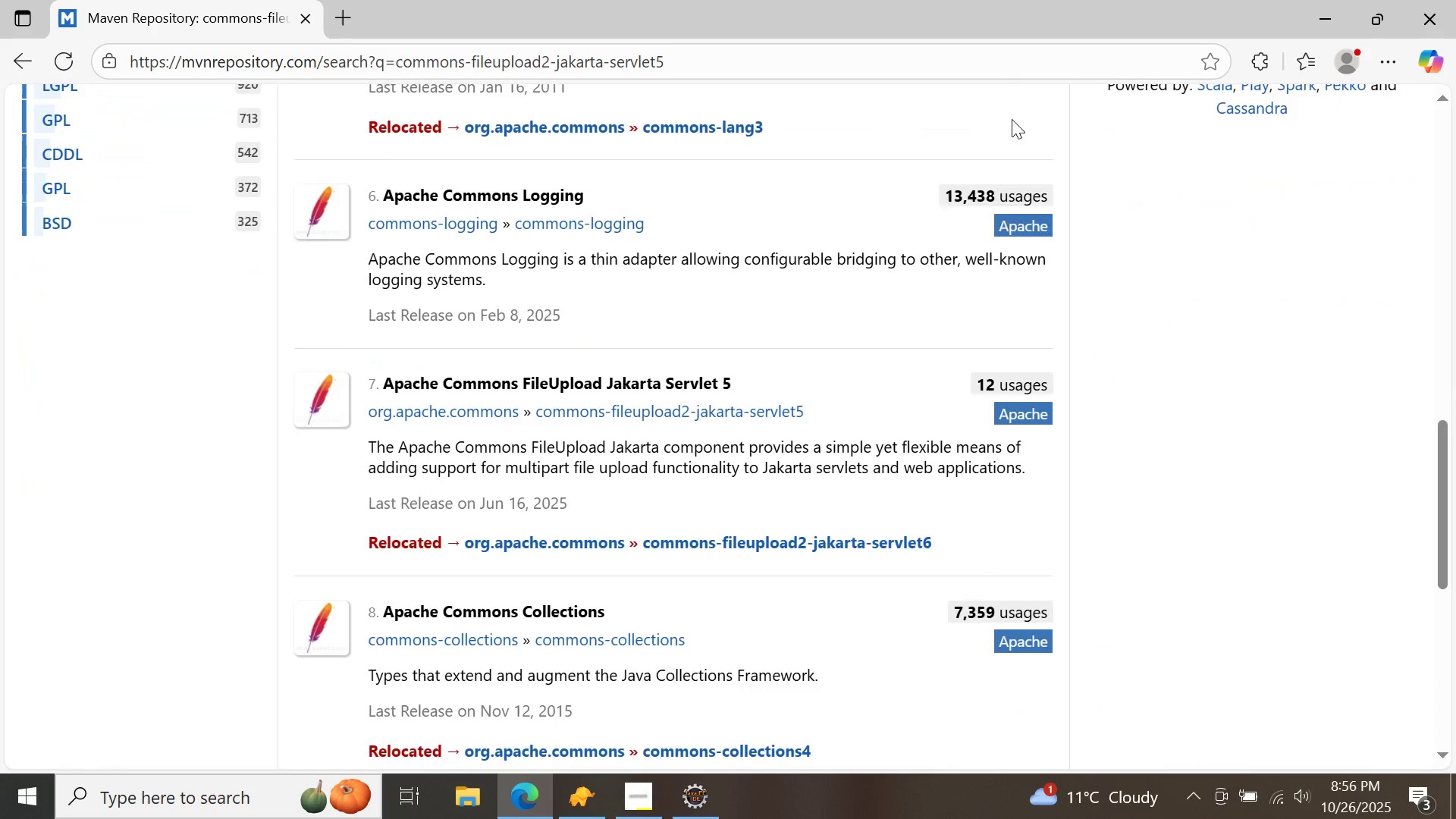 
double_click([603, 386])
 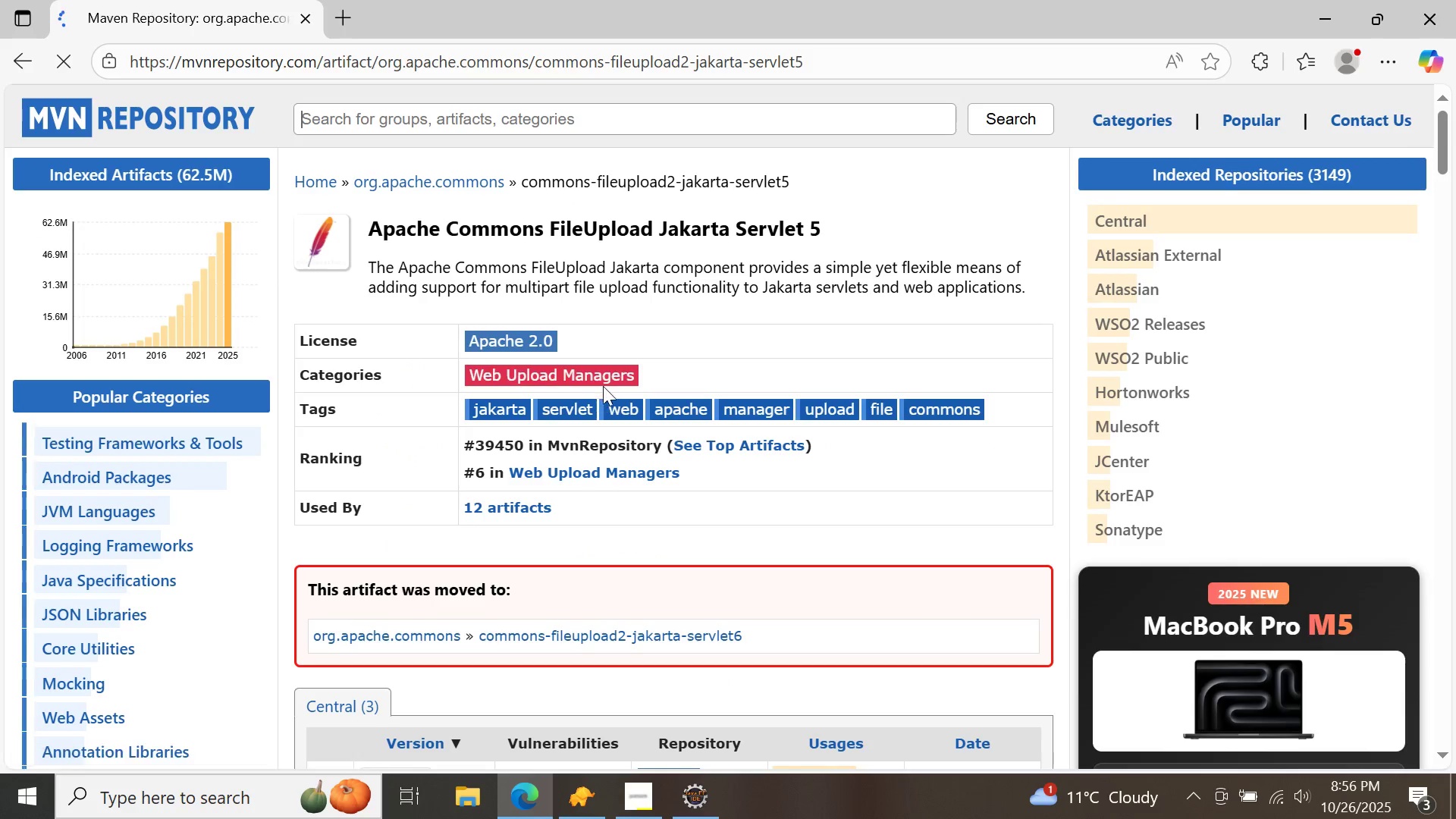 
scroll: coordinate [603, 386], scroll_direction: down, amount: 3.0
 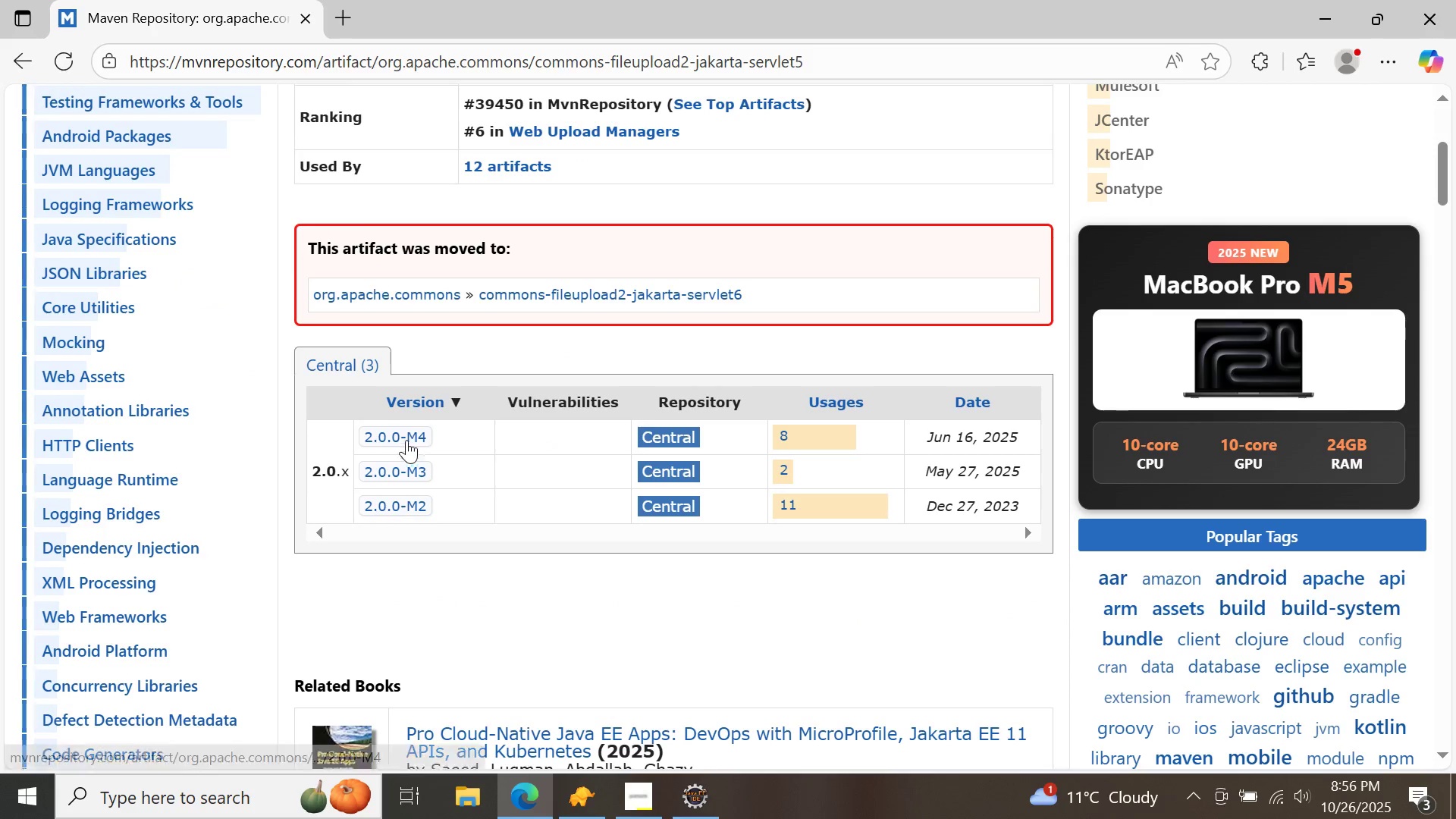 
left_click([405, 435])
 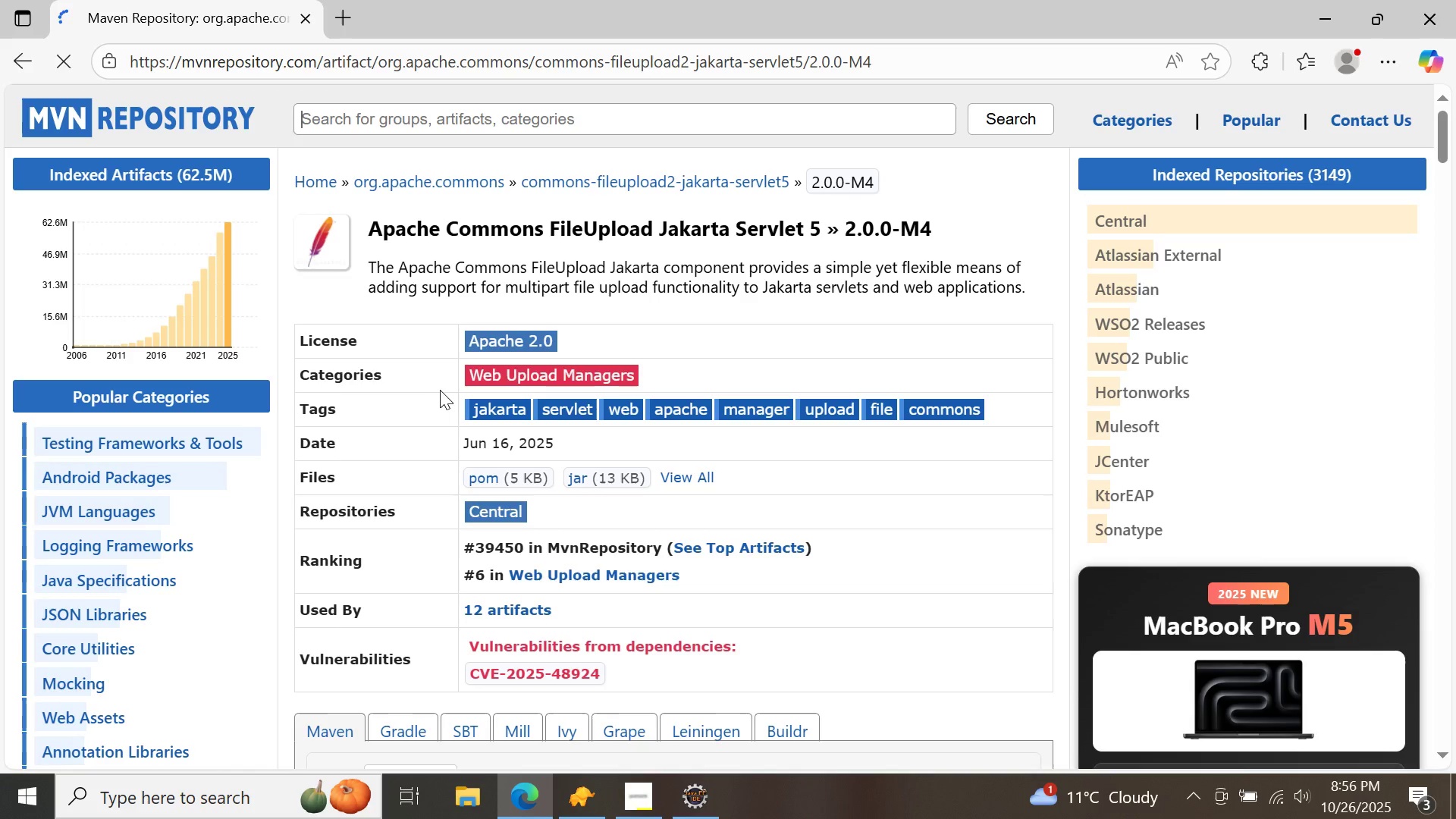 
scroll: coordinate [443, 384], scroll_direction: down, amount: 4.0
 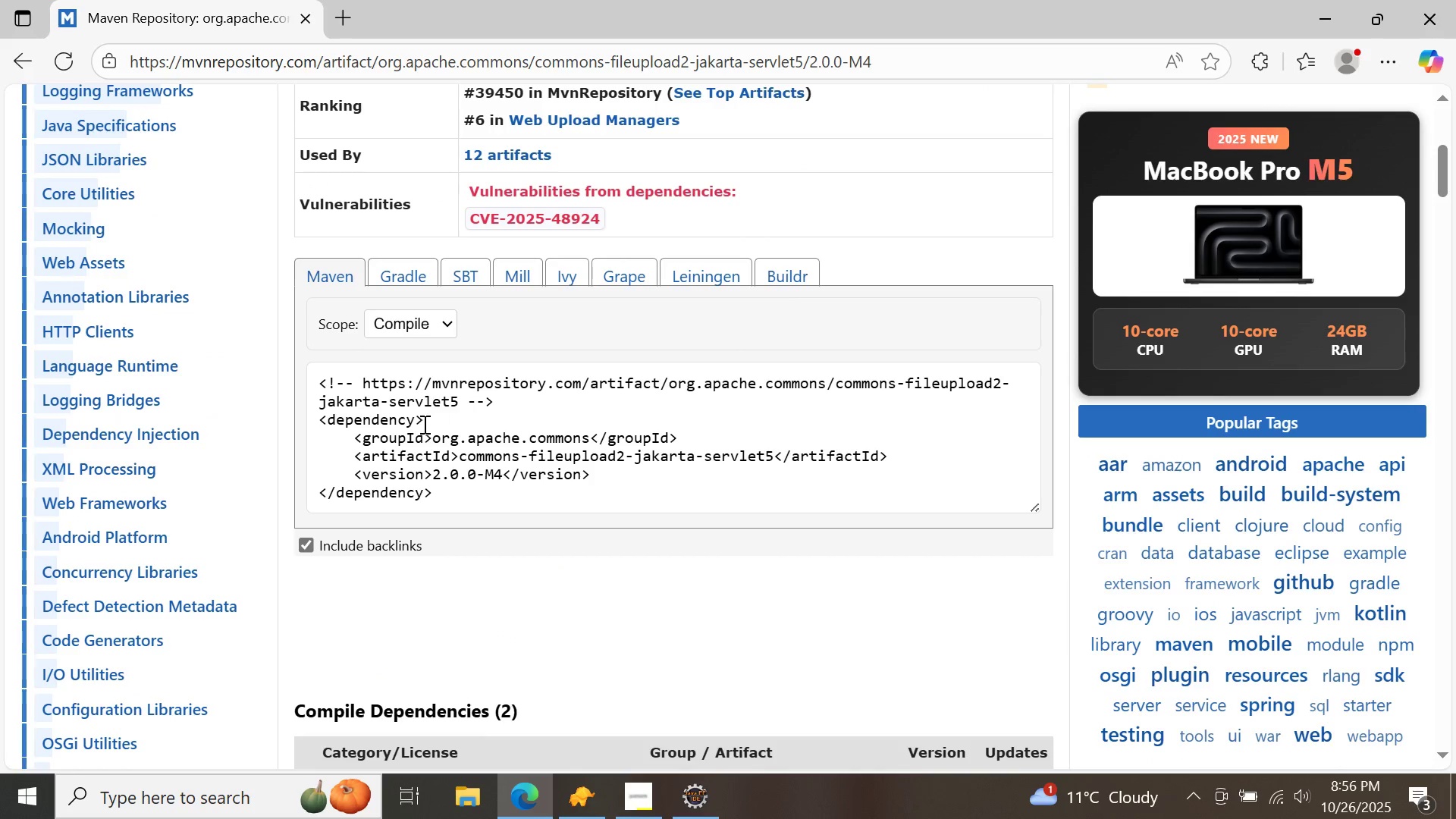 
left_click([423, 424])
 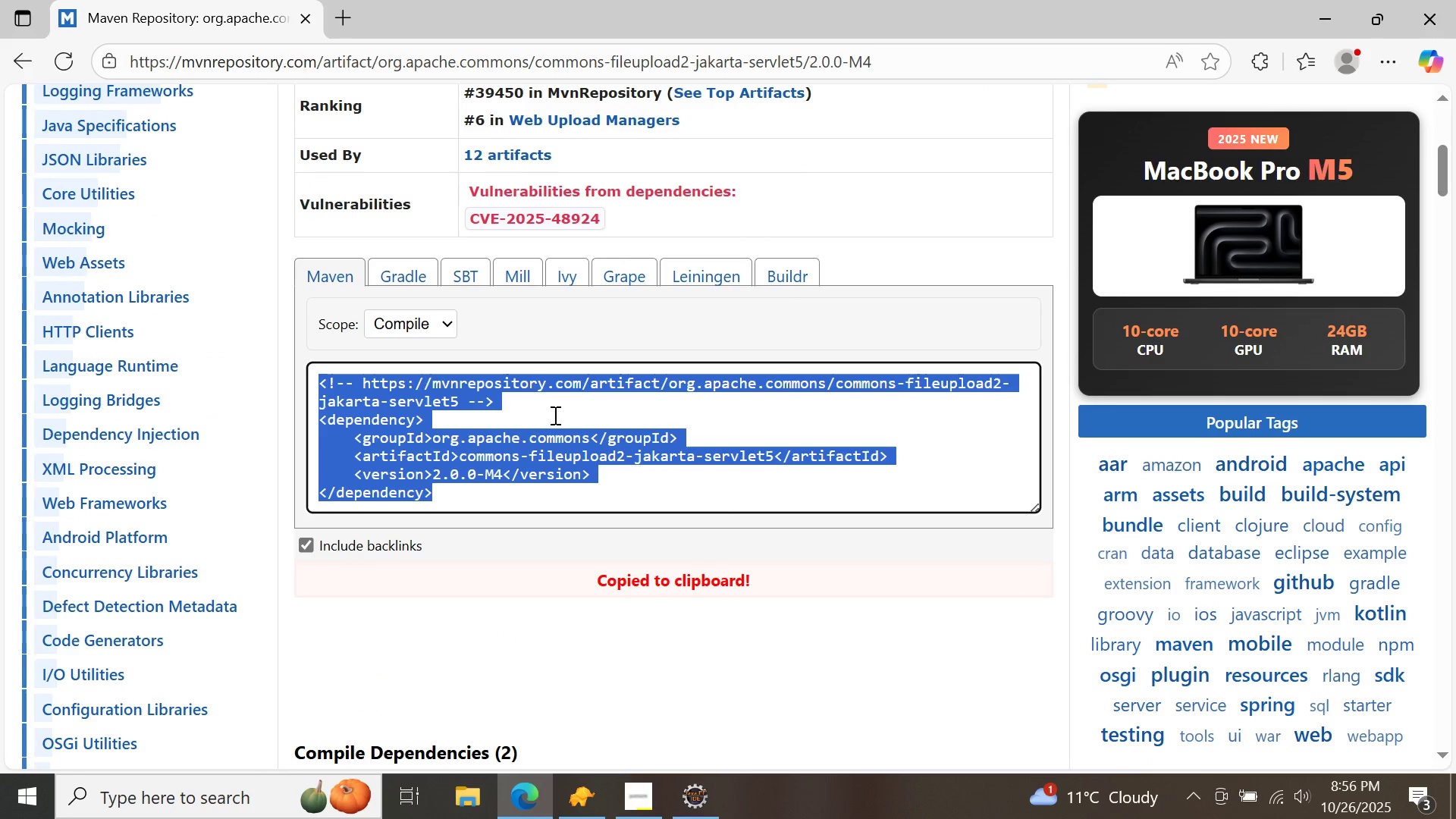 
left_click([554, 415])
 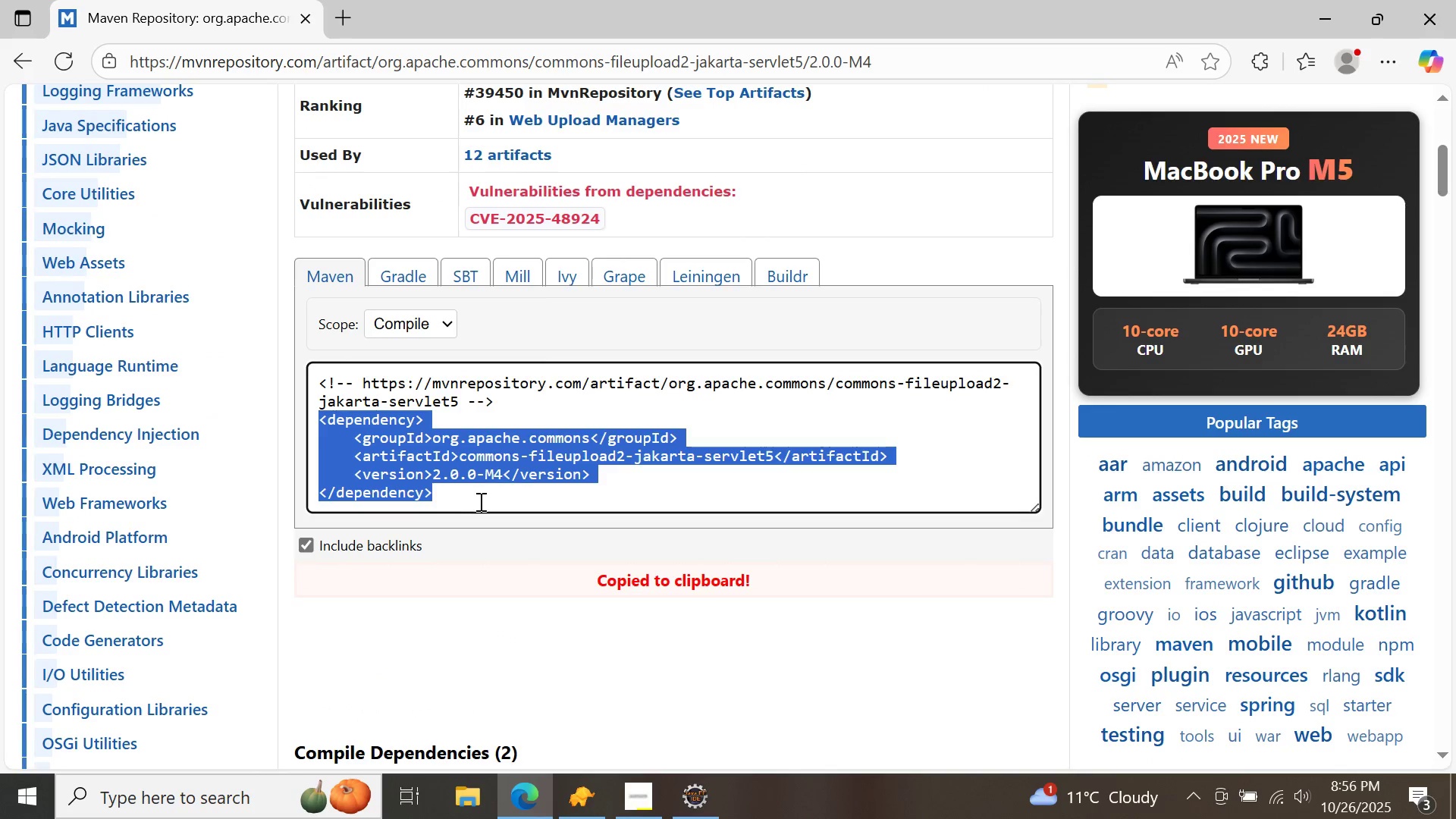 
right_click([386, 441])
 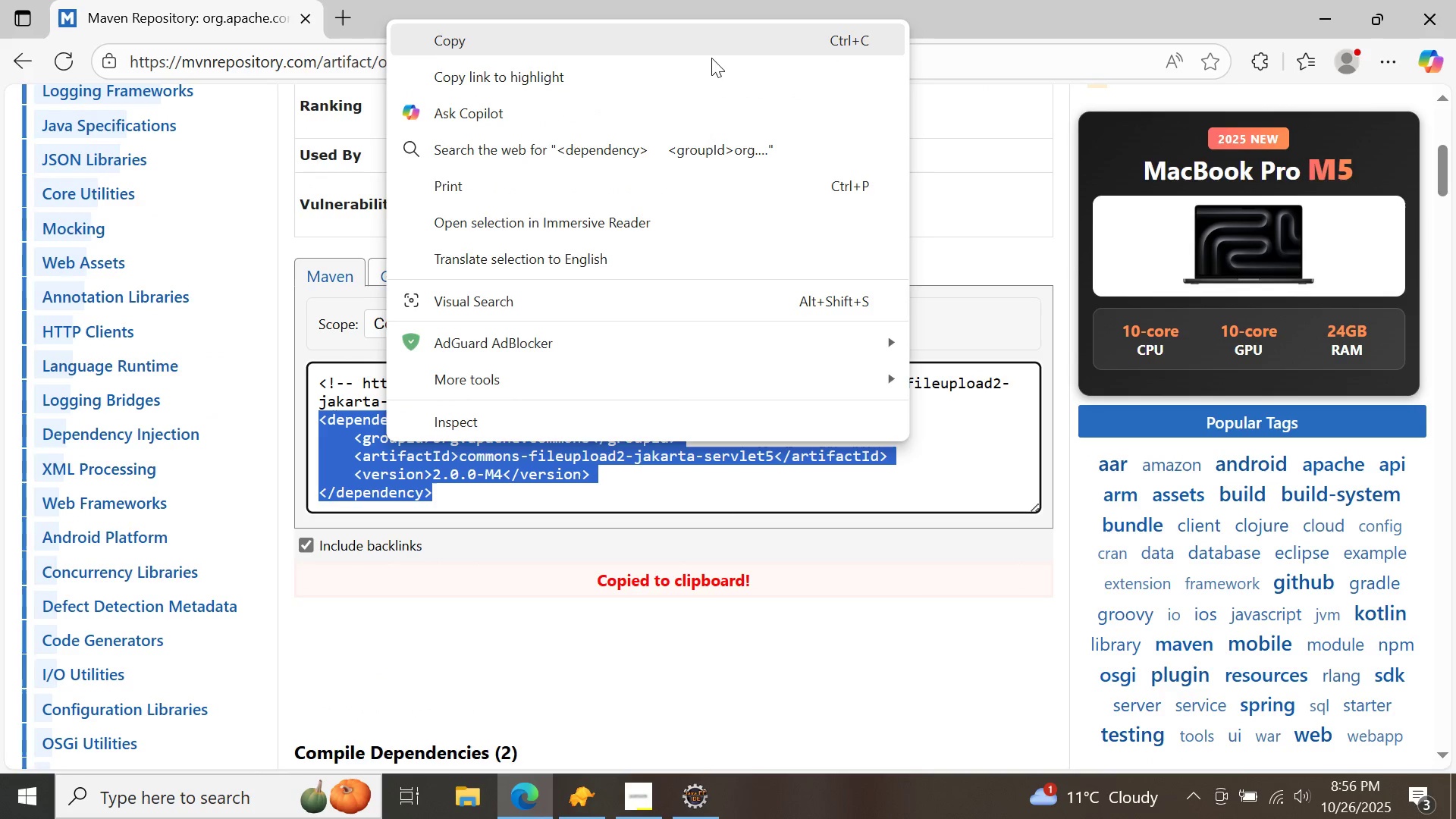 
left_click([715, 52])
 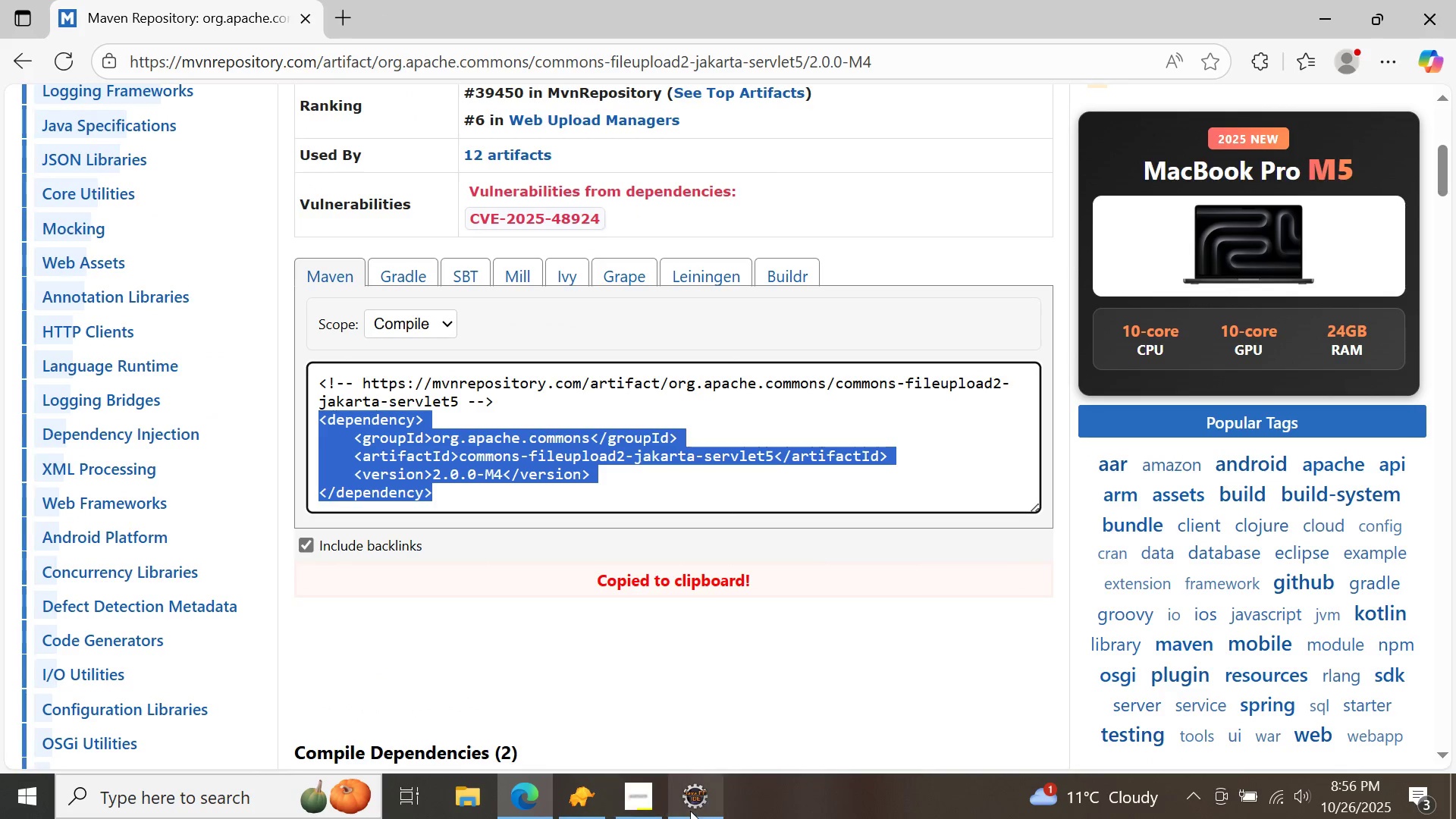 
left_click([694, 810])
 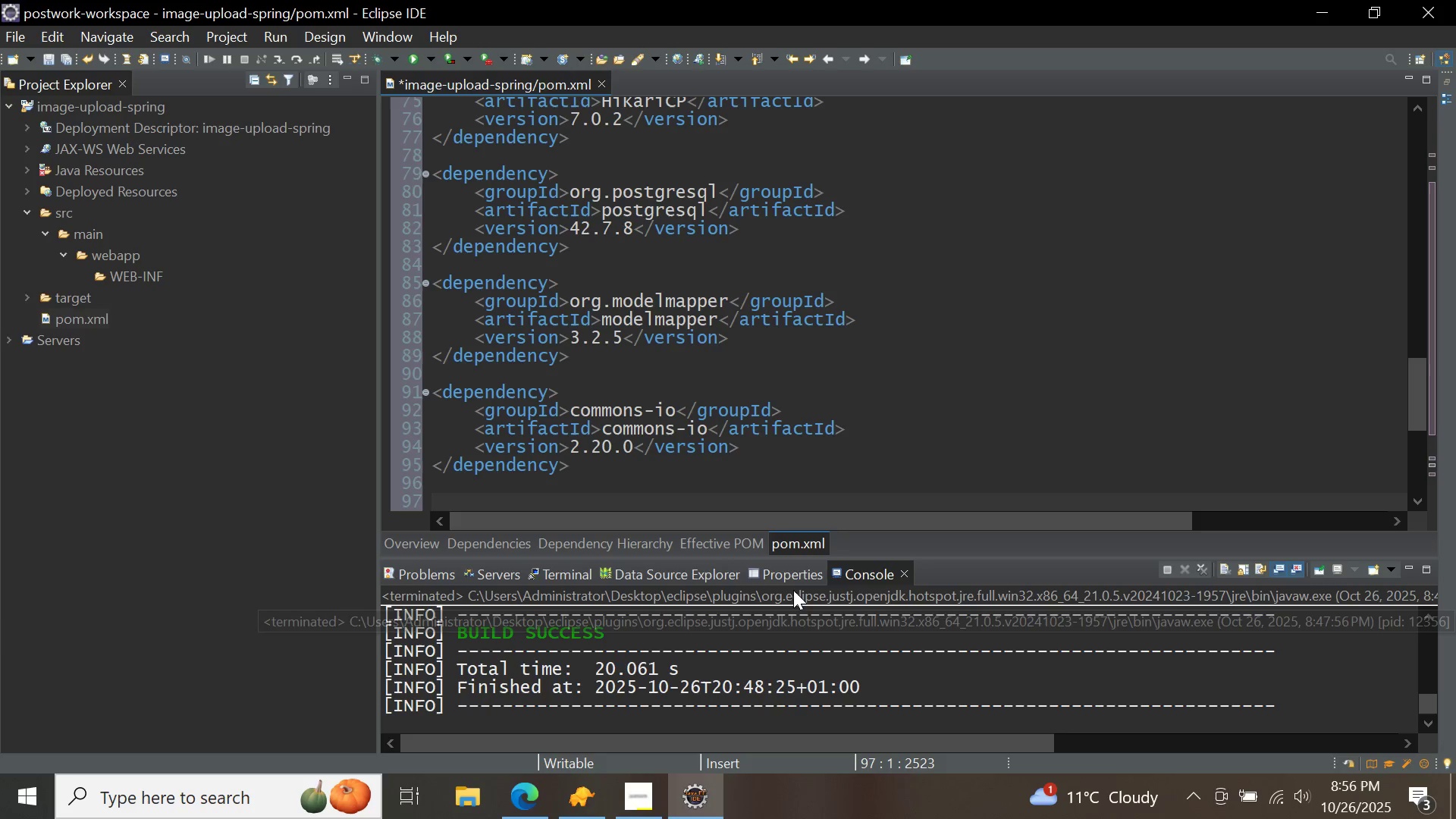 
key(Control+ControlLeft)
 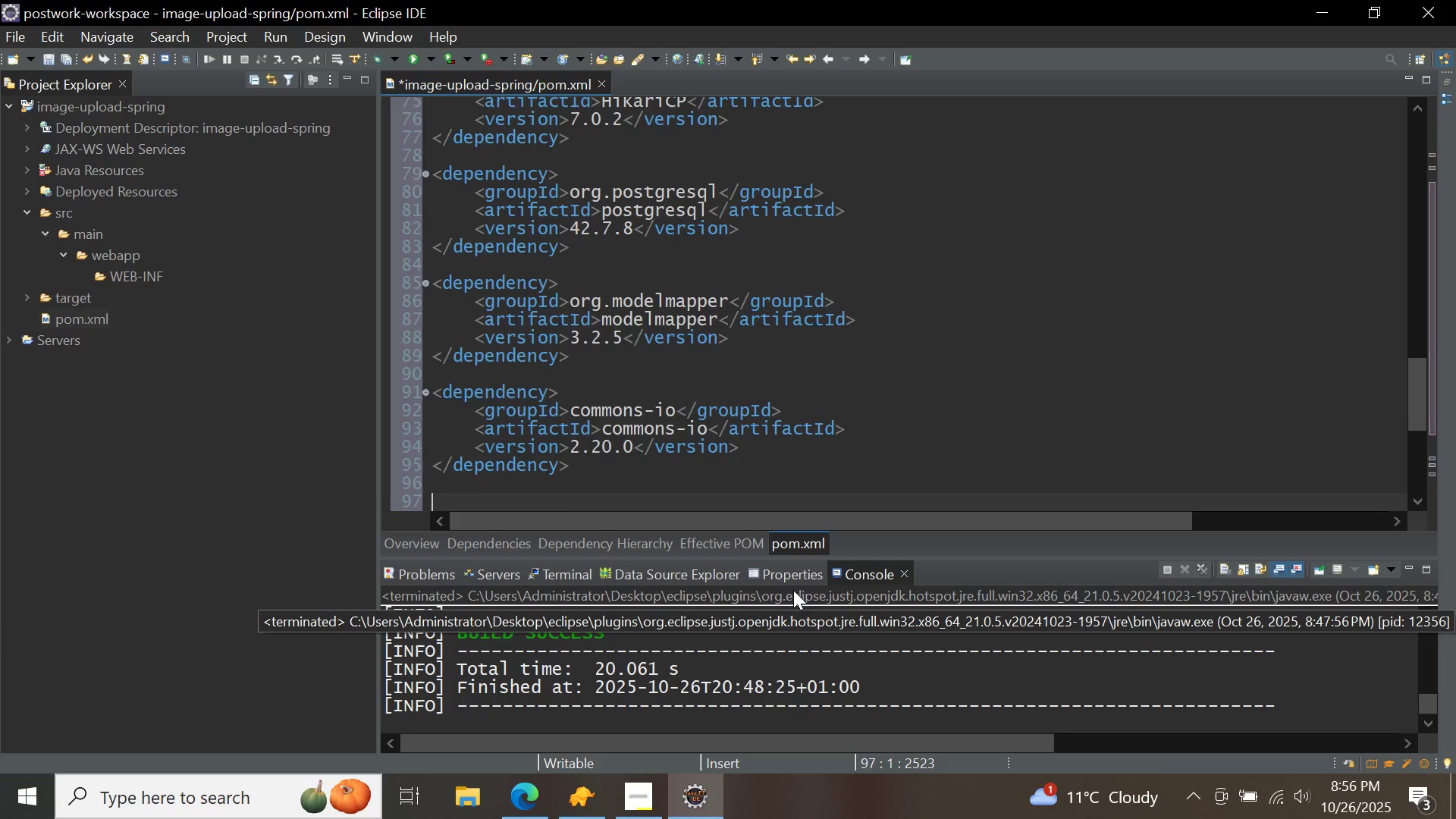 
key(Control+V)
 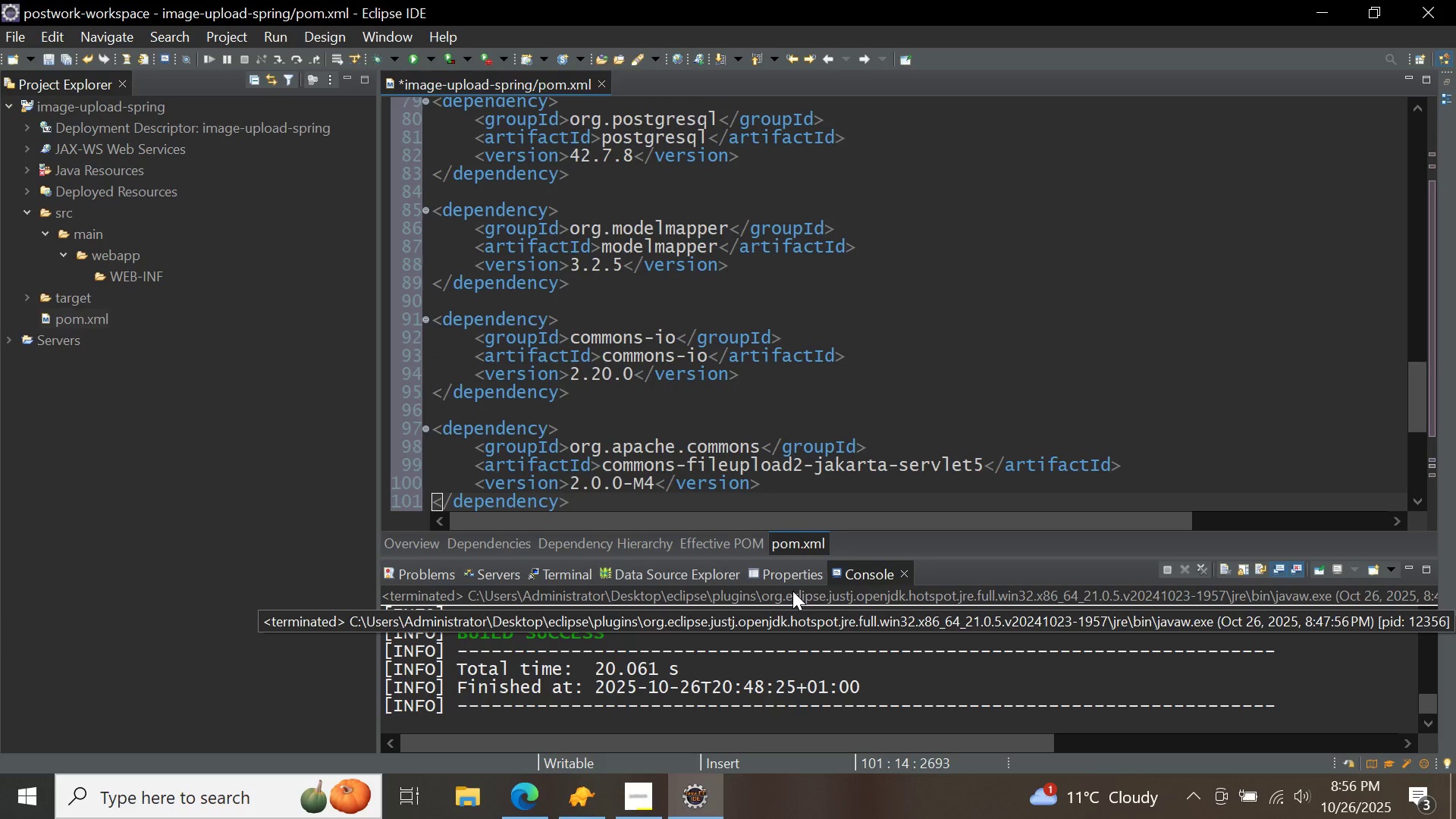 
scroll: coordinate [965, 388], scroll_direction: up, amount: 19.0
 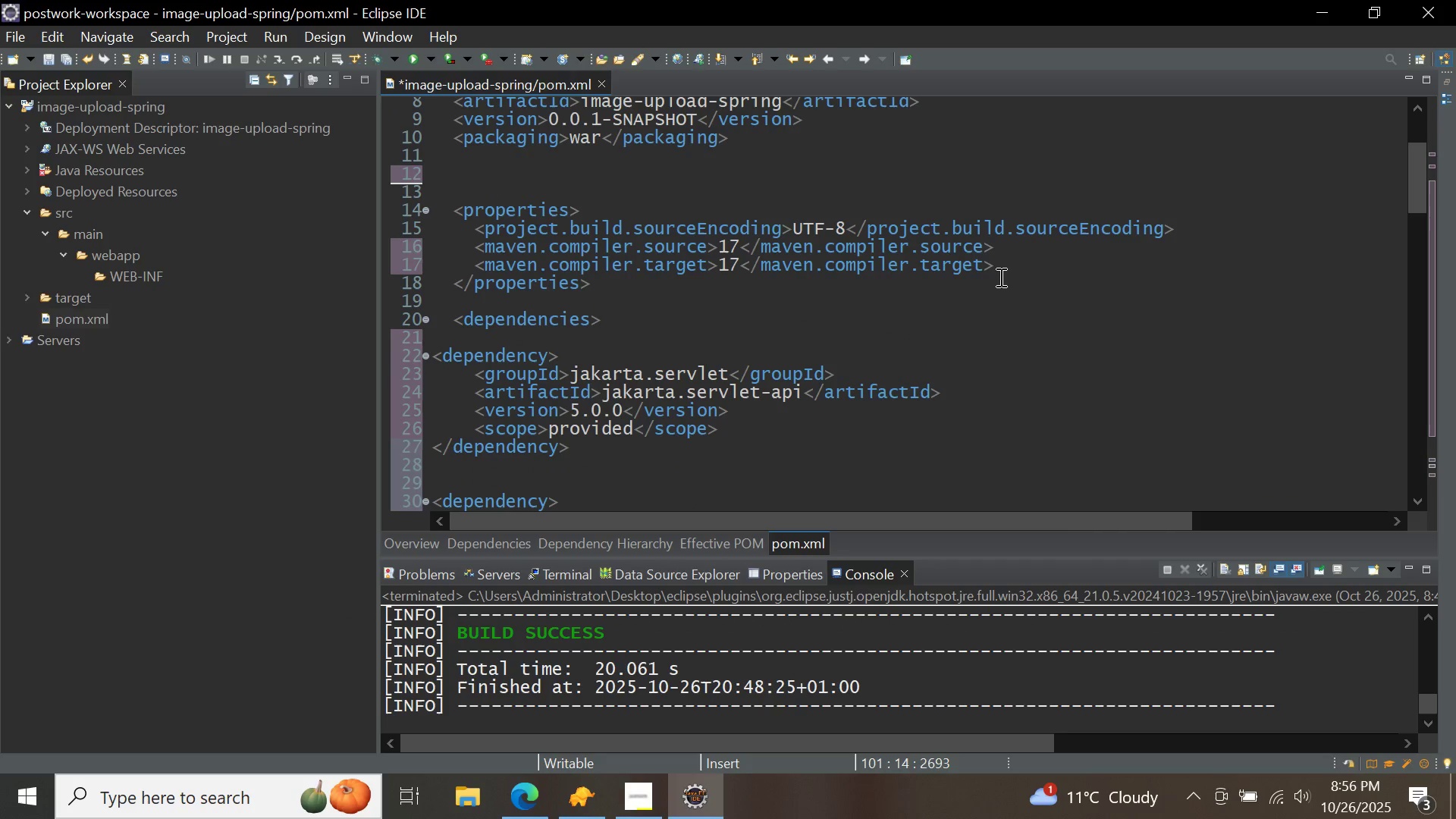 
left_click([1015, 268])
 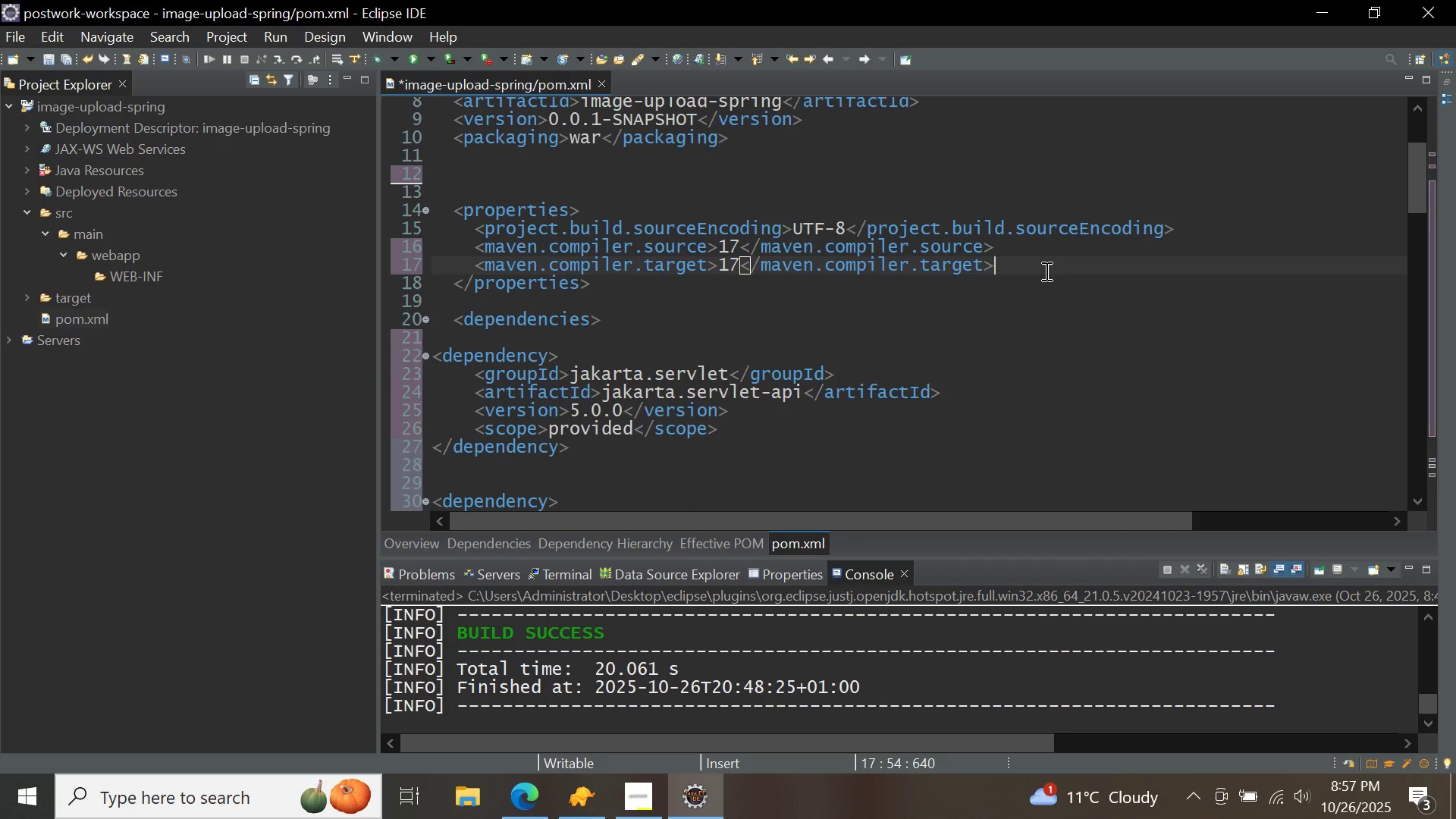 
key(Enter)
 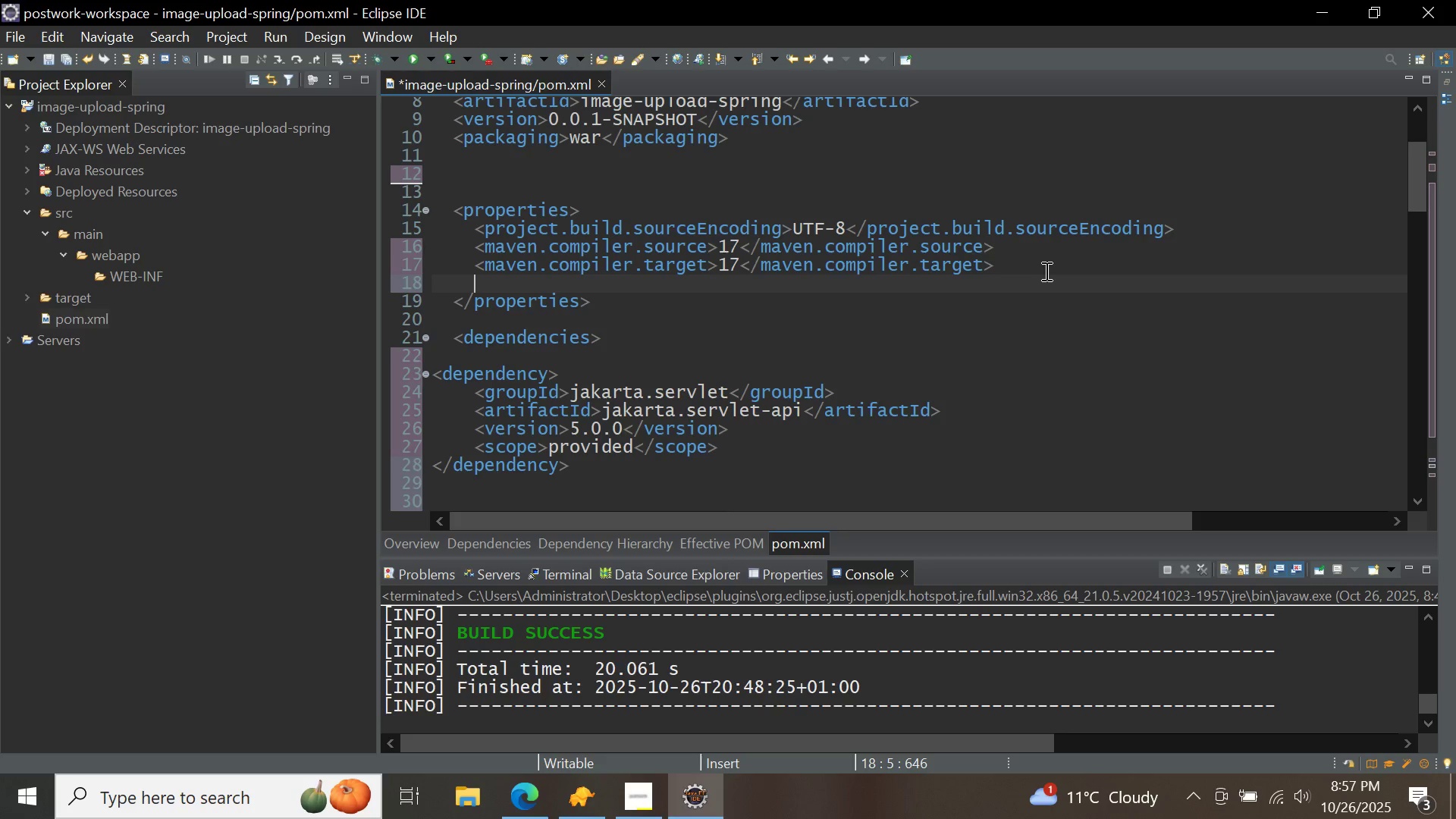 
wait(8.05)
 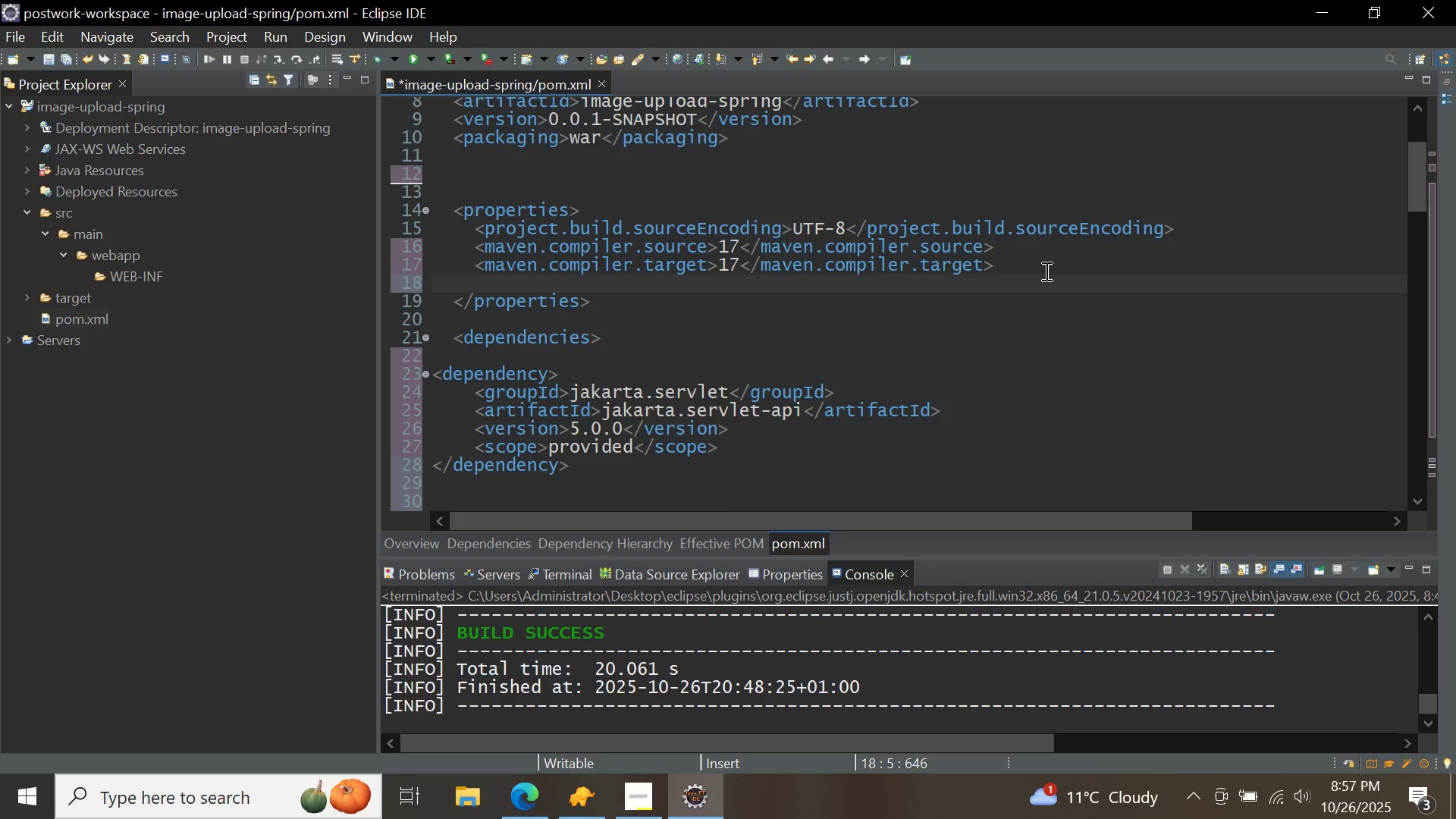 
type(<failOnMissingWebXml>)
 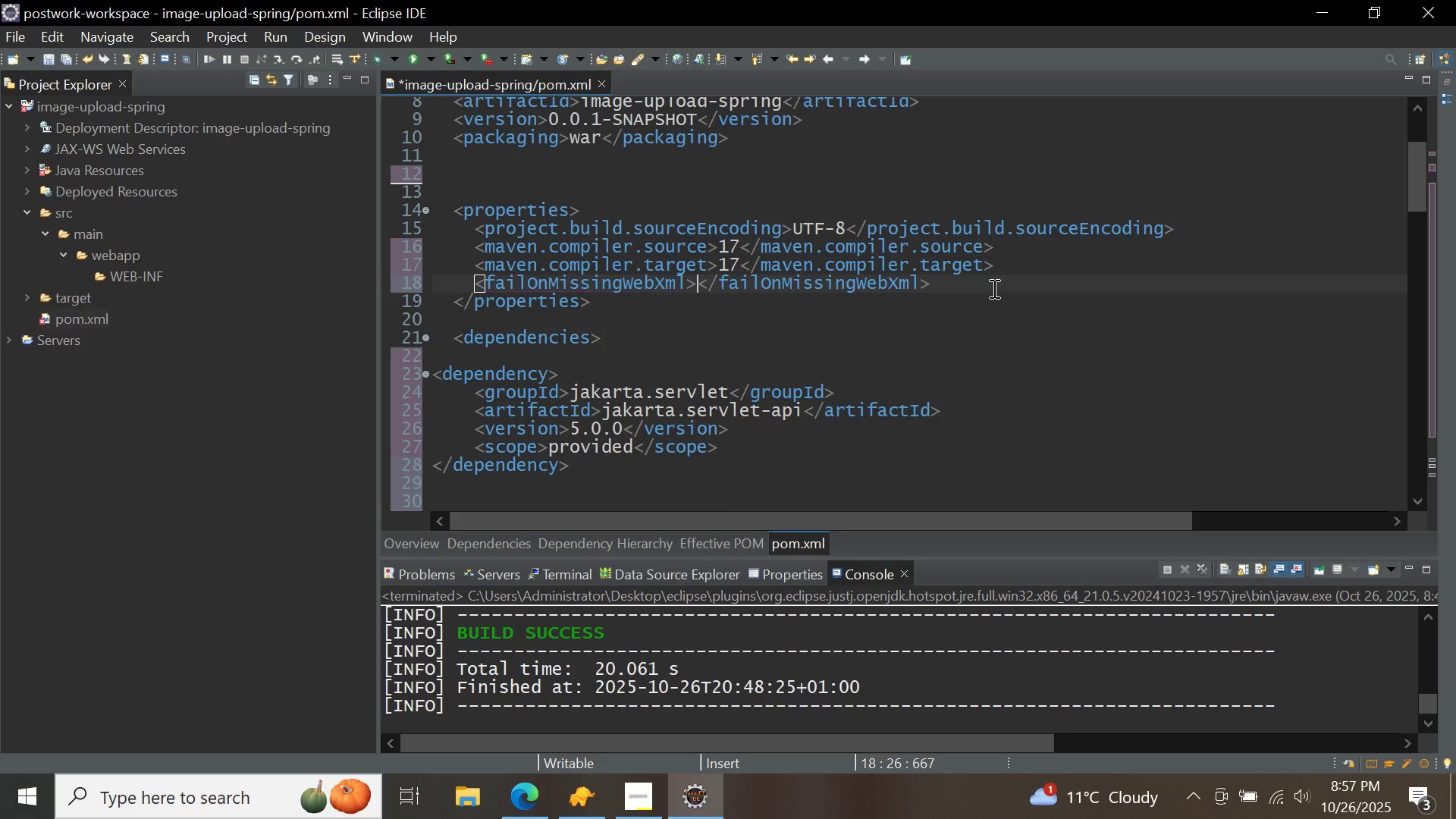 
type(false)
 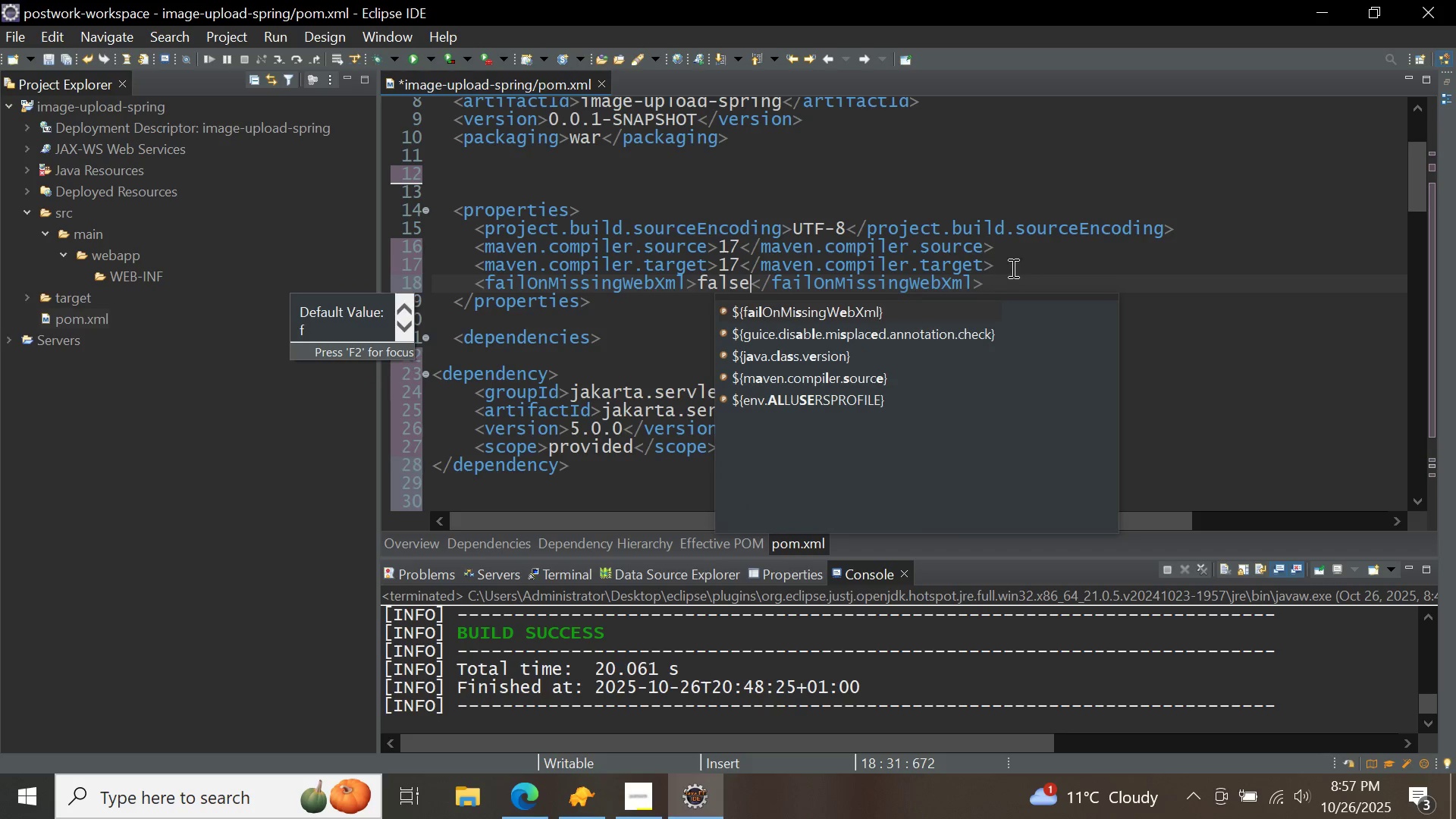 
left_click([1016, 263])
 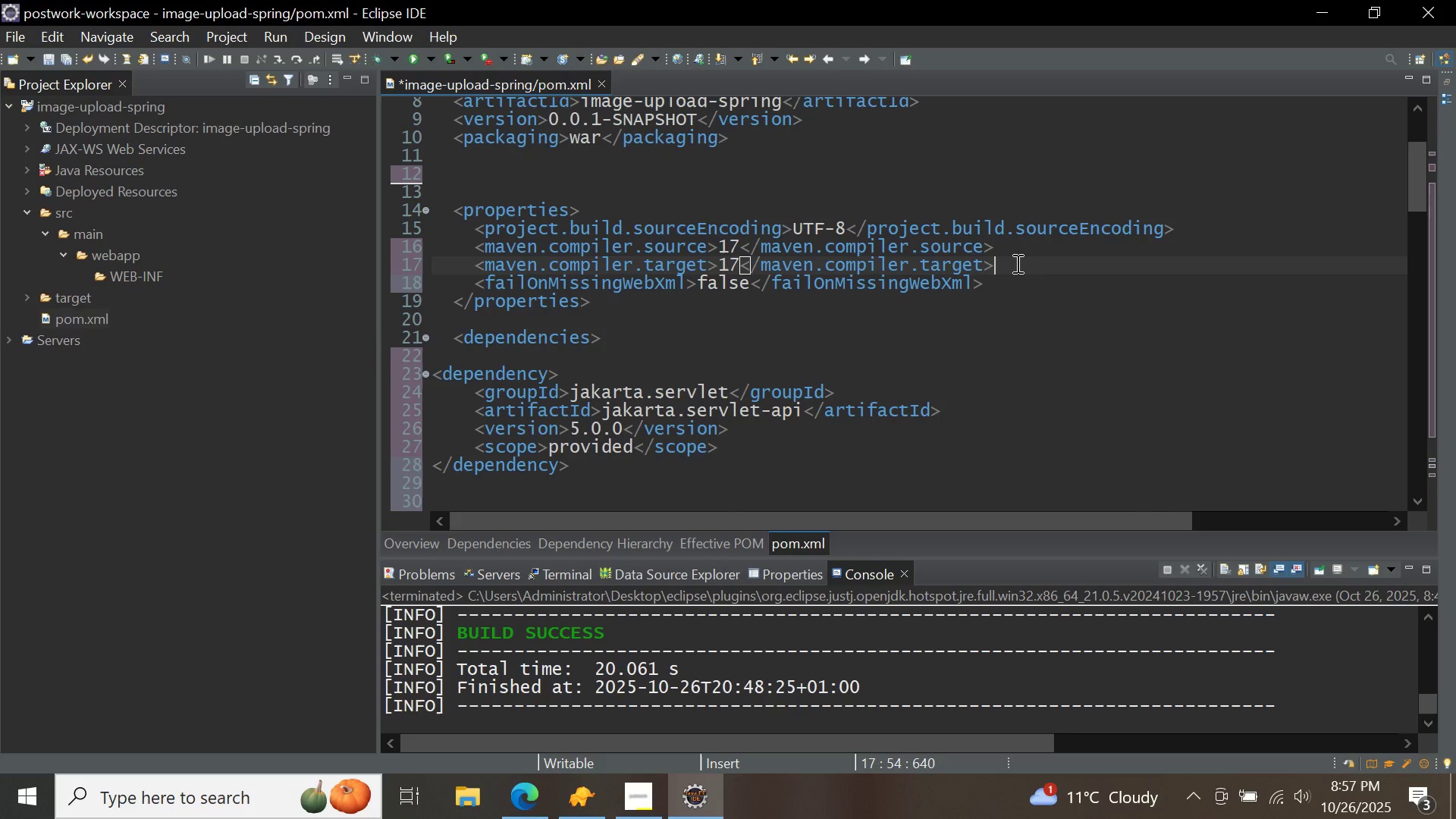 
key(Control+Shift+F)
 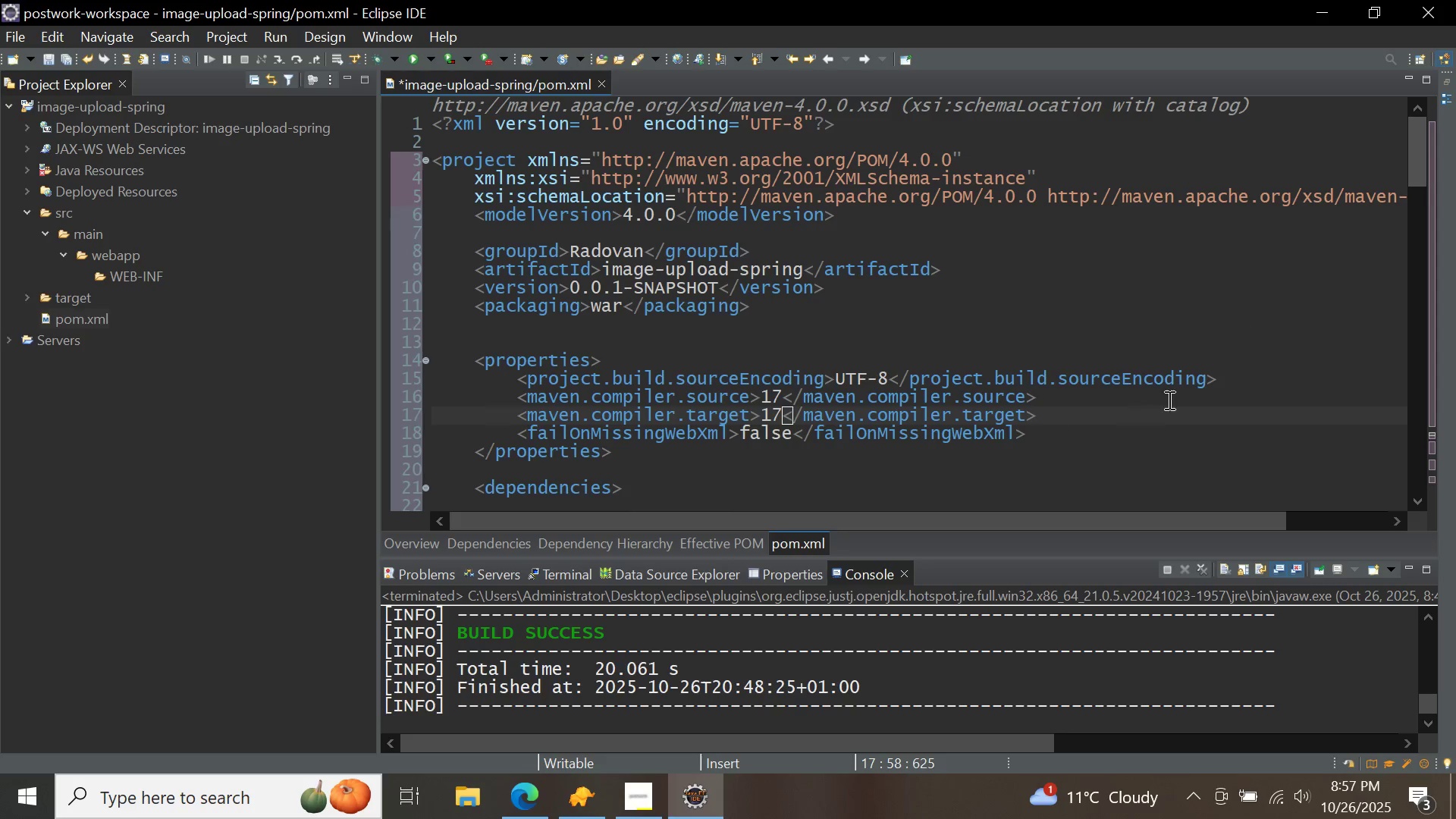 
key(Control+ControlLeft)
 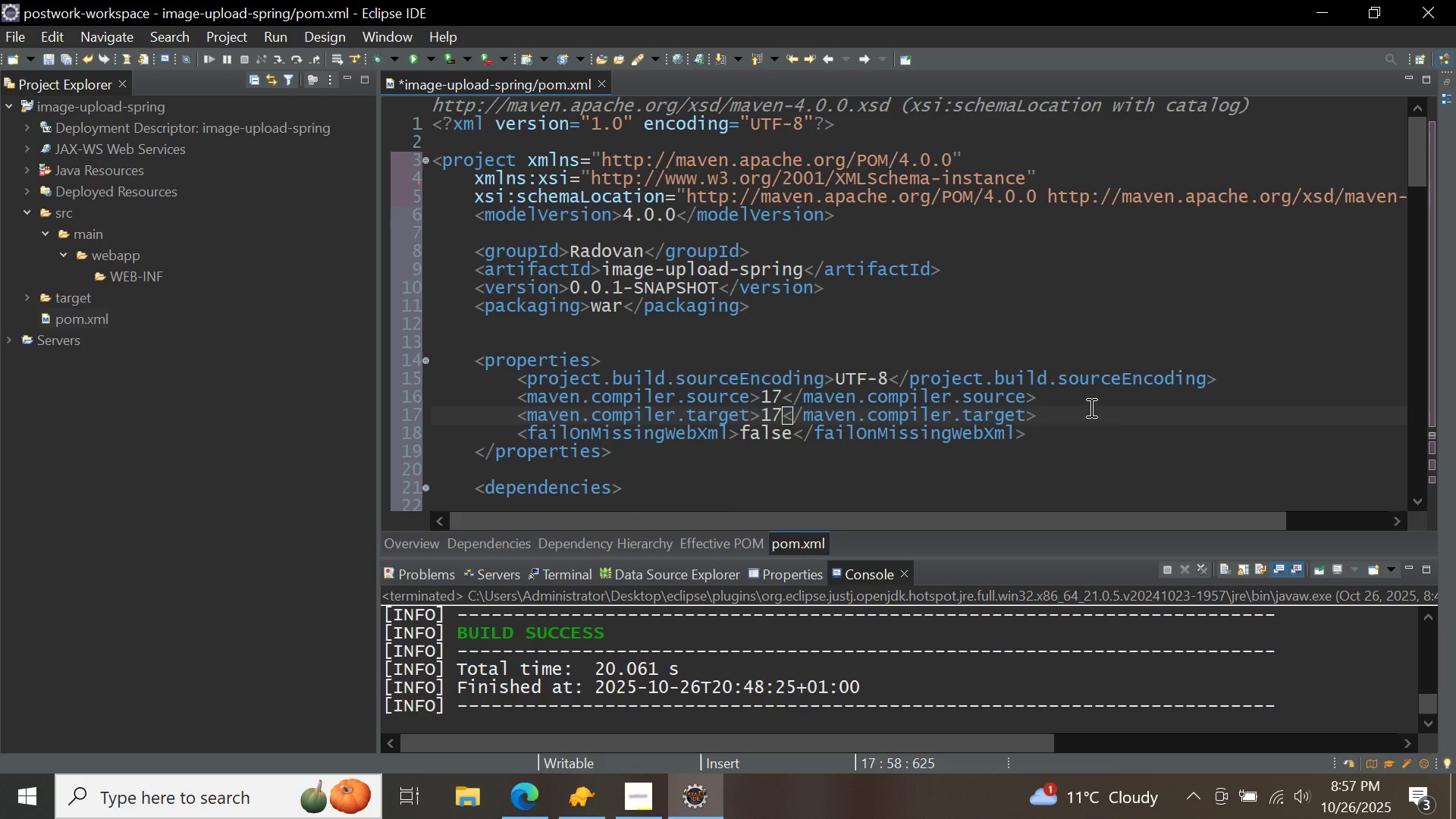 
key(Control+S)
 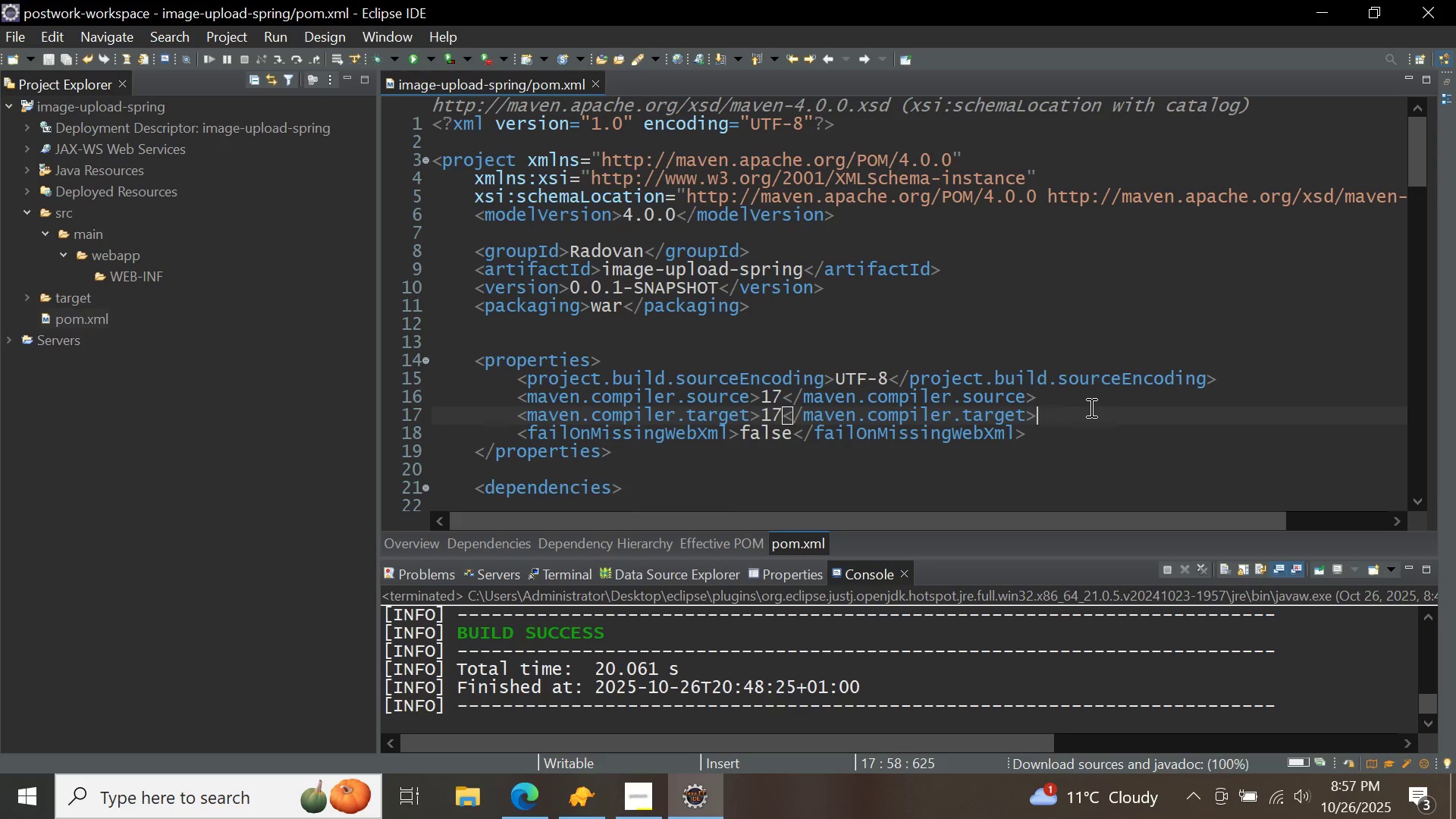 
wait(11.88)
 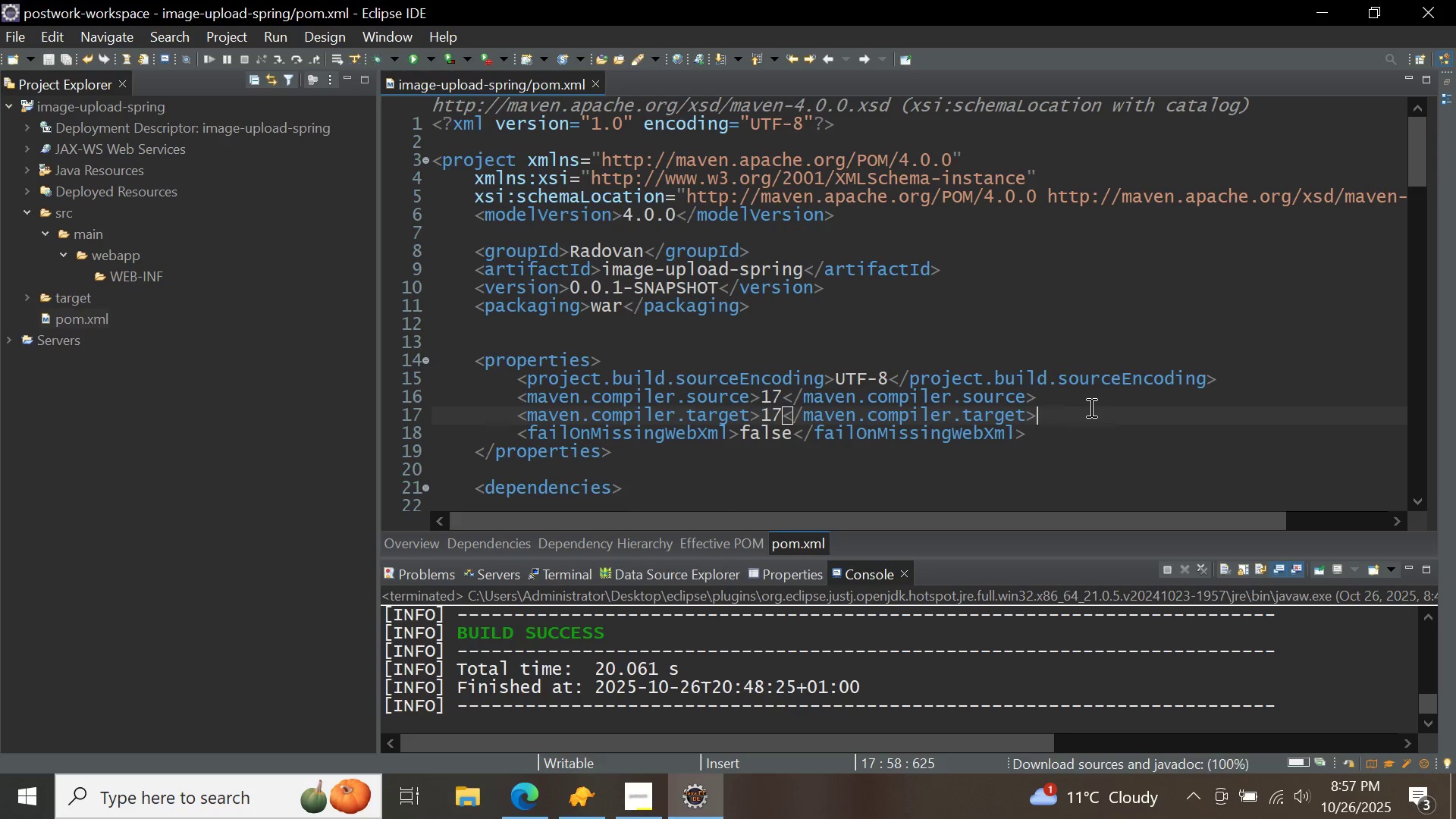 
left_click([596, 87])
 